 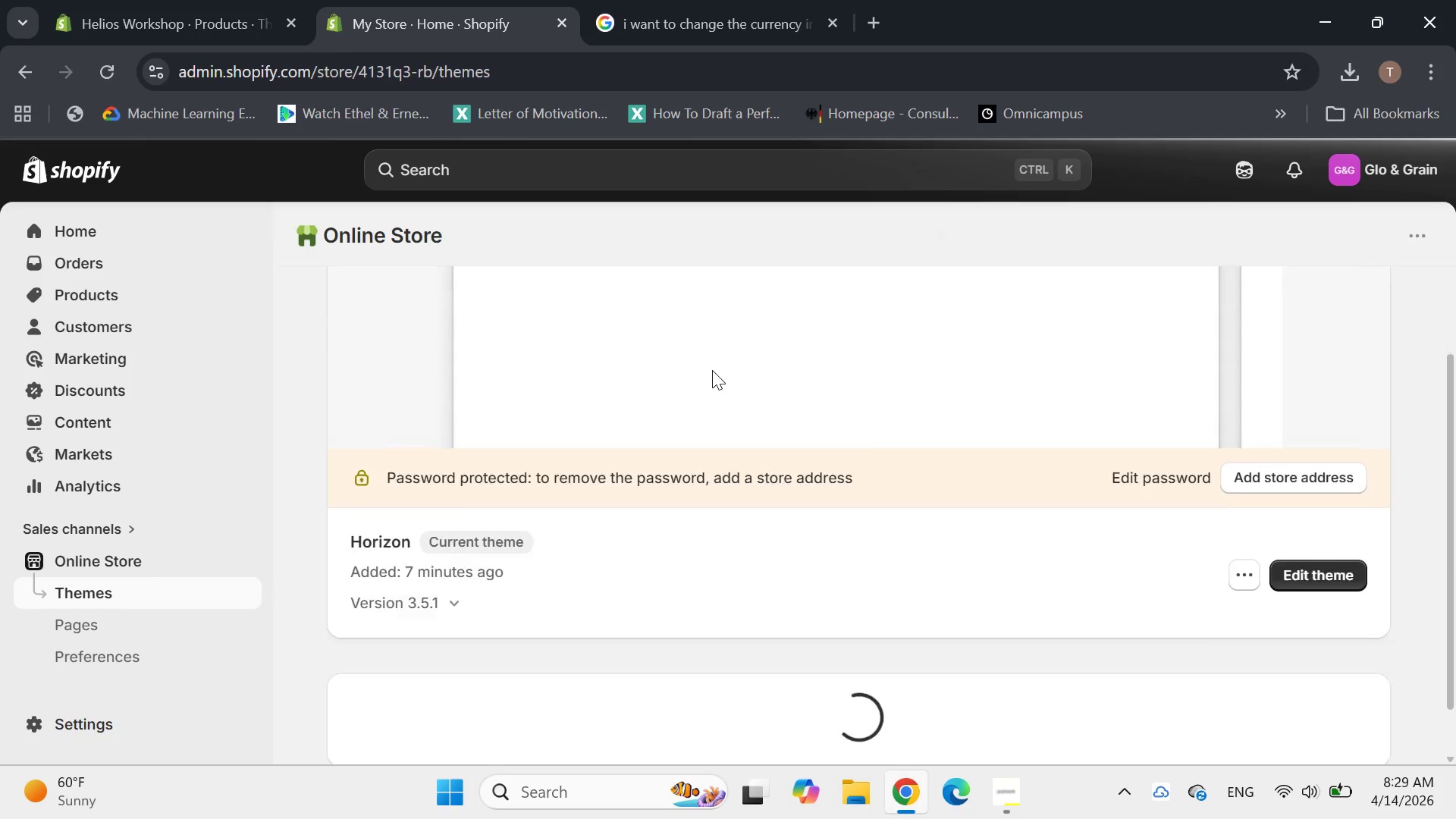 
scroll: coordinate [725, 335], scroll_direction: up, amount: 4.0
 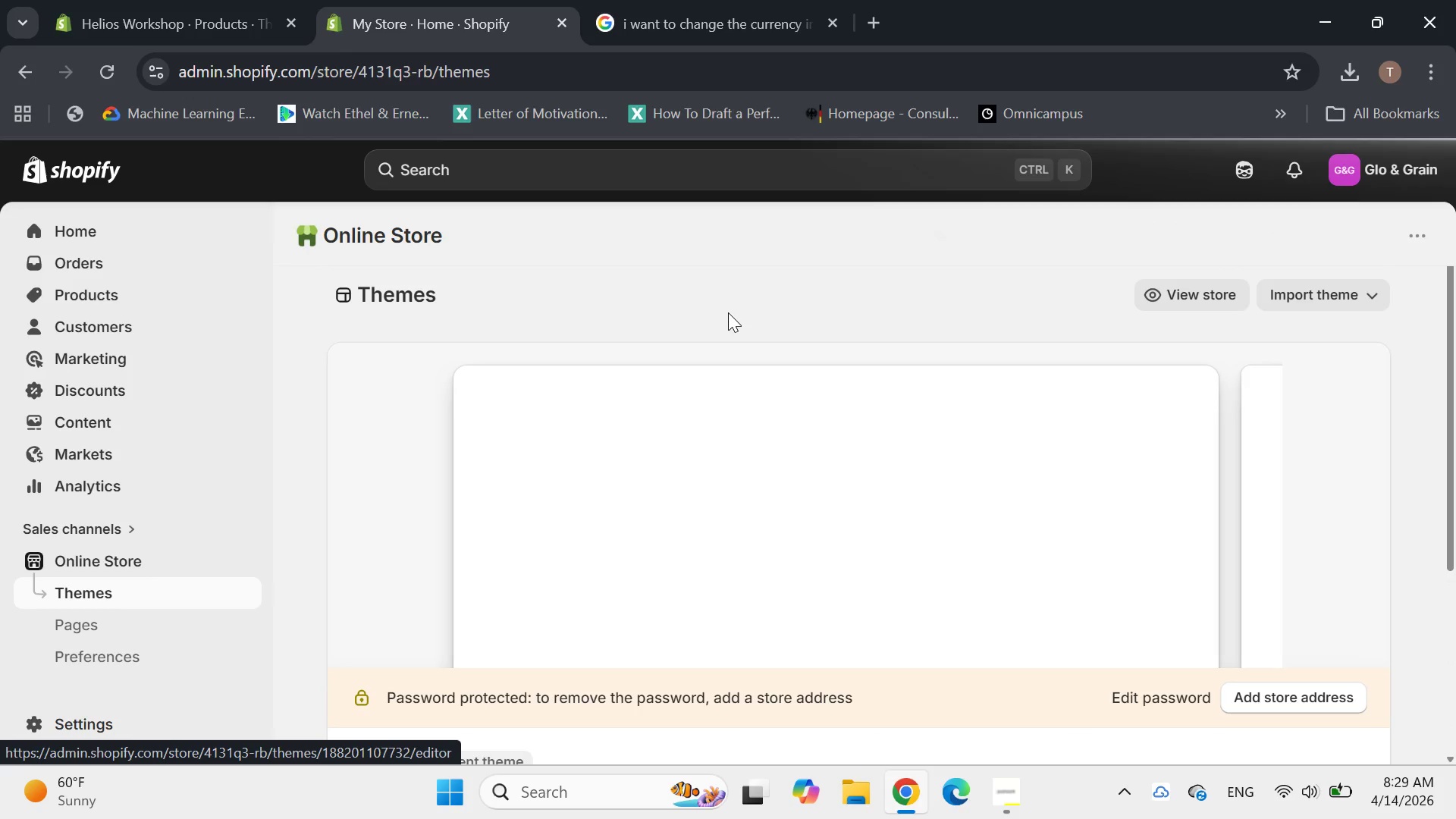 
scroll: coordinate [730, 318], scroll_direction: down, amount: 15.0
 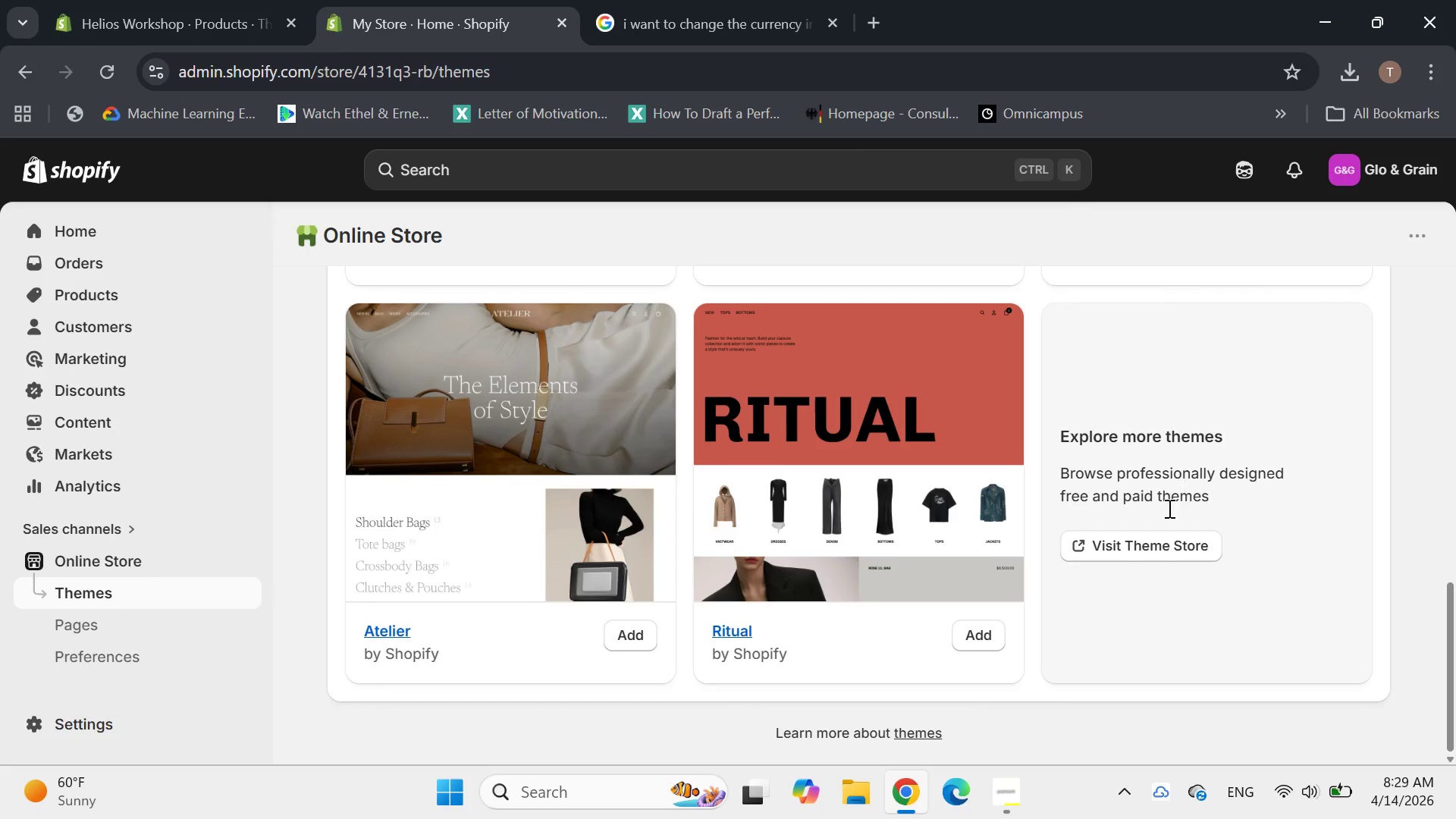 
left_click([1149, 548])
 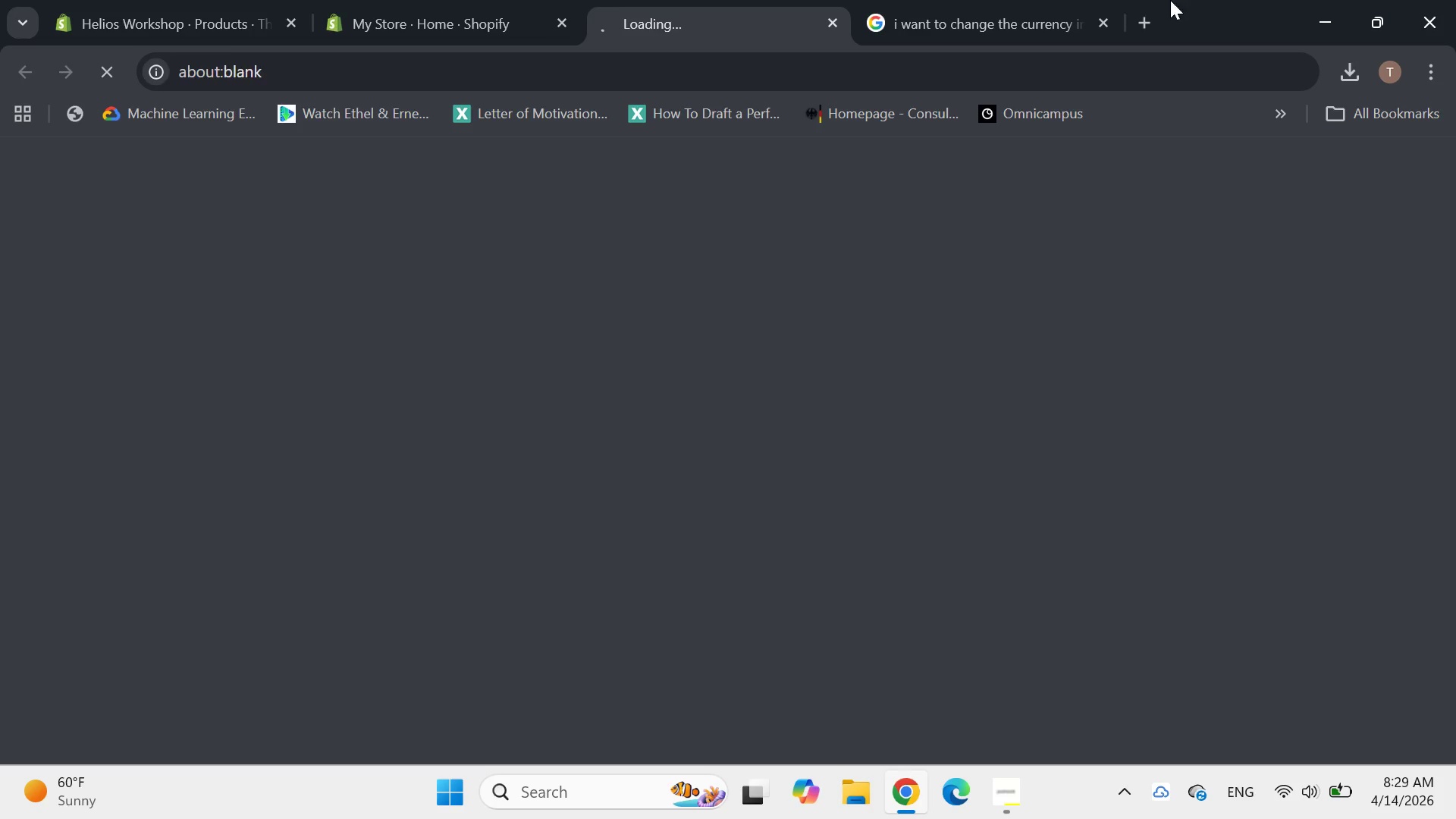 
left_click([1099, 22])
 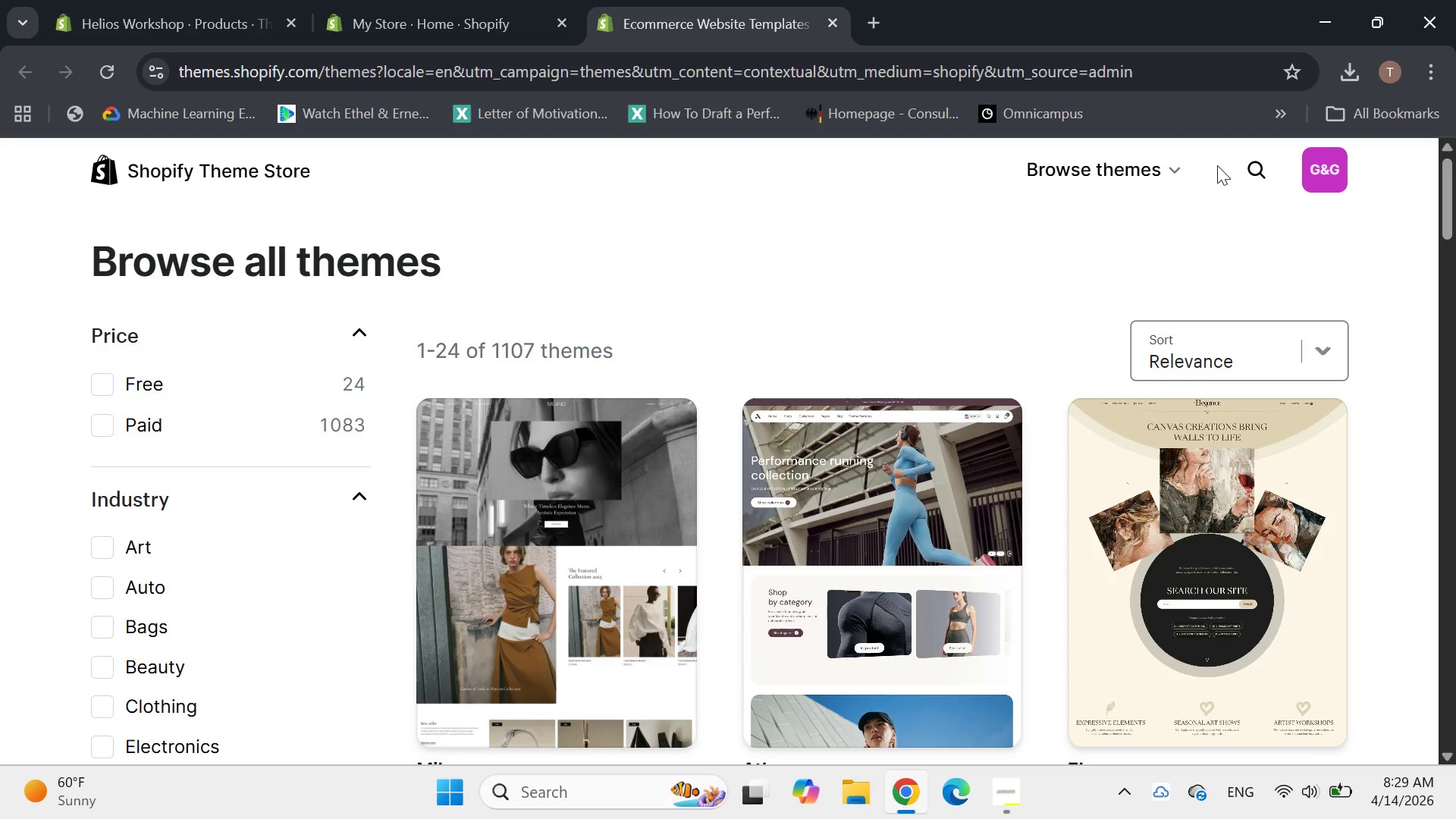 
left_click([1247, 172])
 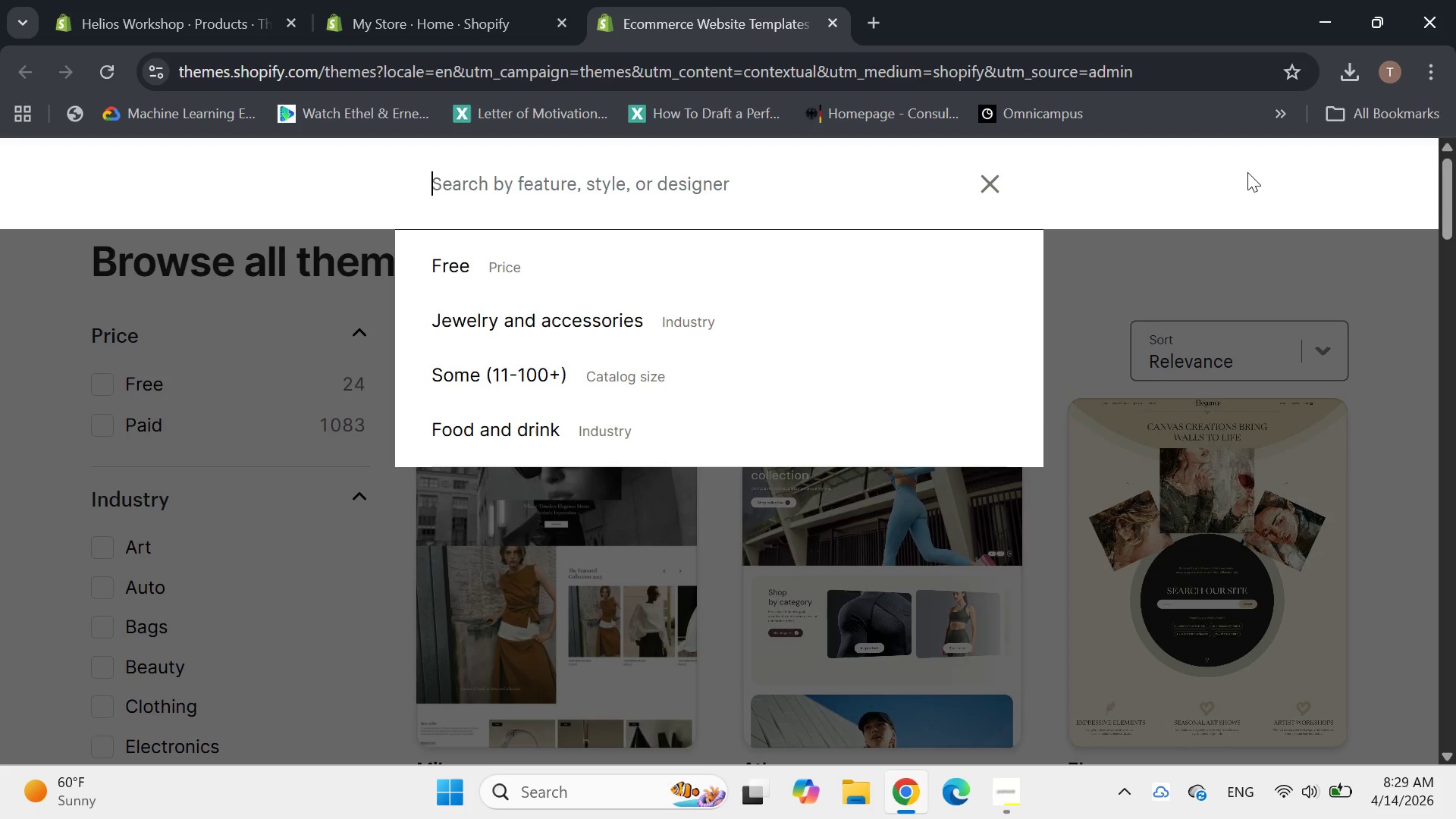 
type(dawn)
 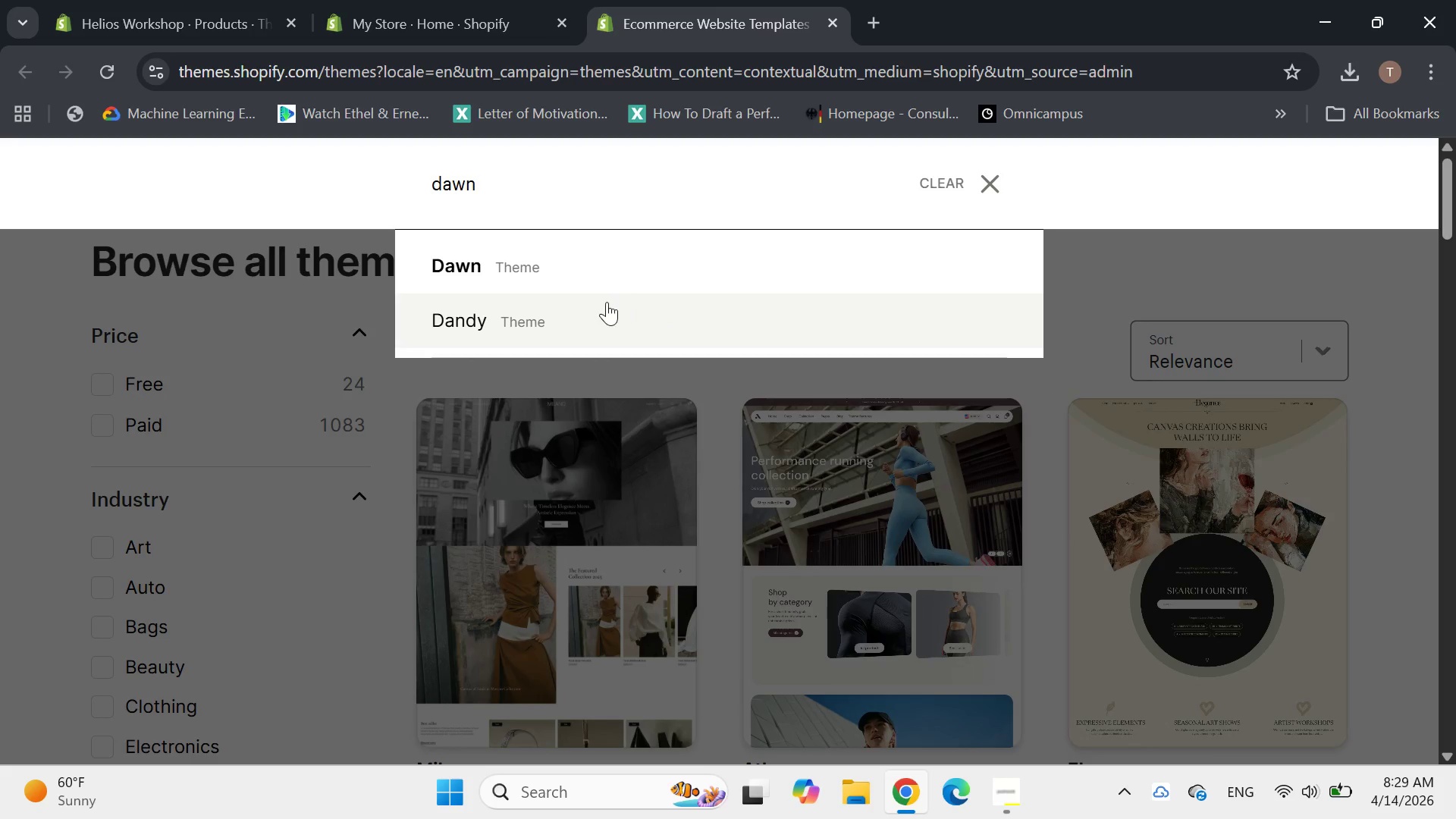 
left_click([595, 276])
 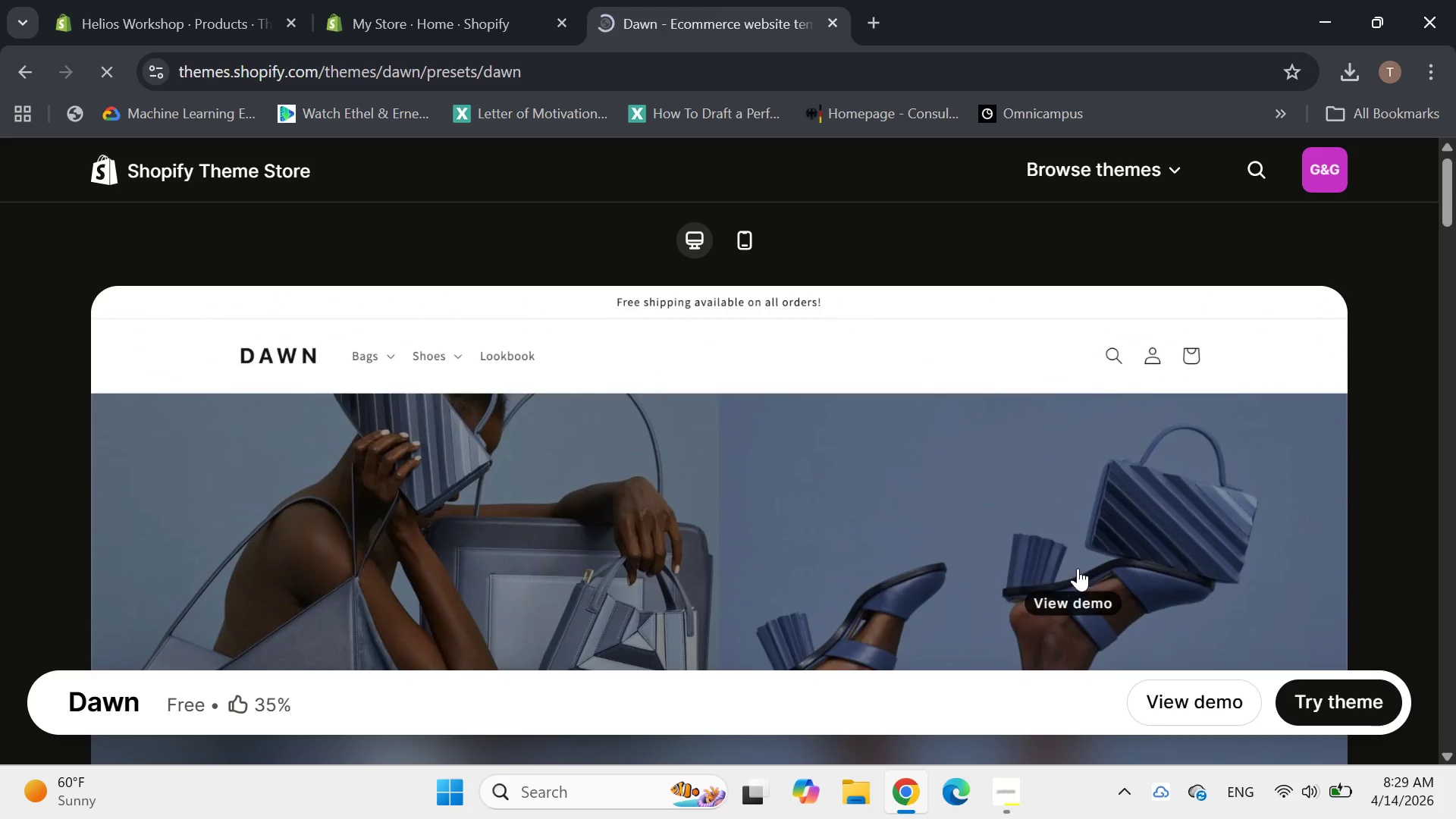 
left_click([1355, 695])
 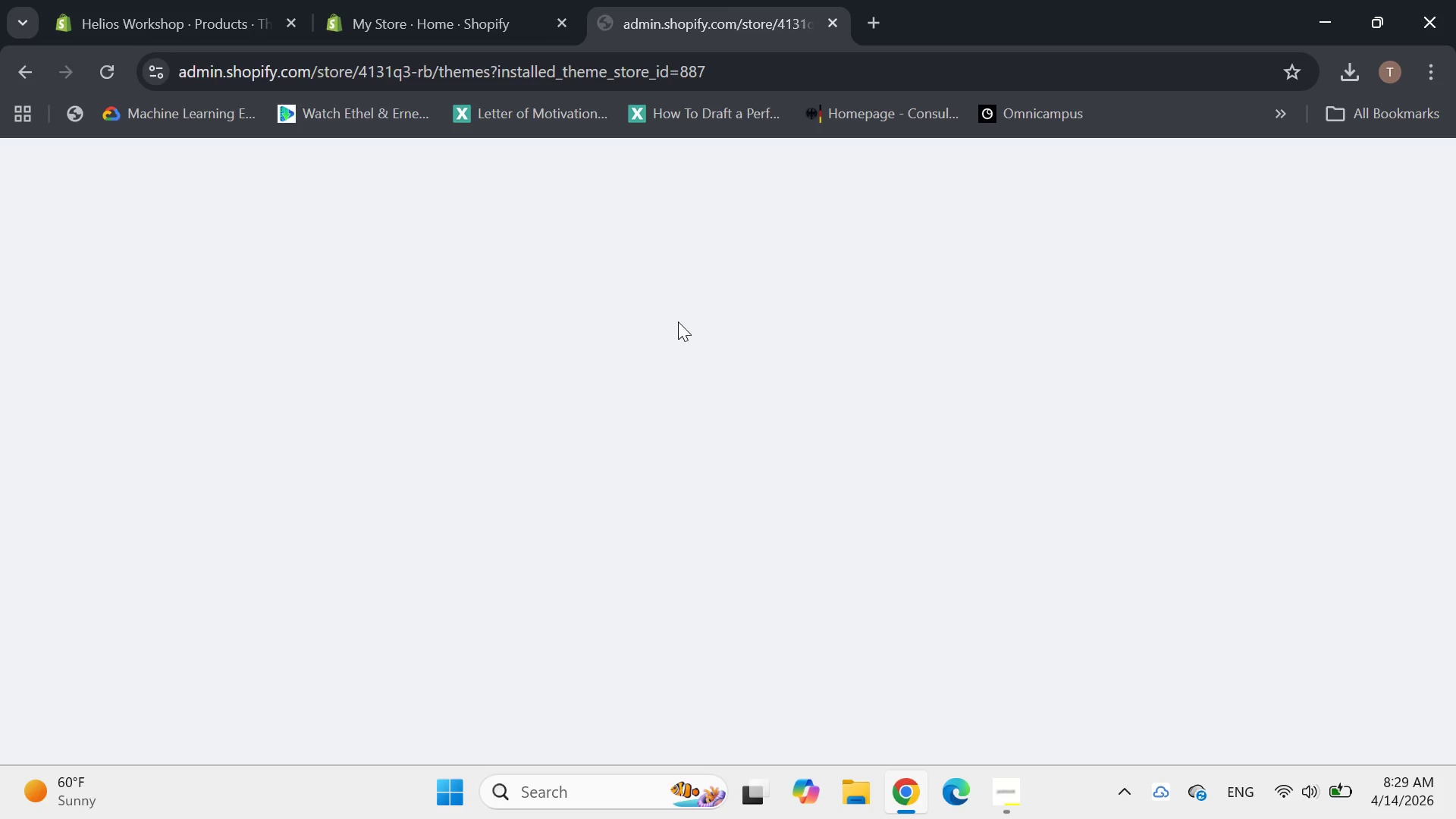 
wait(14.17)
 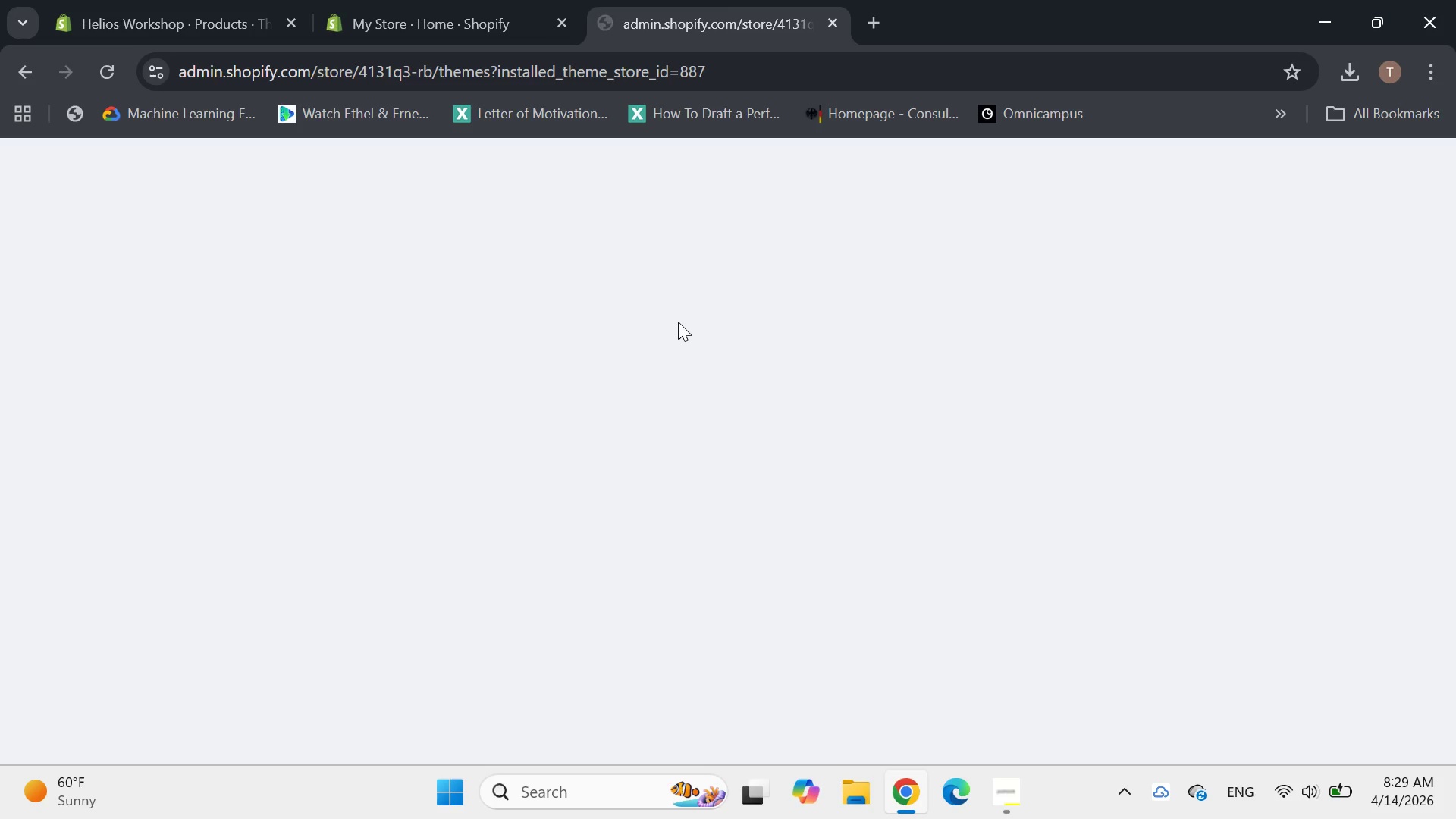 
left_click([562, 29])
 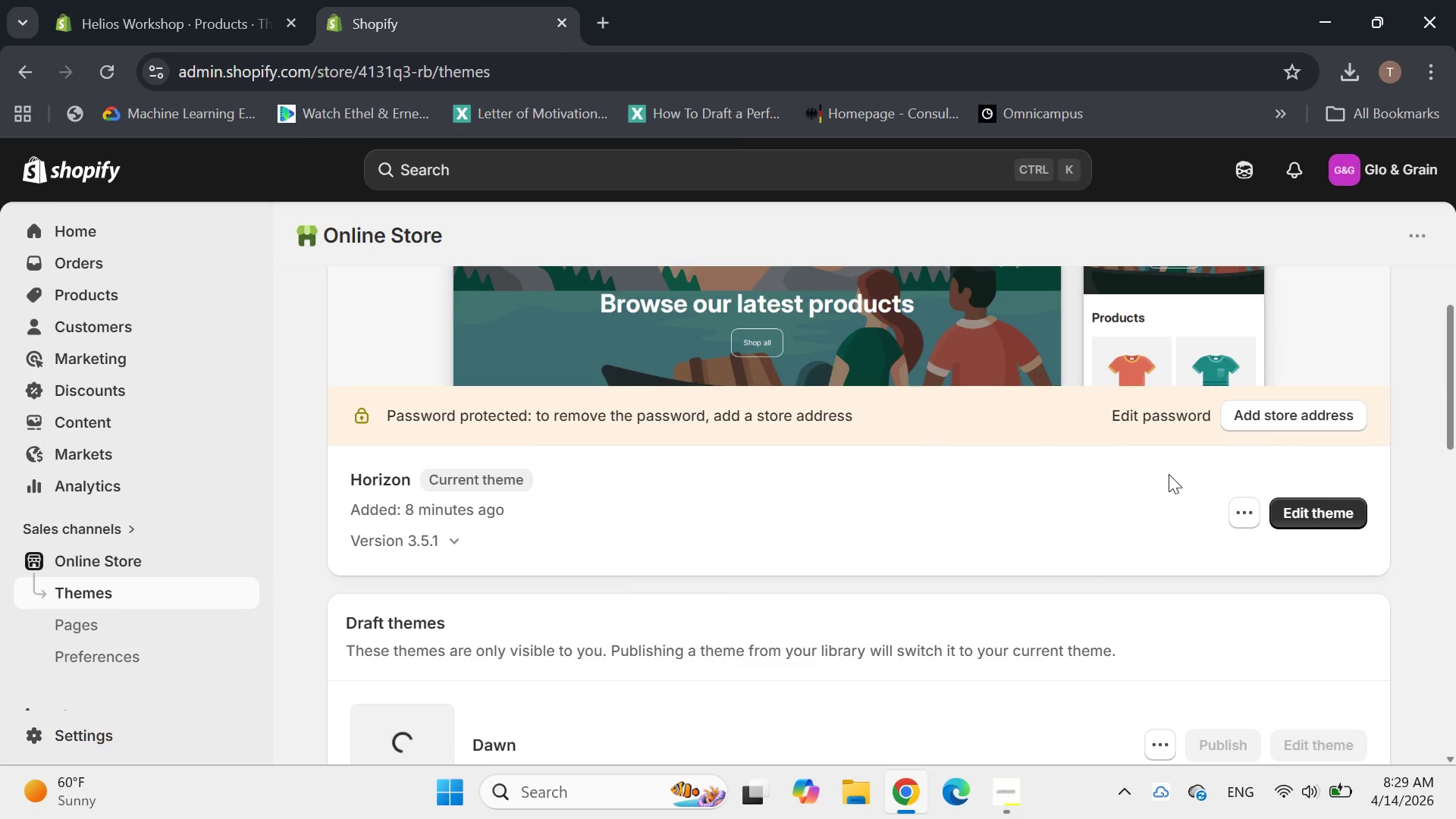 
wait(7.59)
 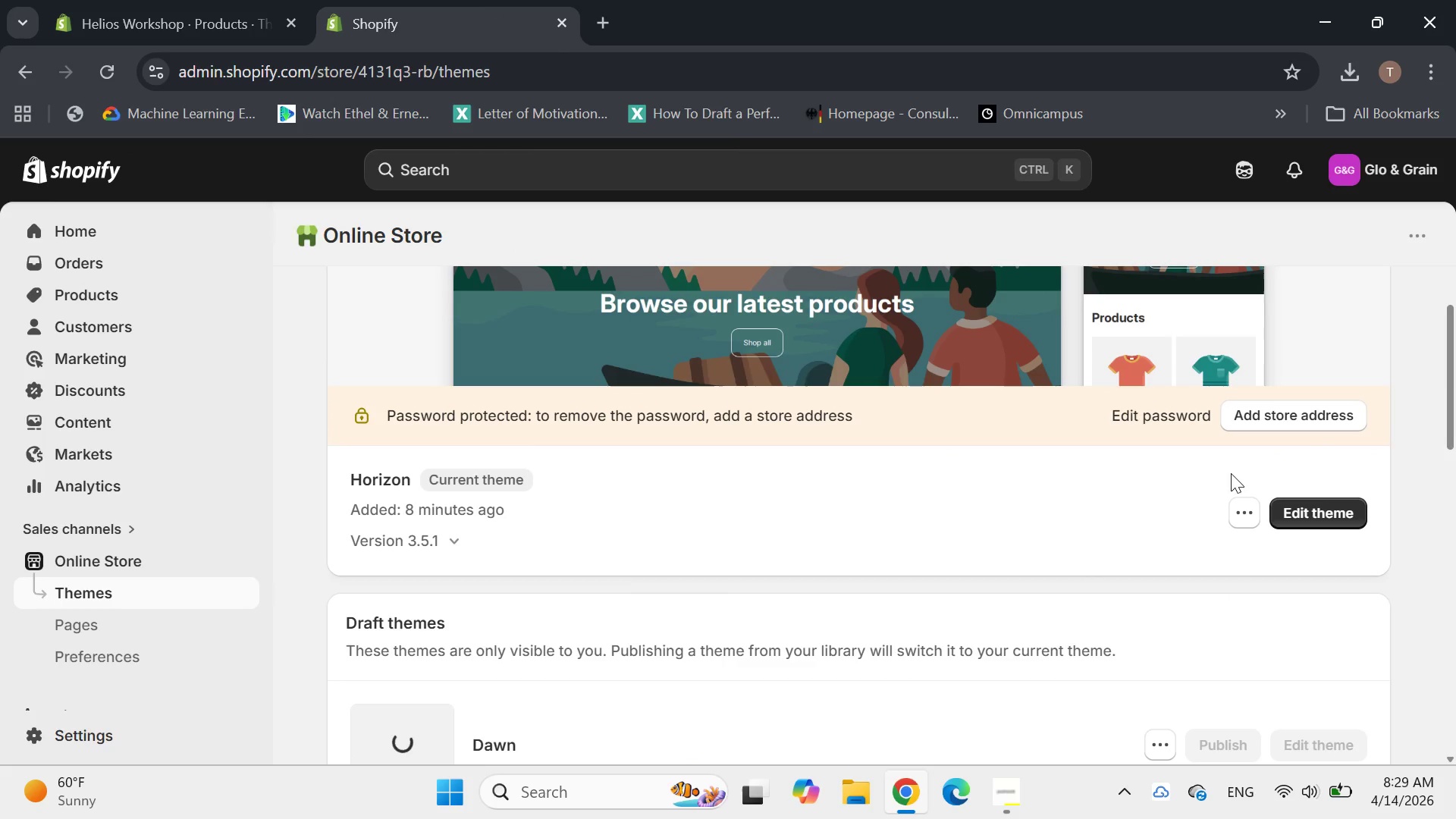 
scroll: coordinate [1190, 504], scroll_direction: down, amount: 2.0
 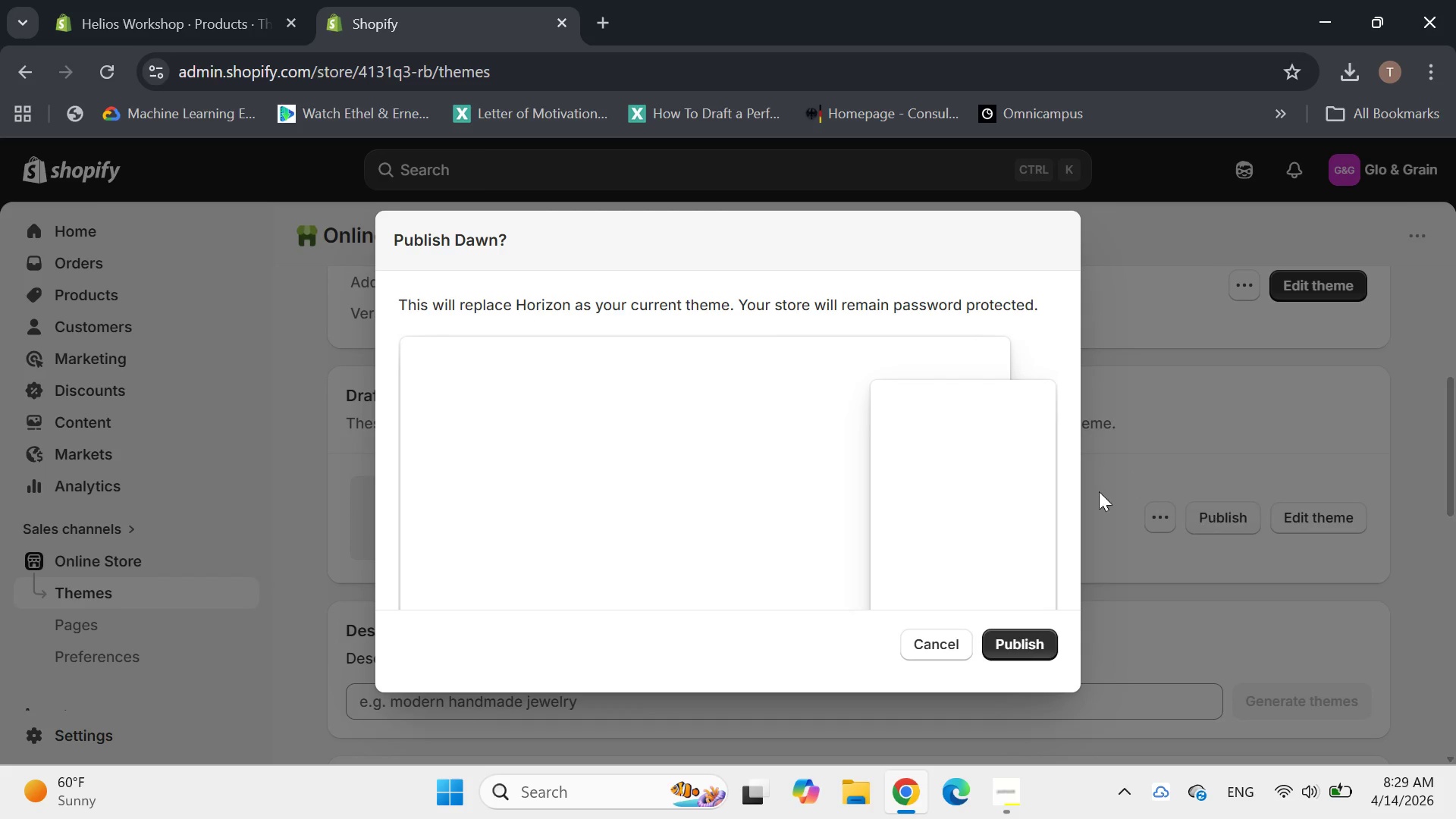 
left_click([1008, 631])
 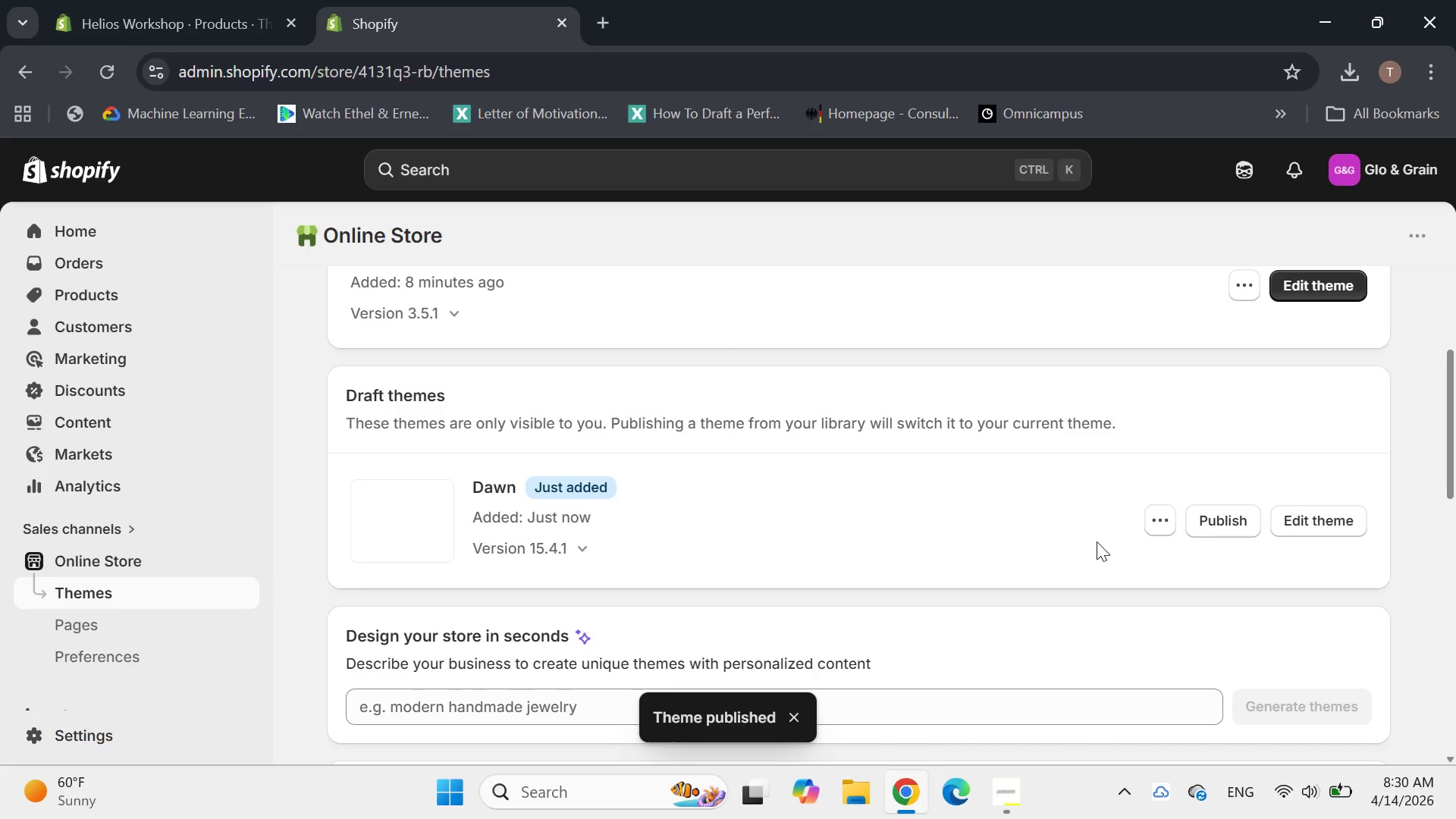 
scroll: coordinate [1098, 539], scroll_direction: down, amount: 1.0
 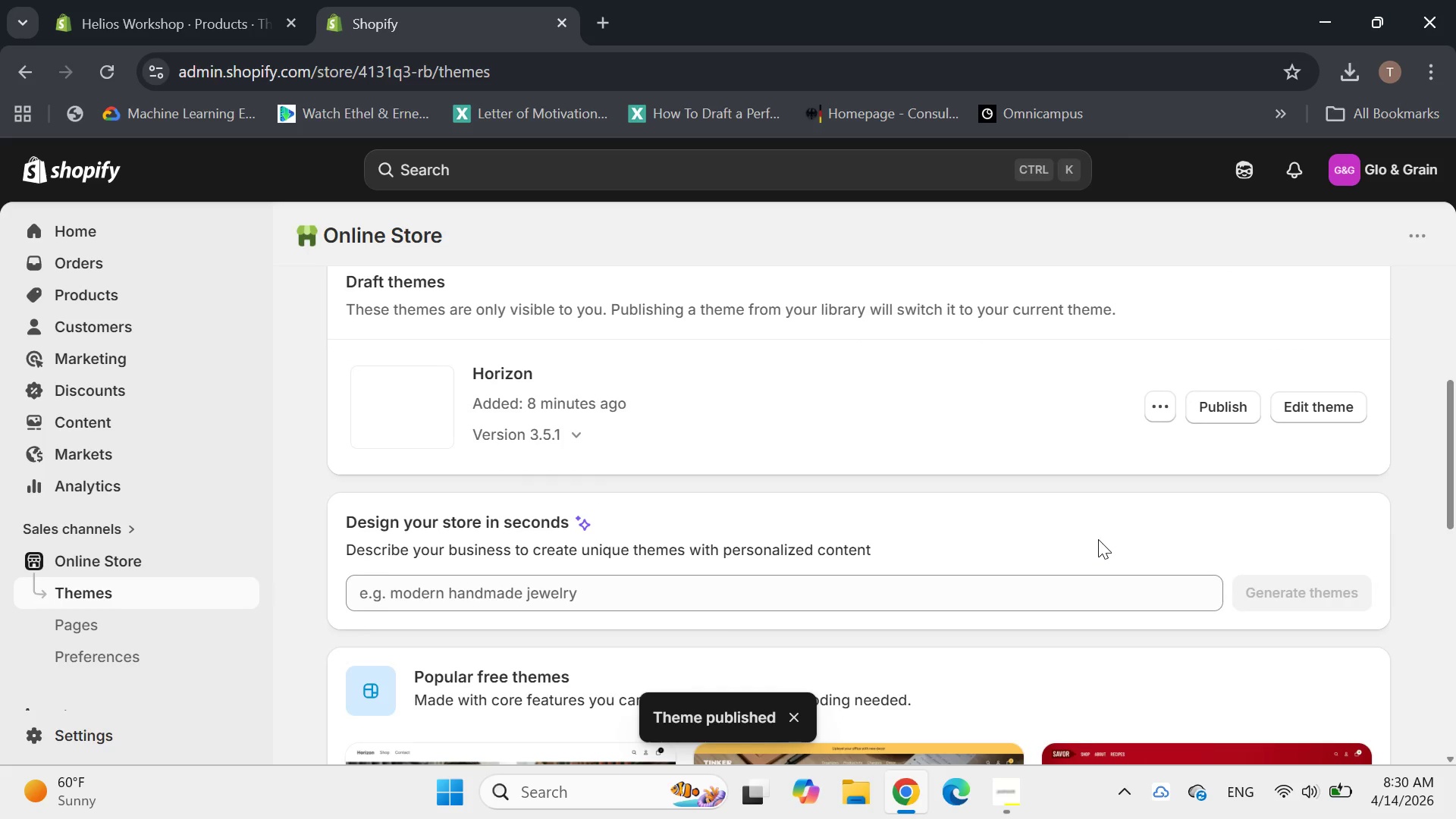 
scroll: coordinate [1105, 529], scroll_direction: up, amount: 4.0
 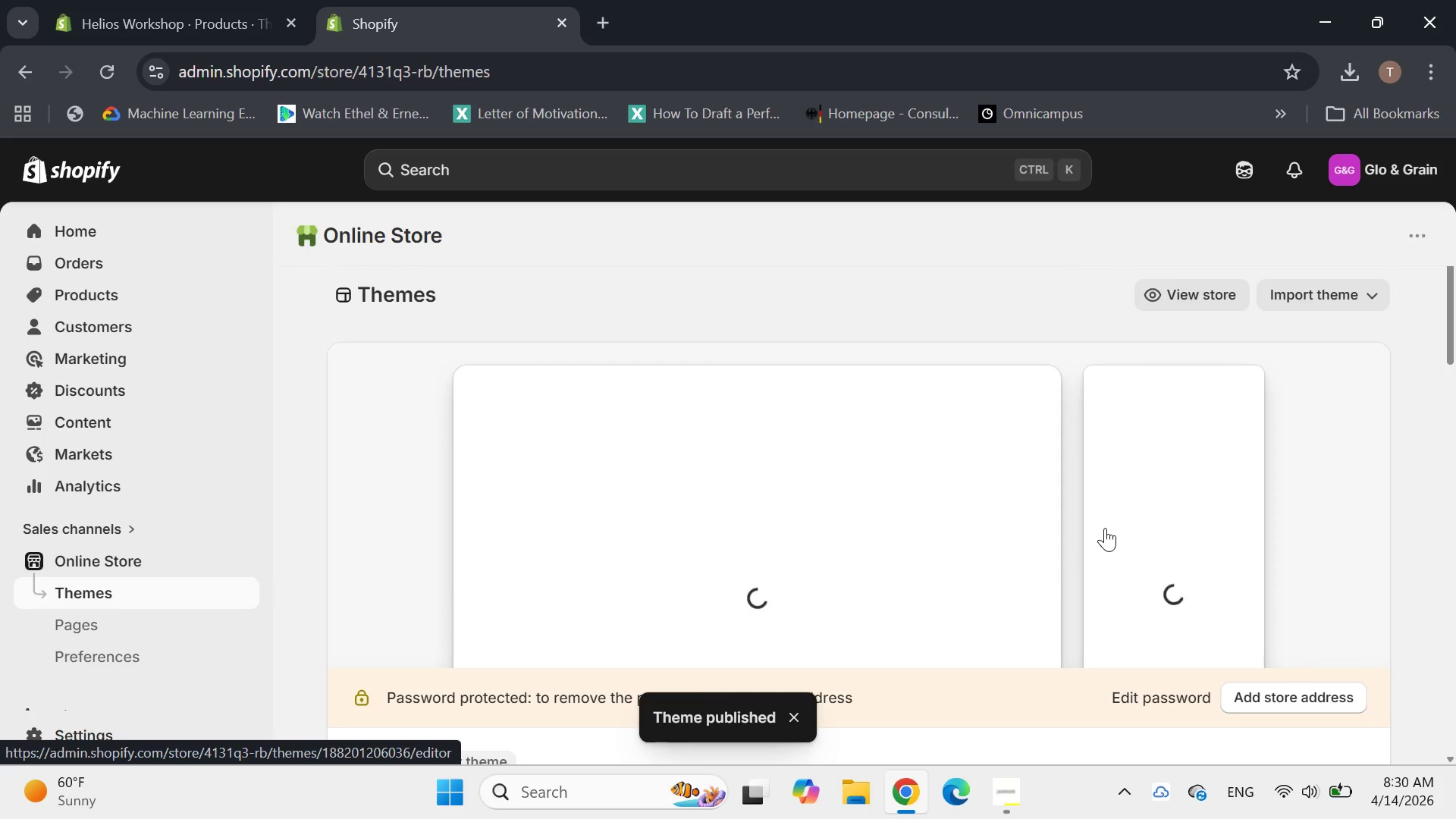 
scroll: coordinate [1105, 528], scroll_direction: down, amount: 1.0
 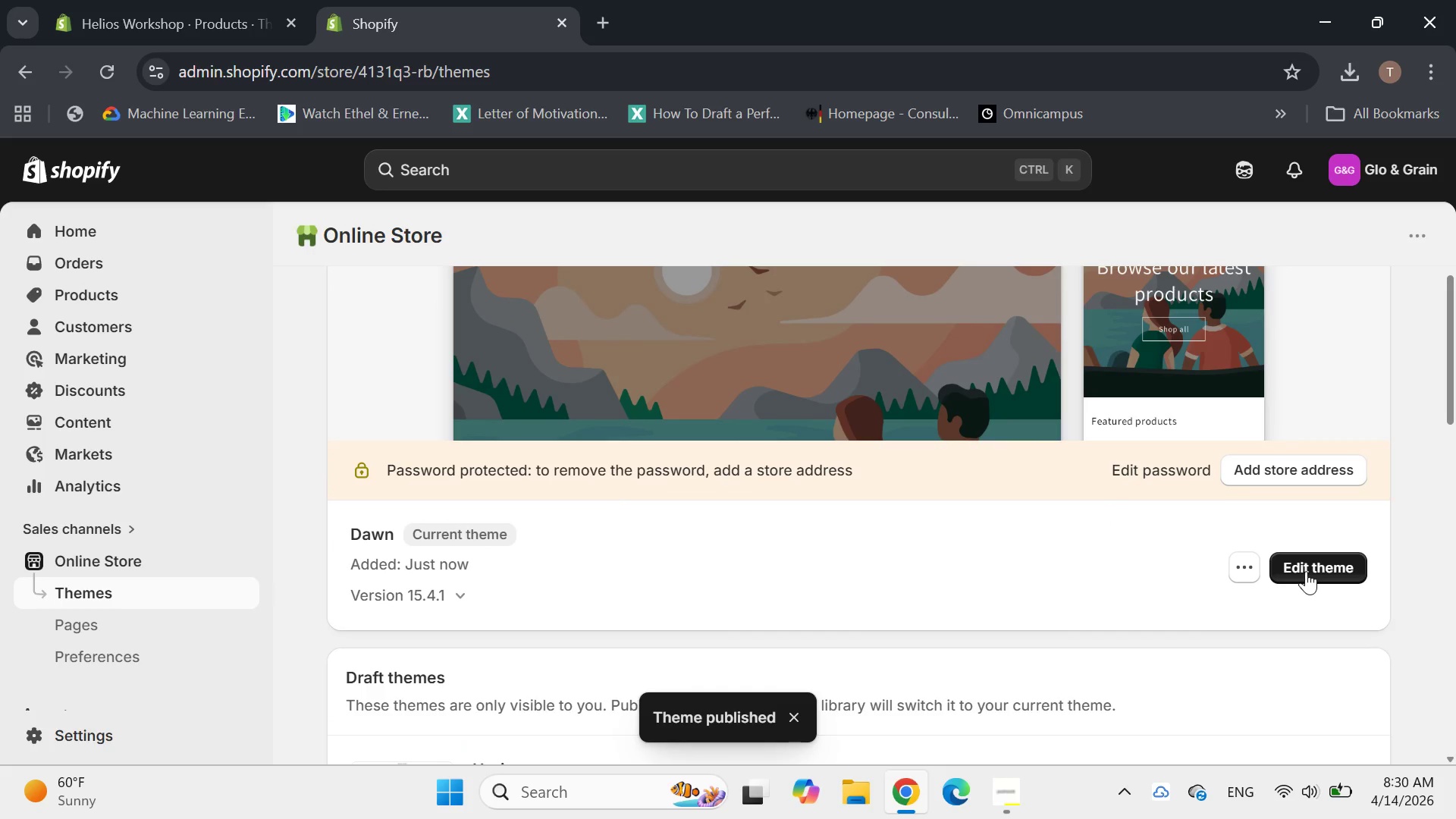 
left_click([1304, 571])
 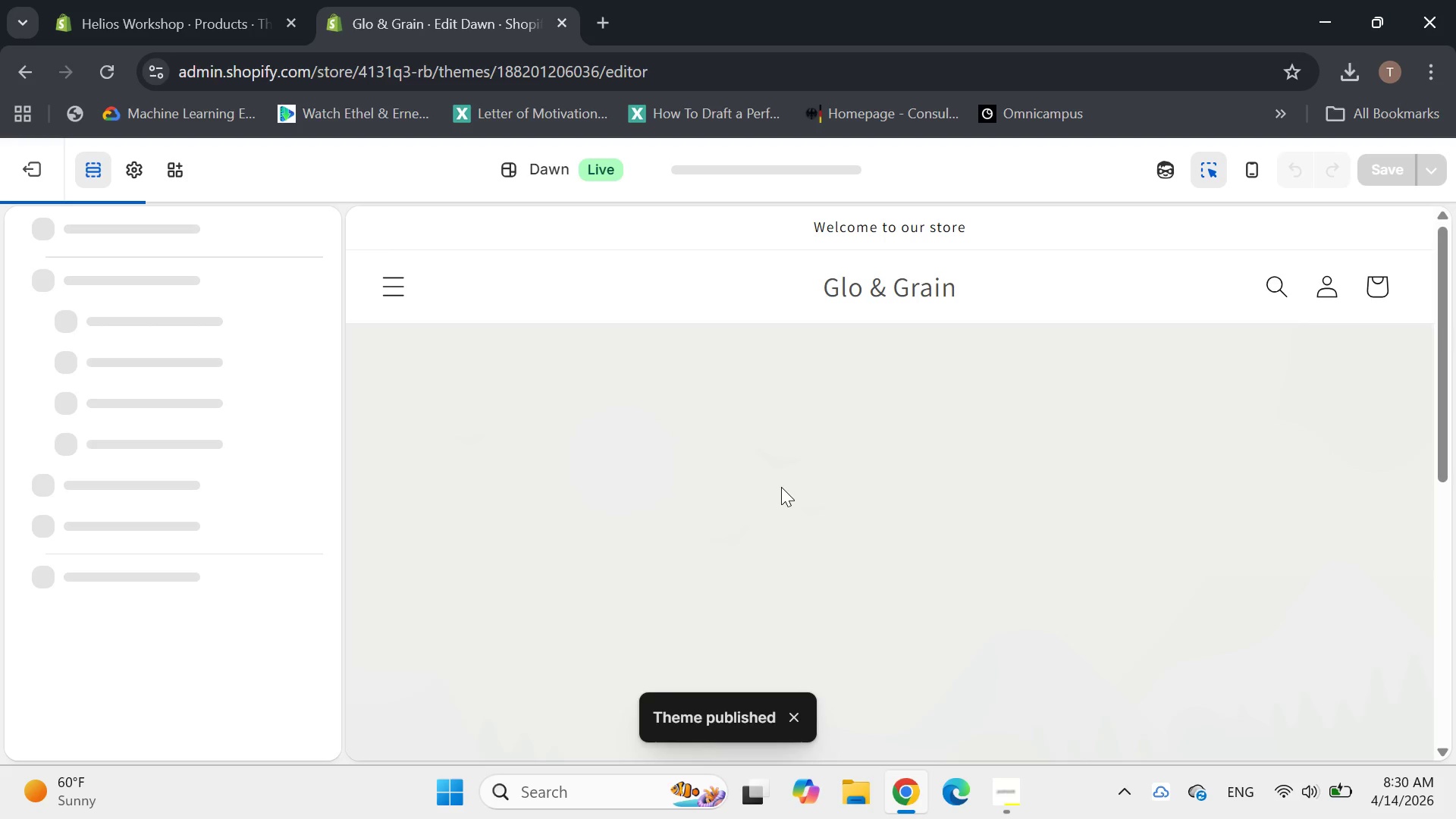 
scroll: coordinate [786, 483], scroll_direction: down, amount: 1.0
 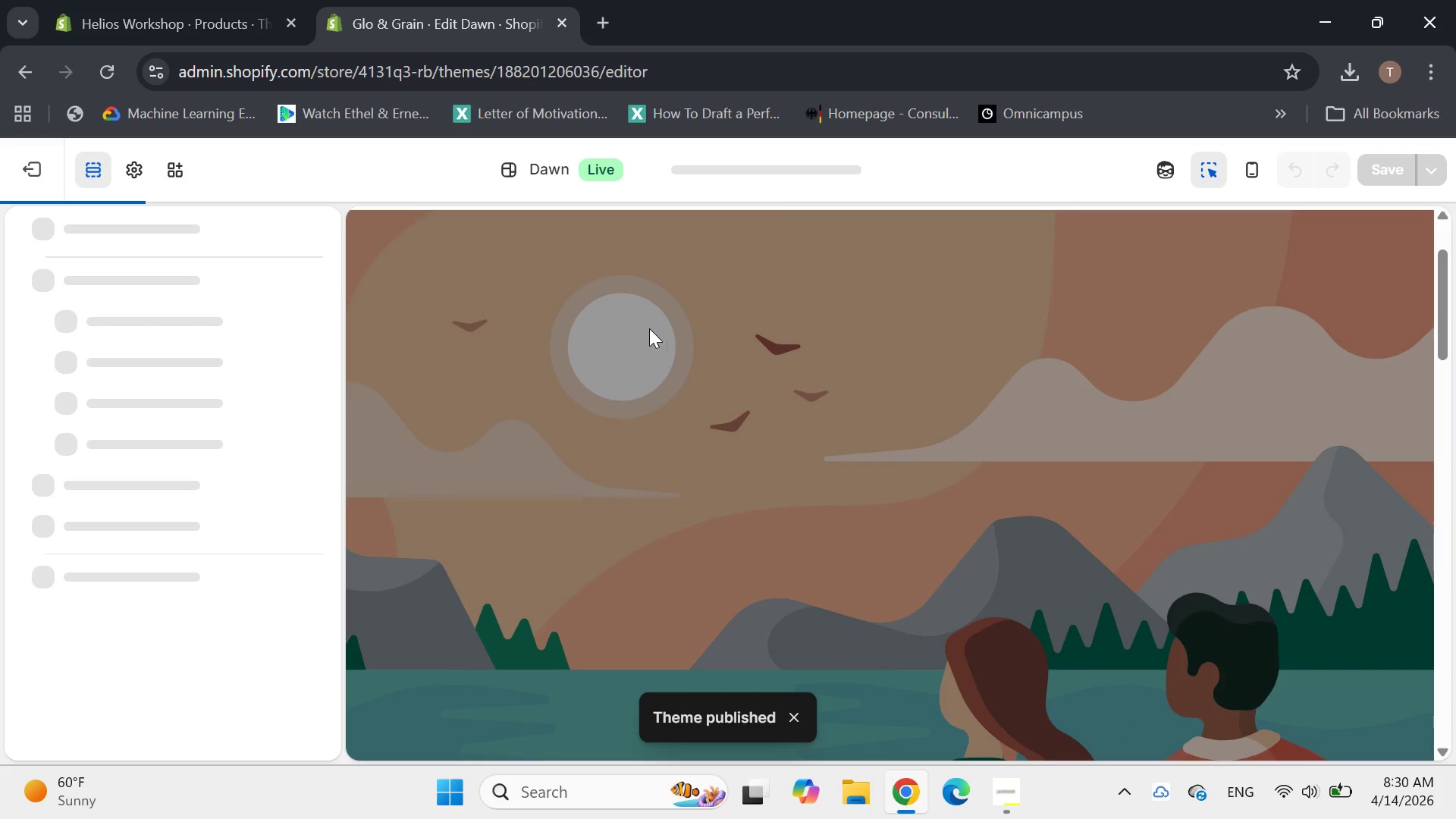 
scroll: coordinate [648, 331], scroll_direction: up, amount: 2.0
 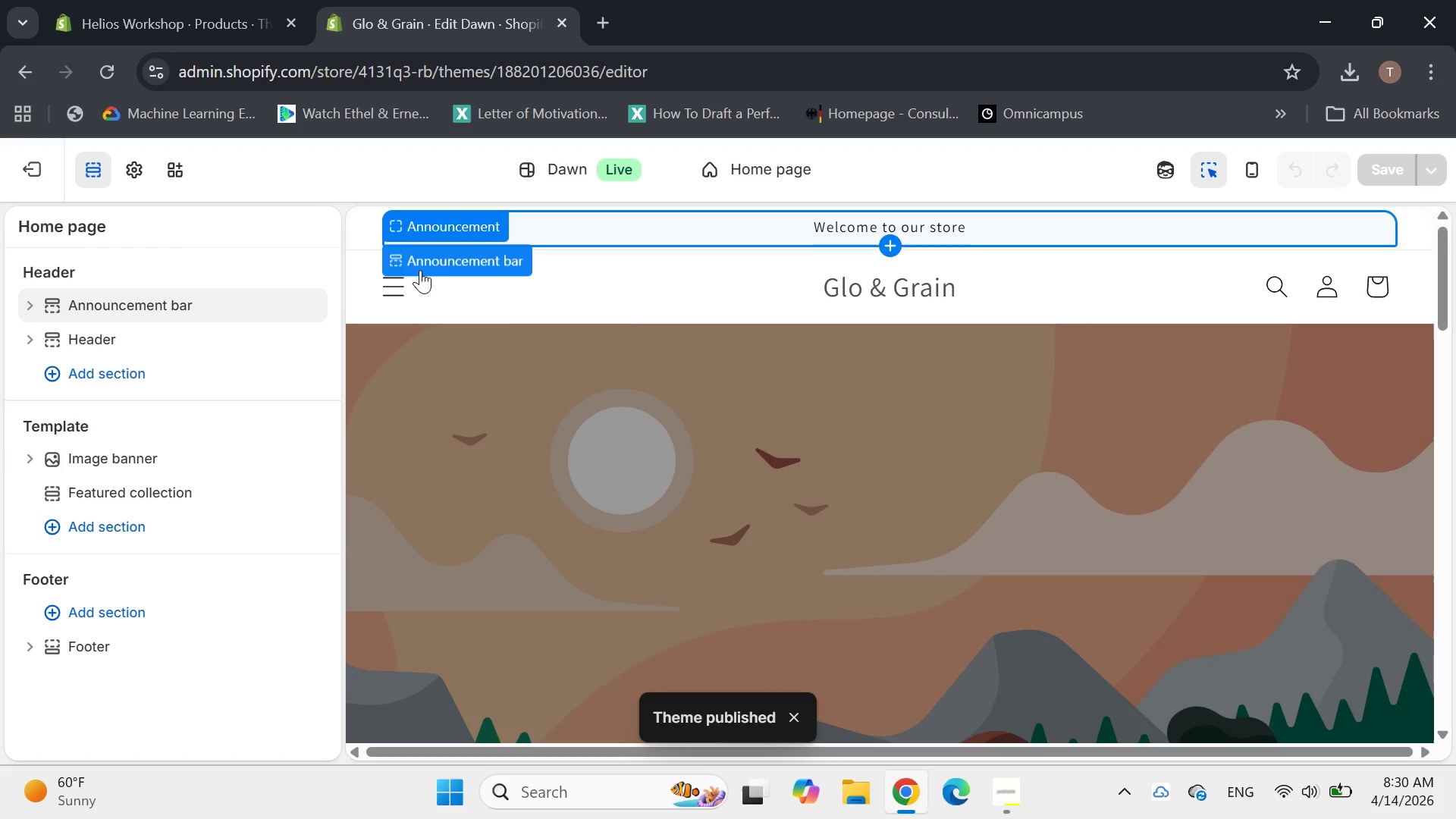 
mouse_move([376, 316])
 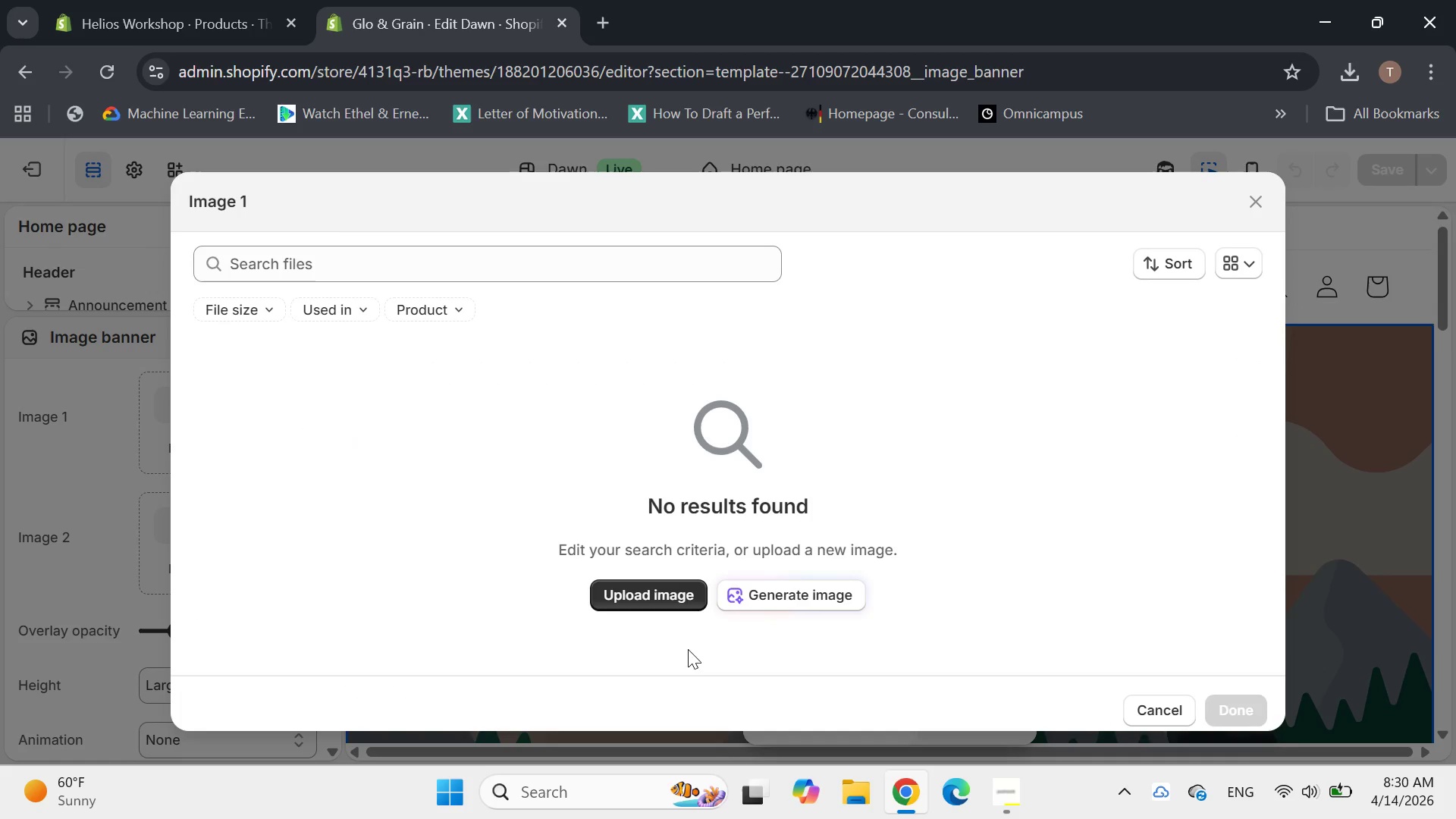 
left_click([644, 588])
 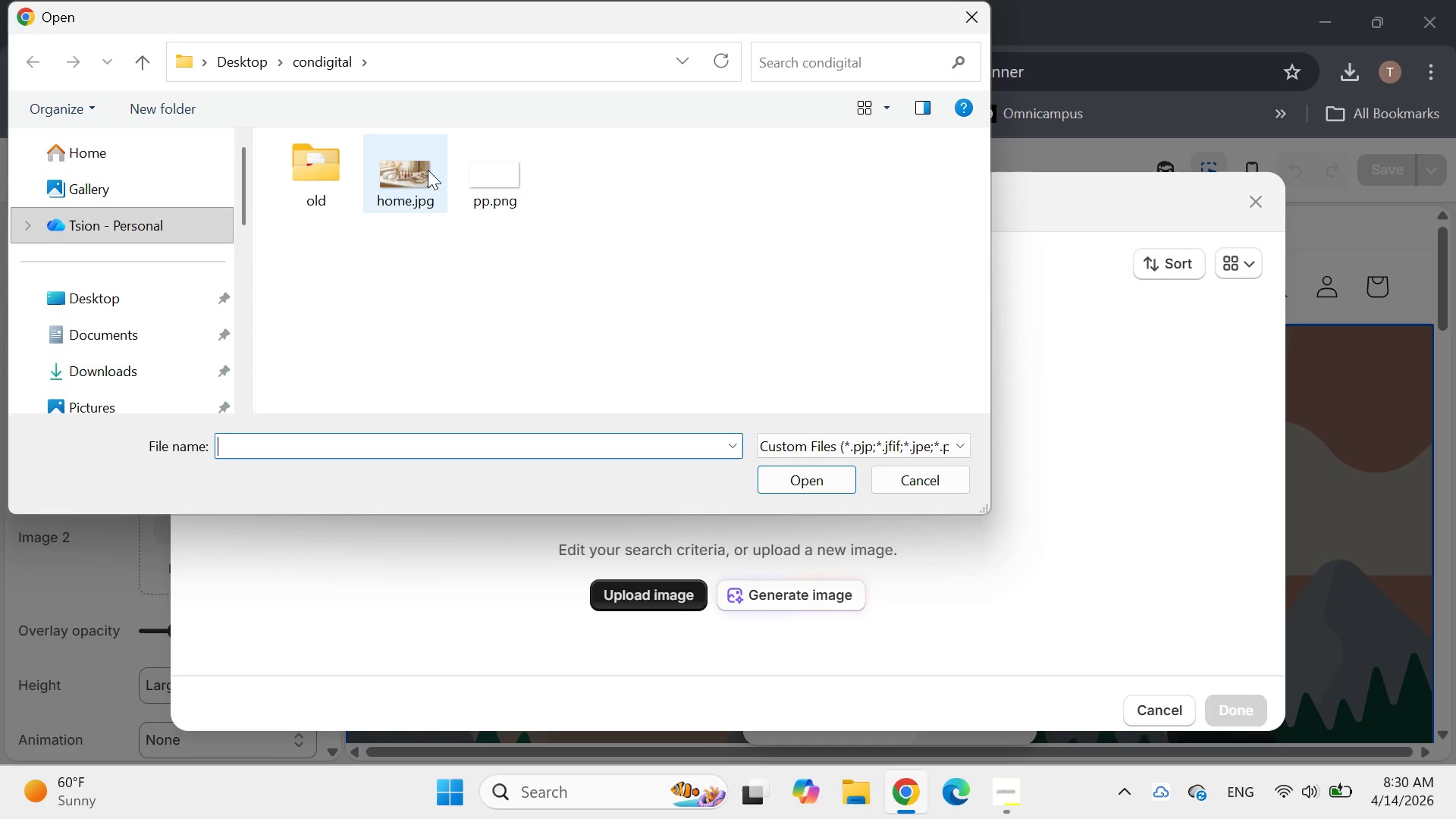 
double_click([424, 172])
 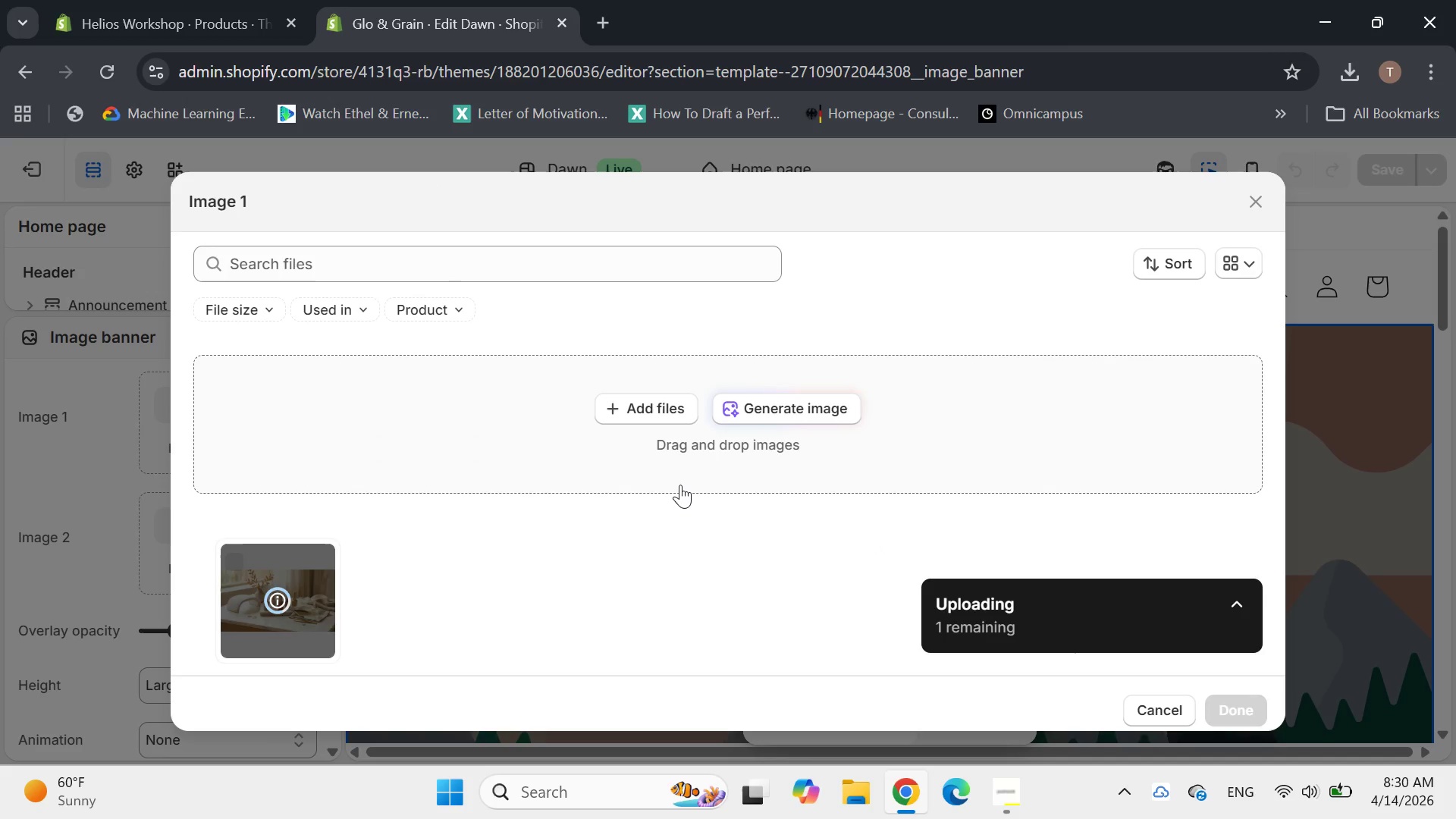 
wait(8.77)
 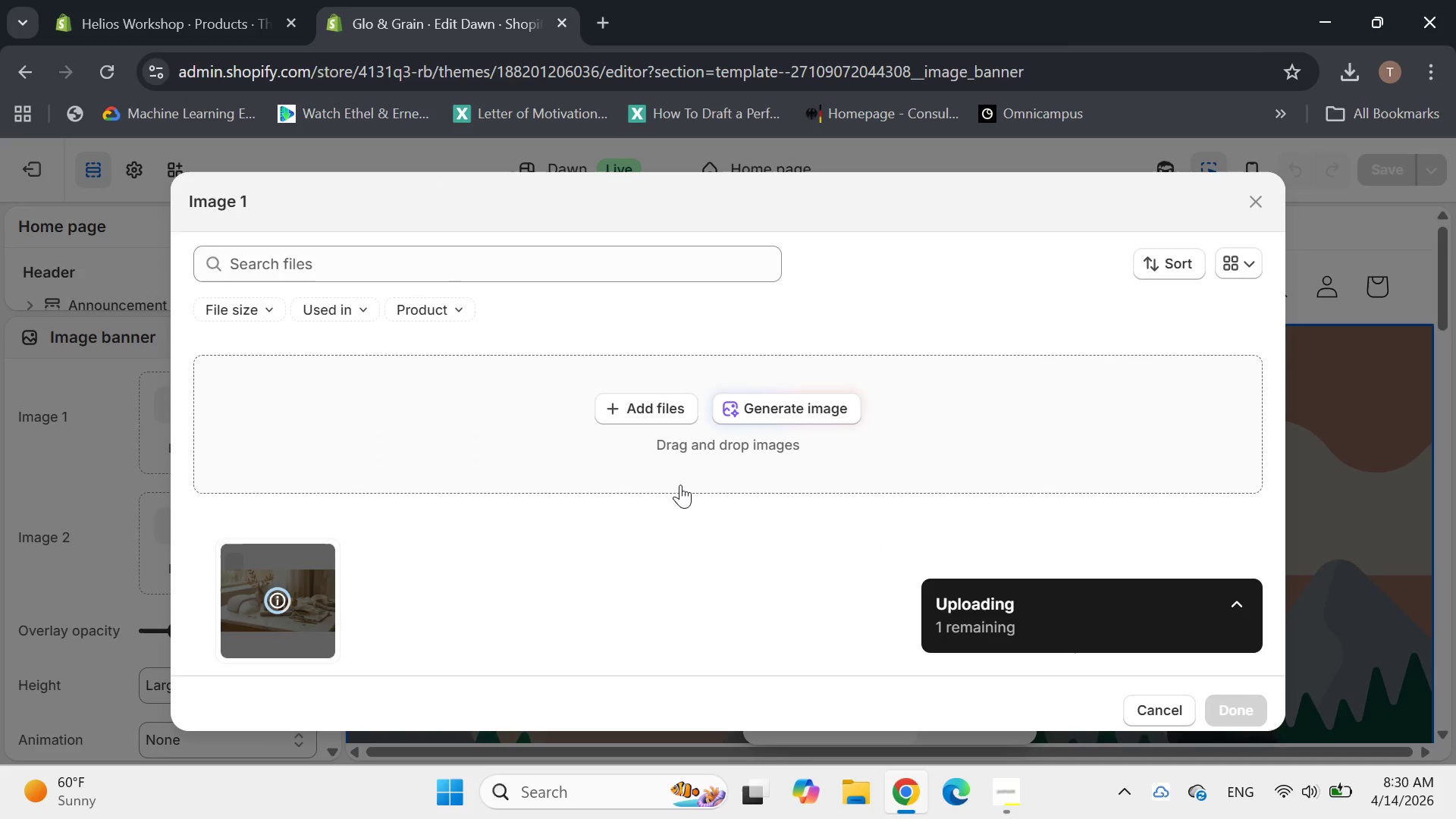 
left_click([1240, 704])
 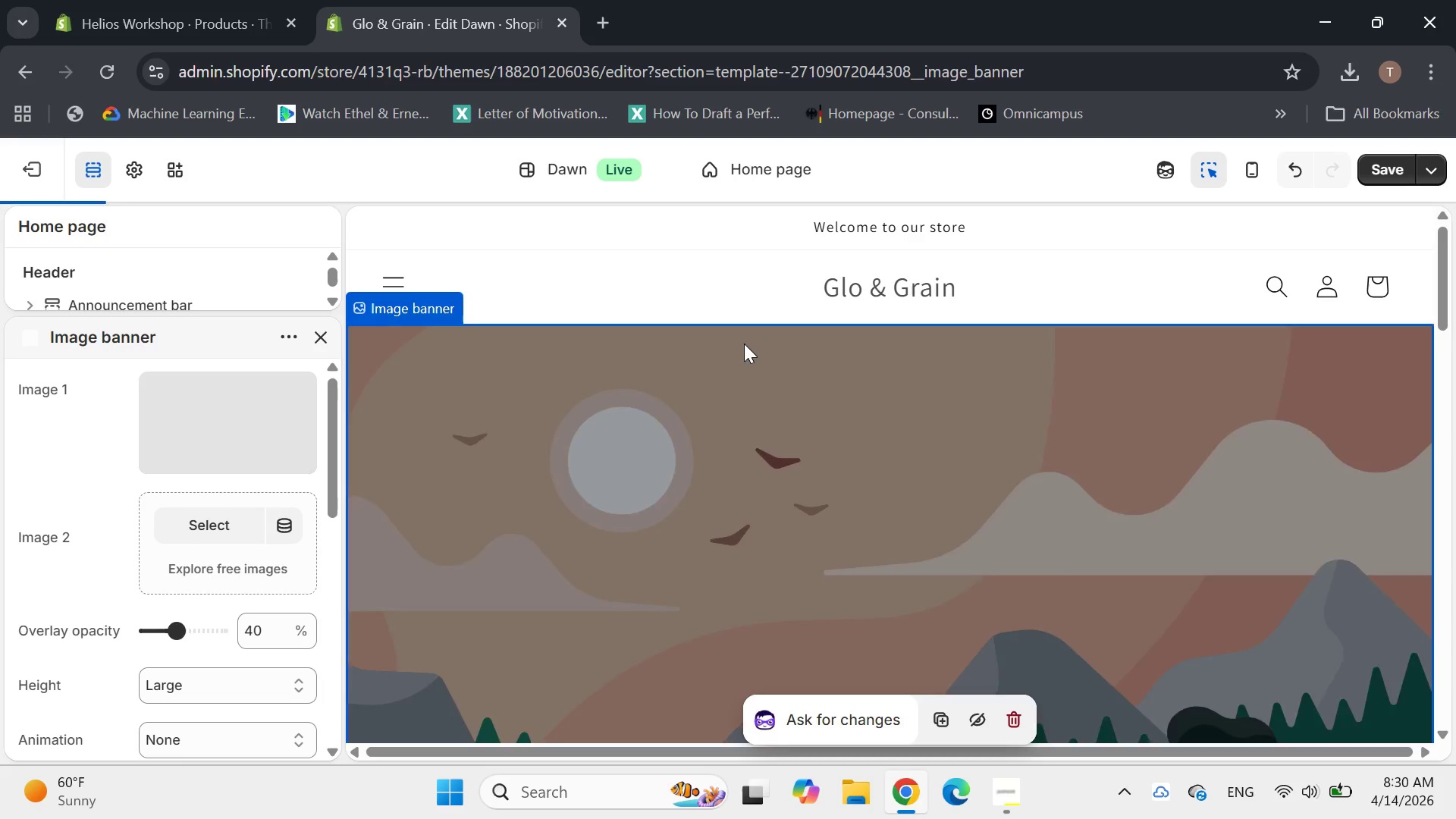 
scroll: coordinate [733, 360], scroll_direction: down, amount: 4.0
 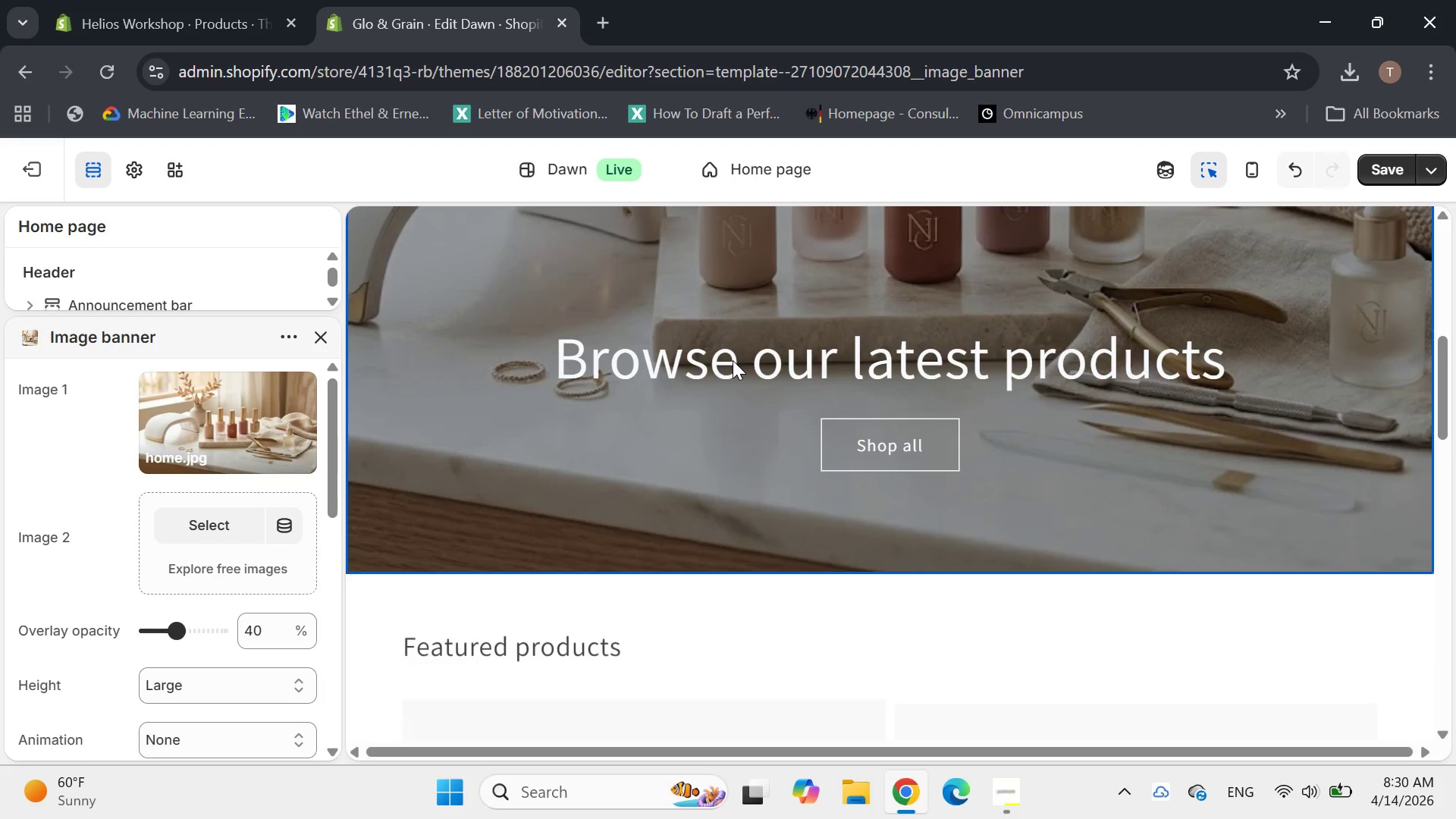 
left_click([733, 360])
 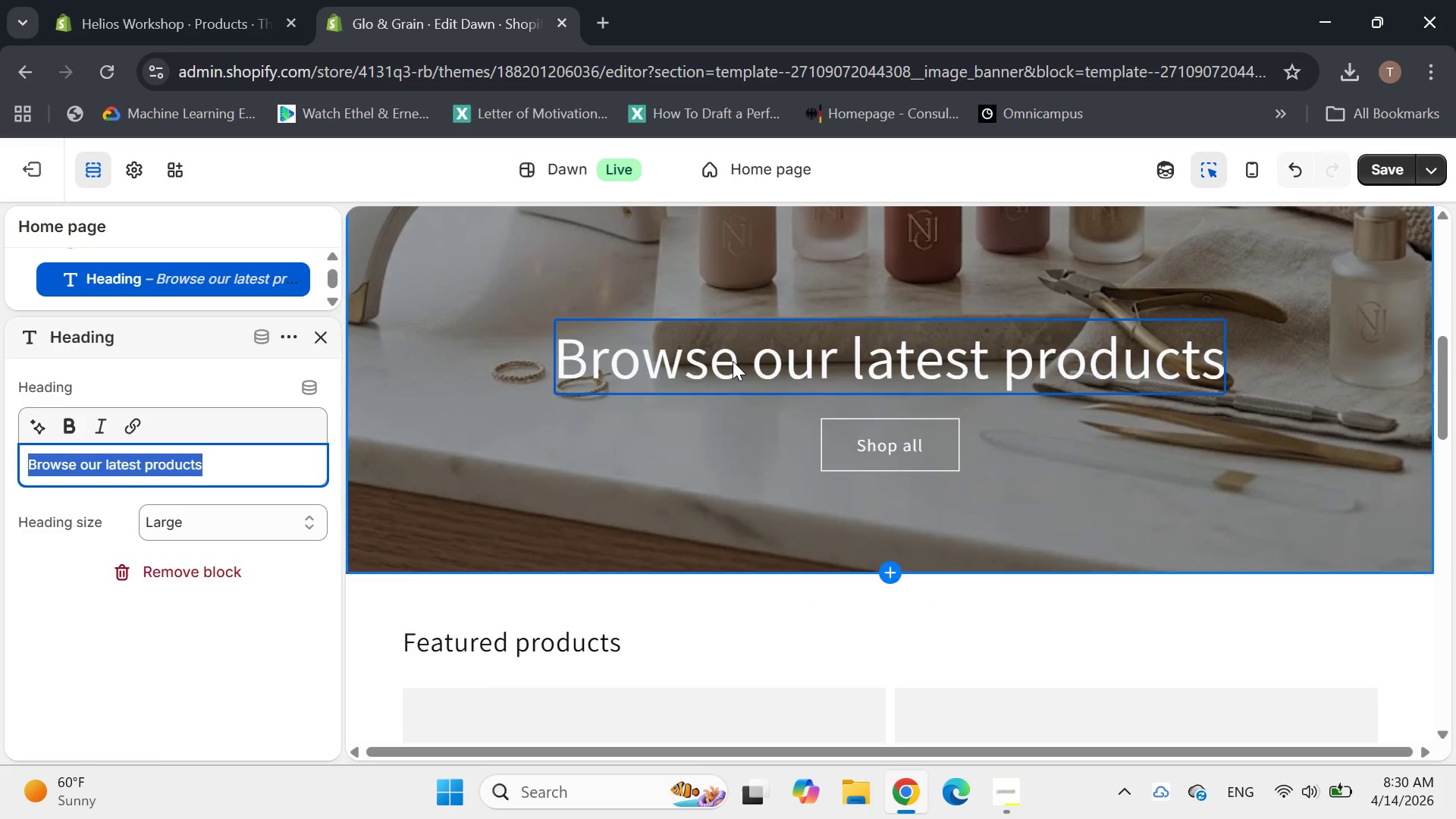 
key(Backspace)
type(Hybride)
key(Backspace)
type(-Gel Master Kit  )
key(Backspace)
type(for Sal)
 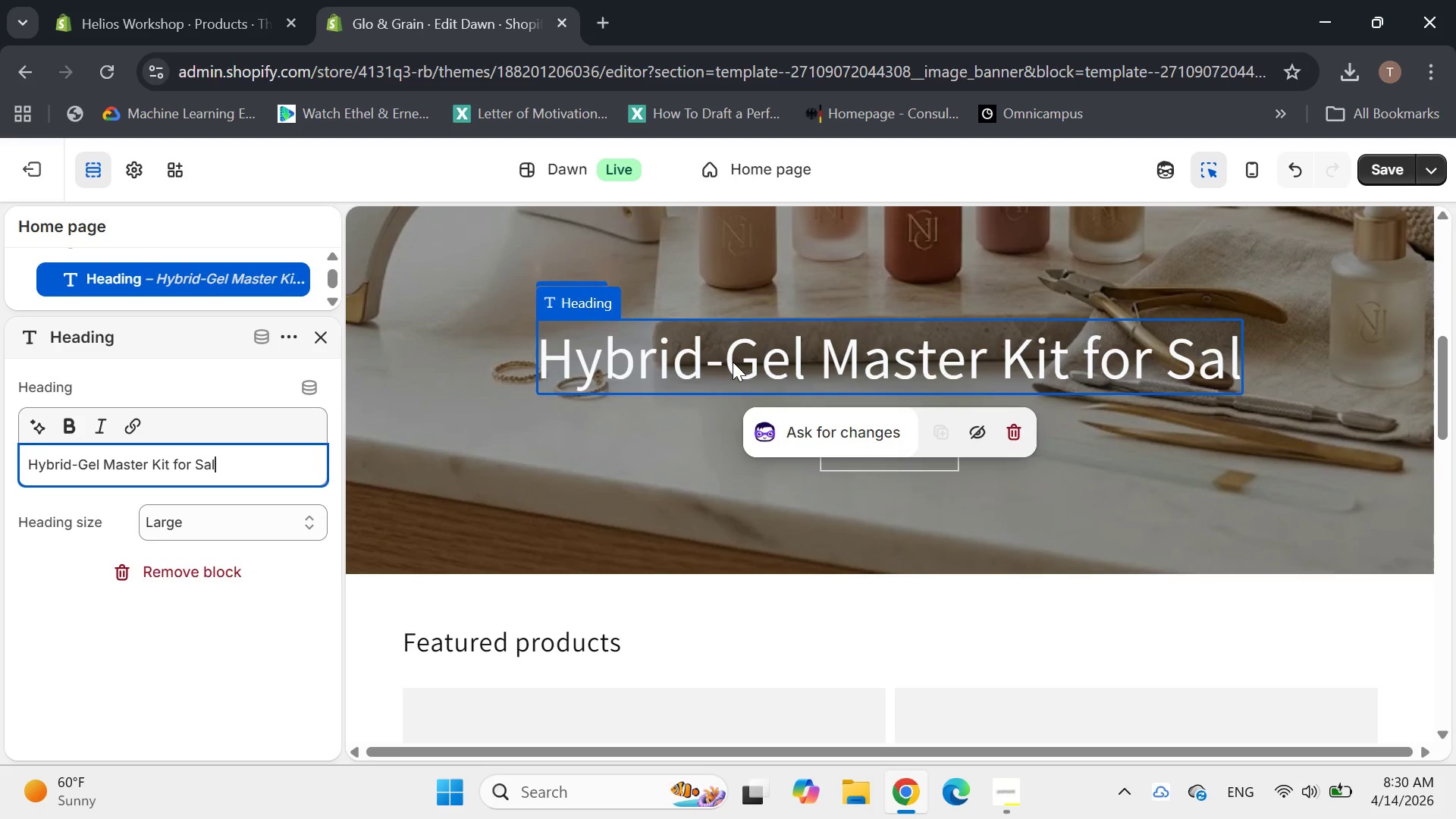 
key(ArrowLeft)
 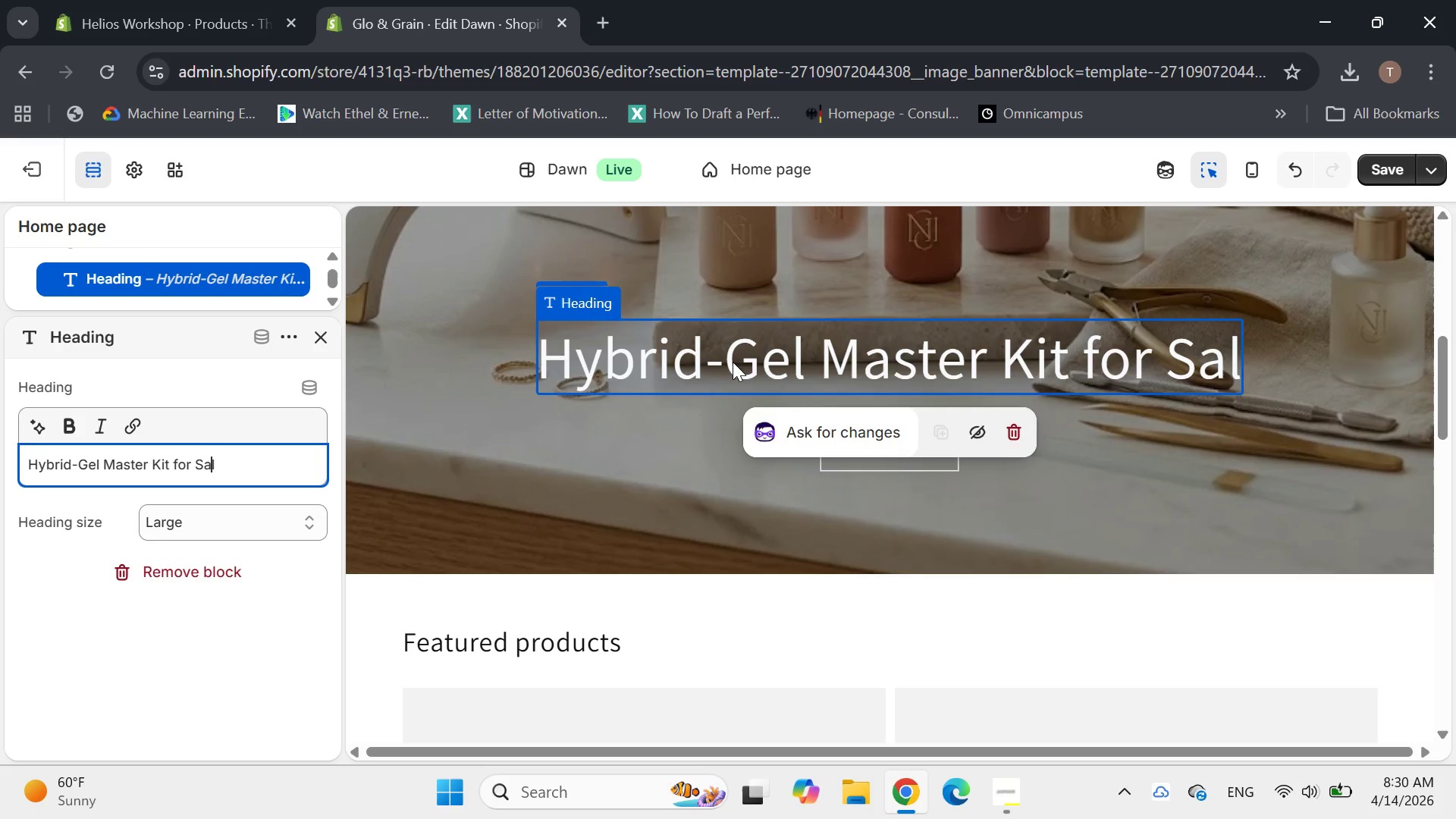 
key(ArrowLeft)
 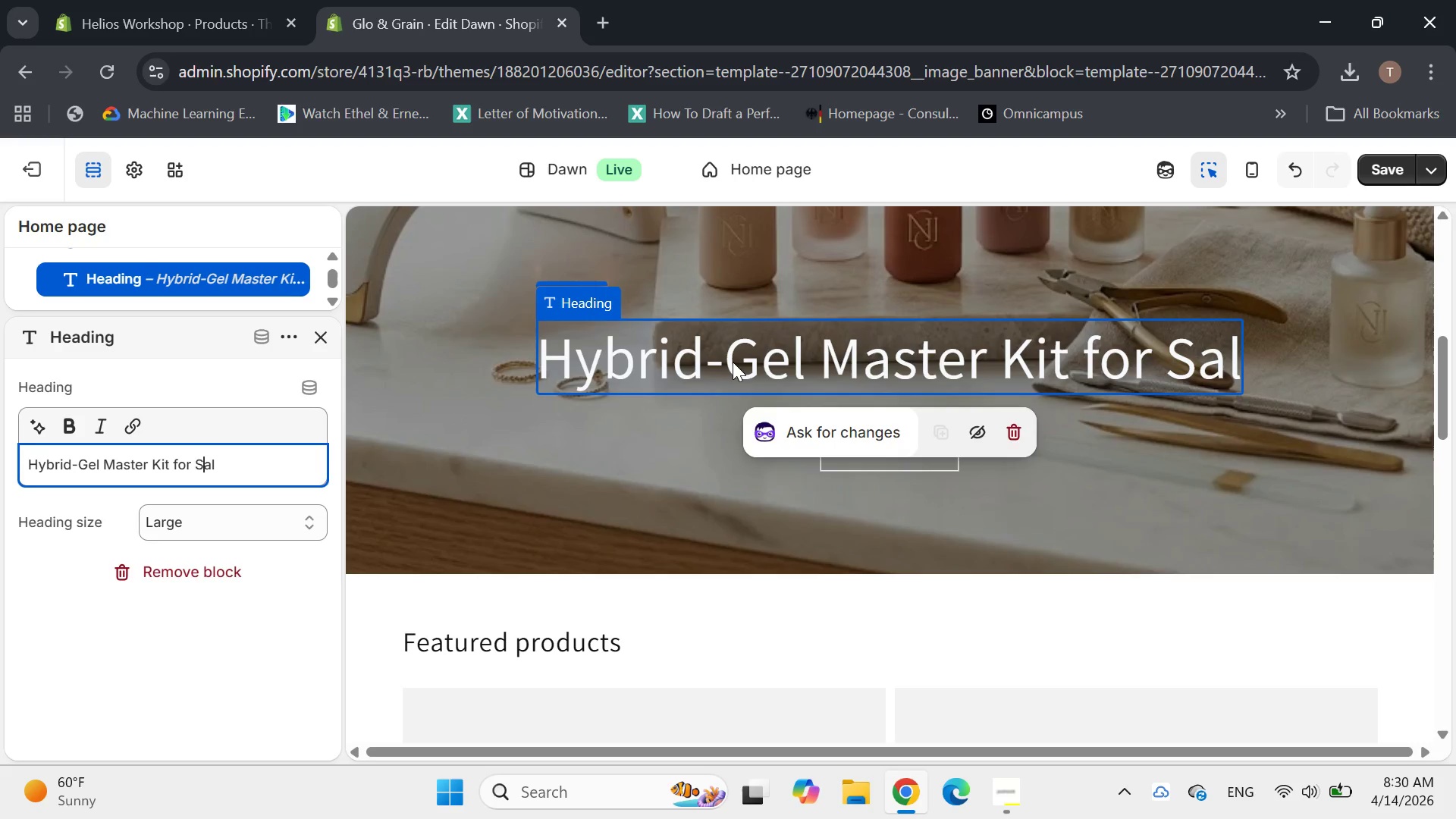 
key(ArrowLeft)
 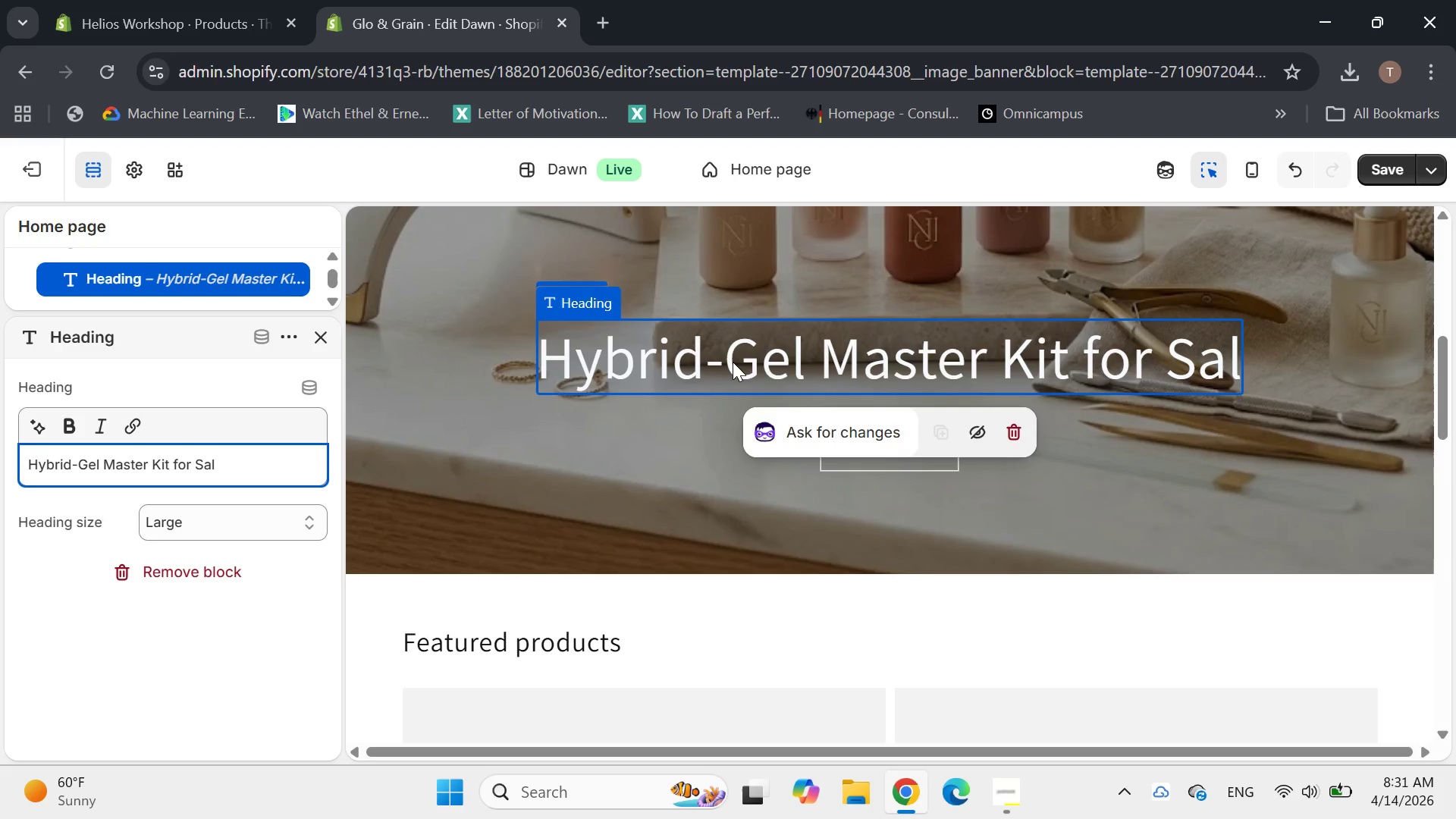 
key(ArrowLeft)
 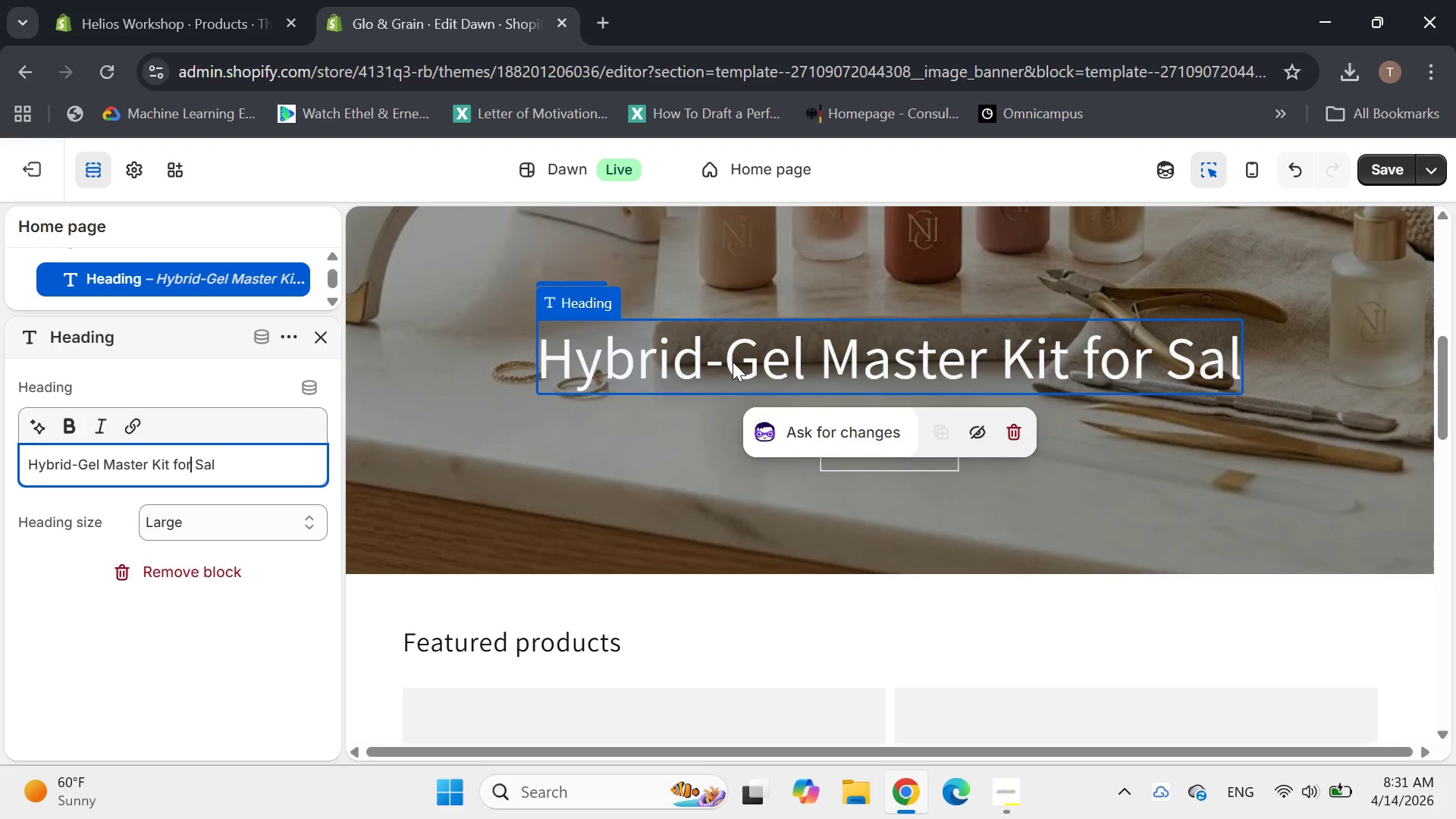 
key(ArrowLeft)
 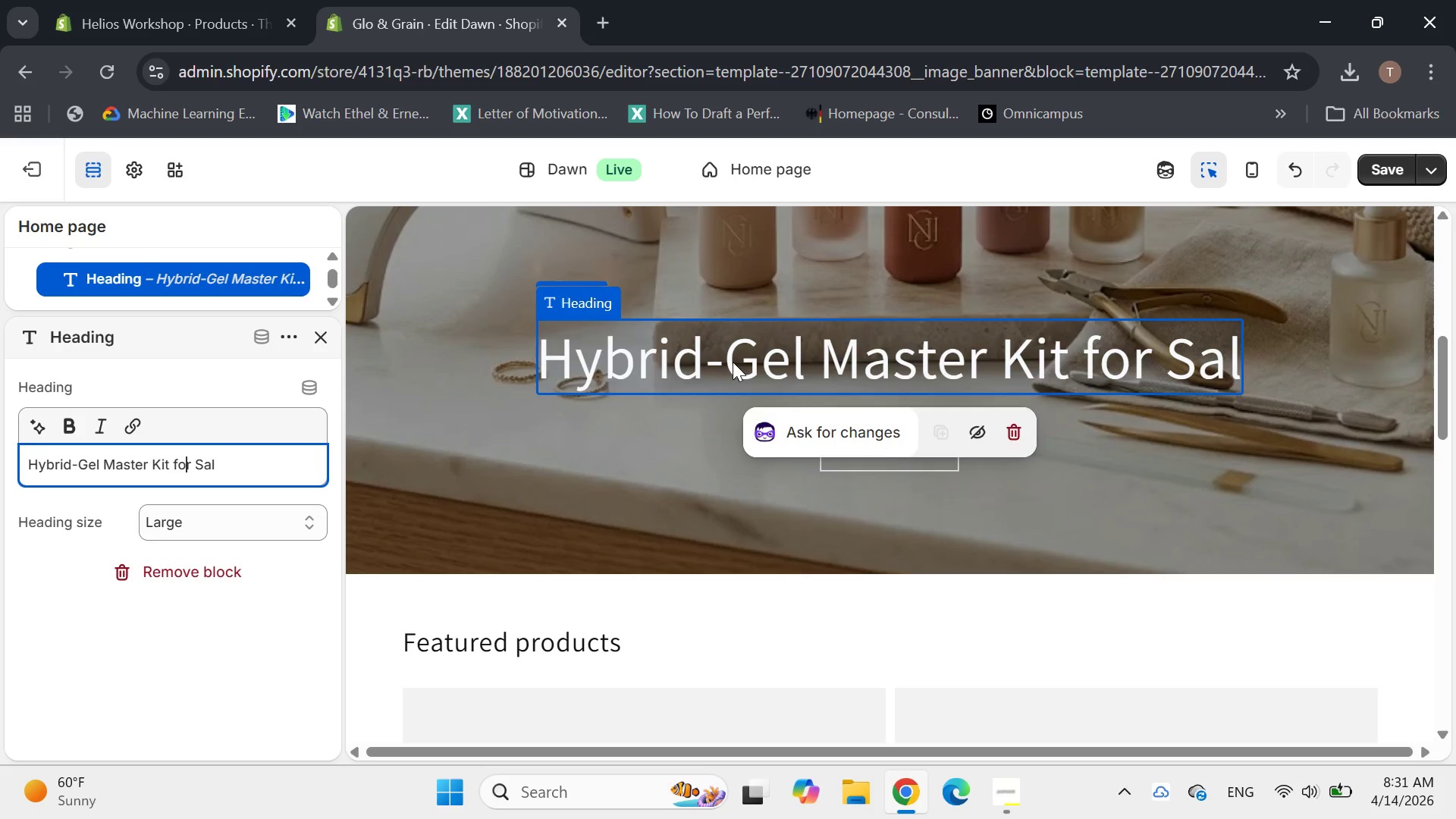 
key(ArrowLeft)
 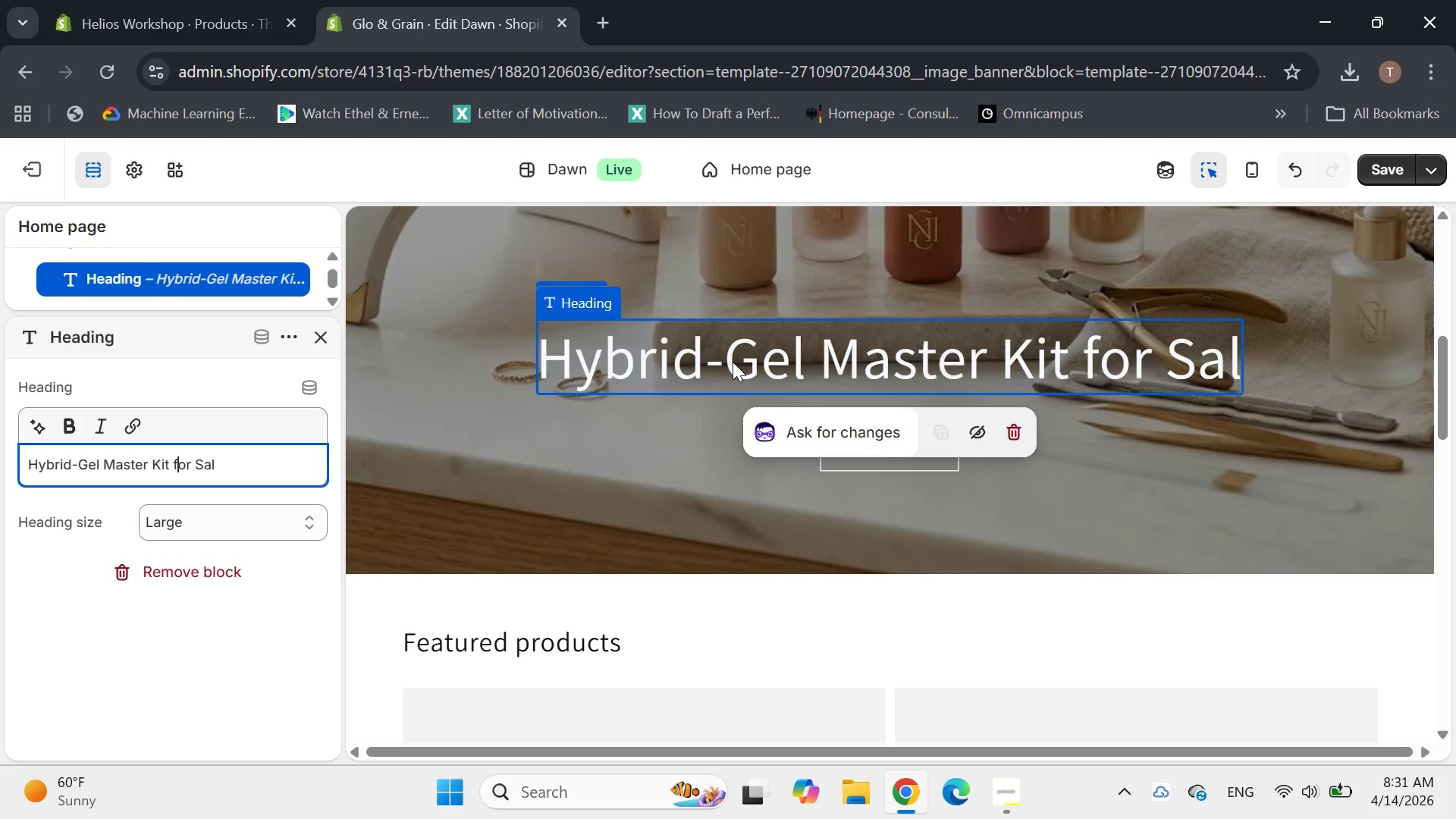 
key(ArrowLeft)
 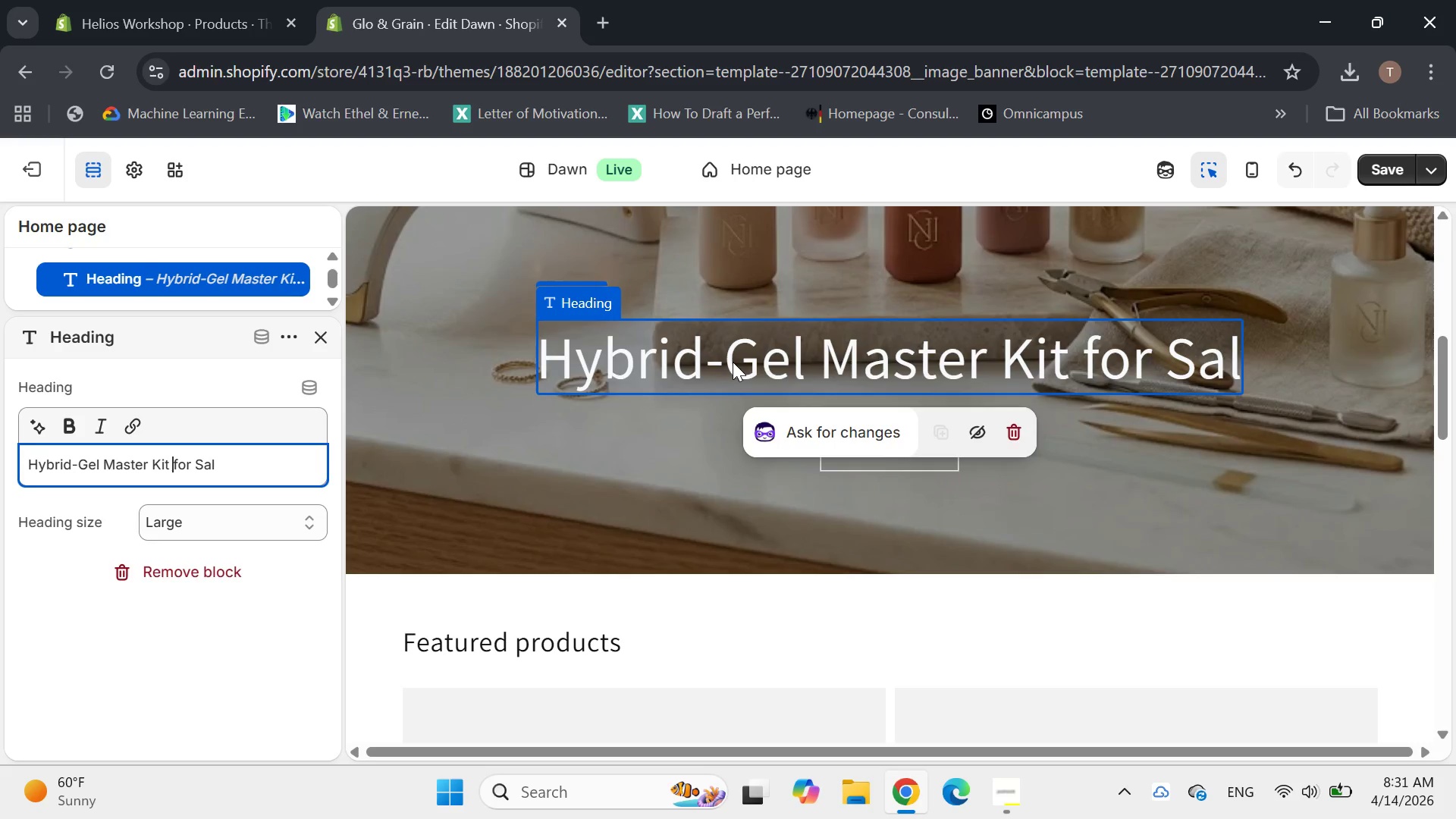 
key(ArrowLeft)
 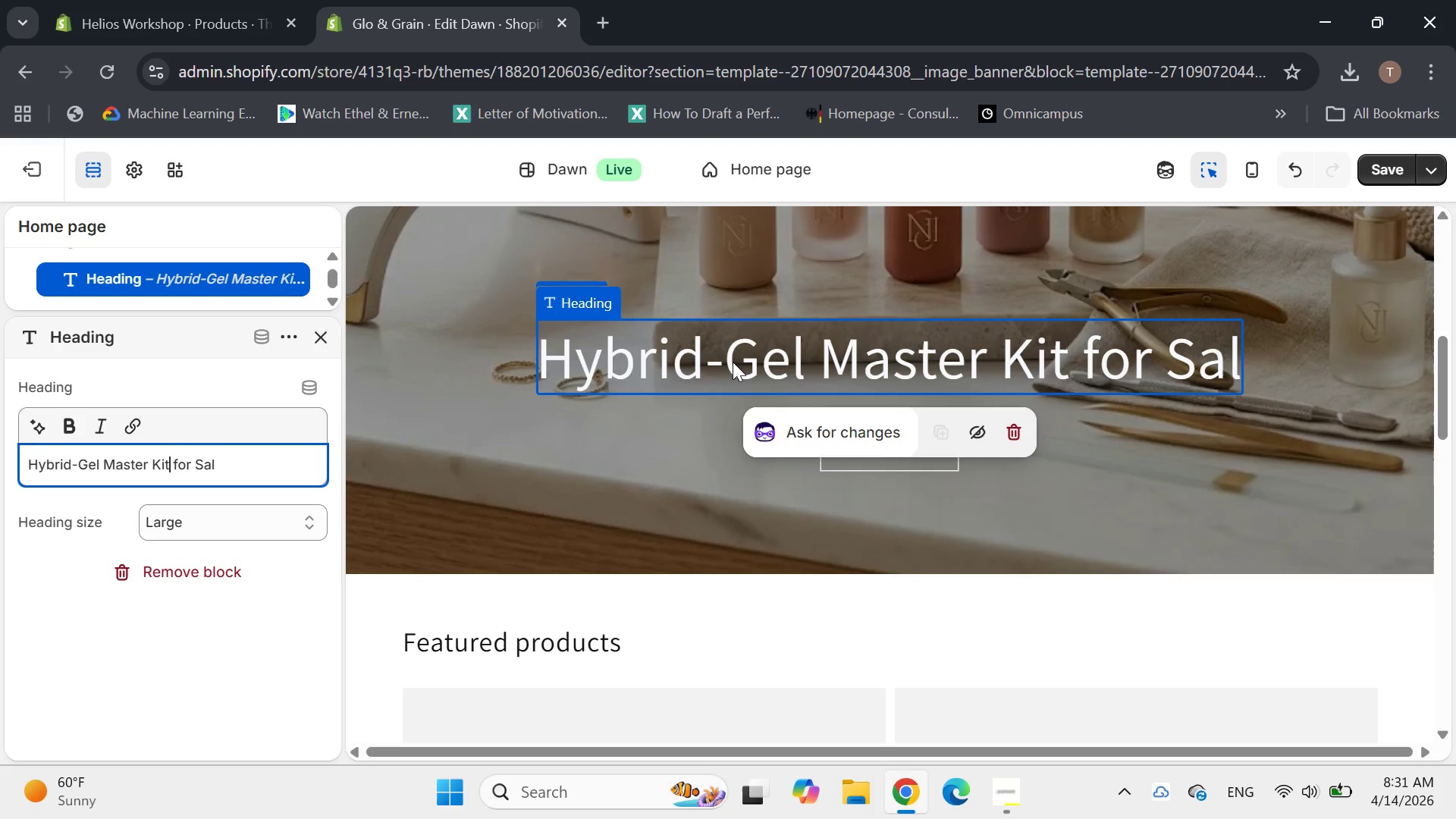 
key(S)
 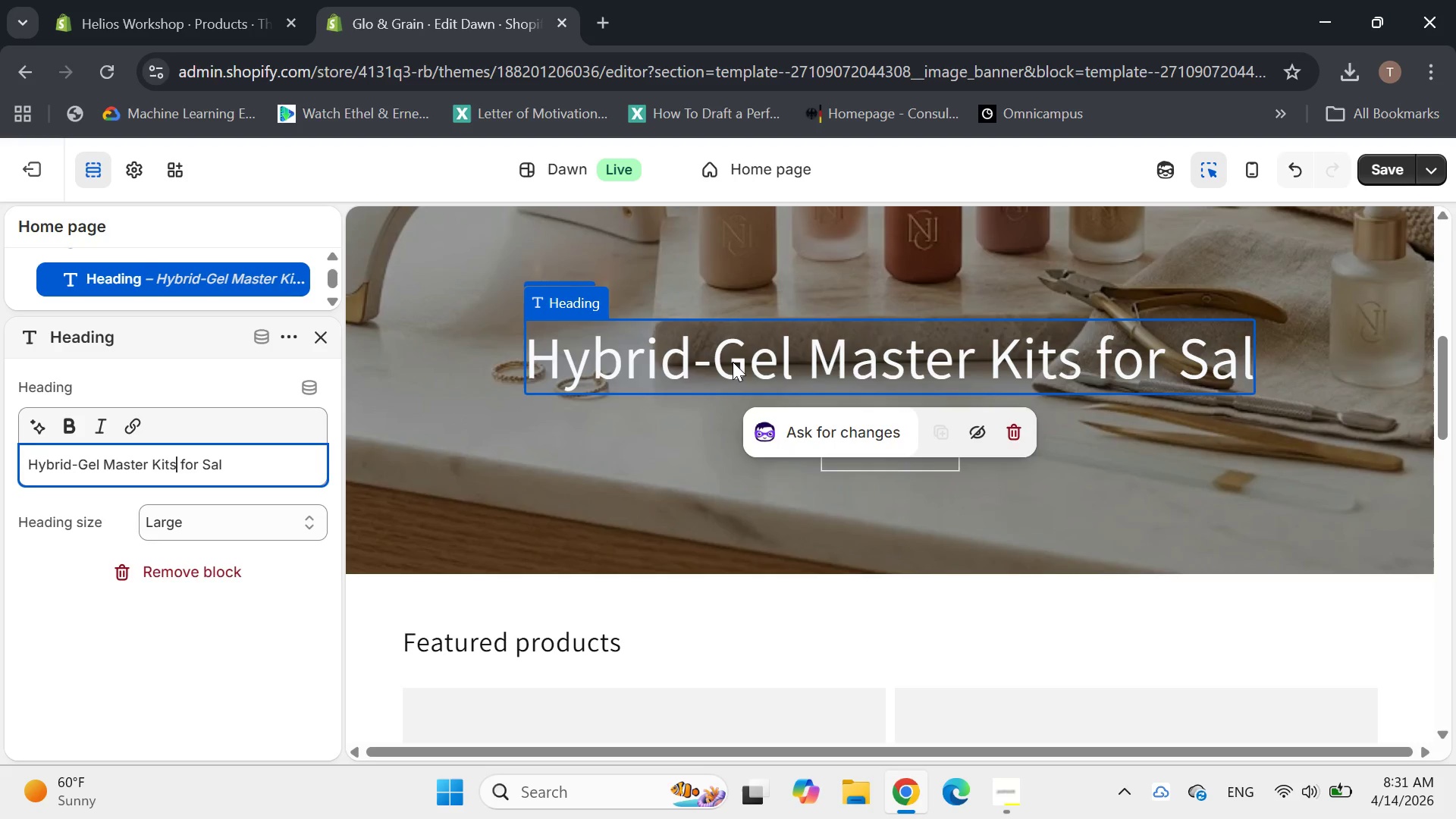 
key(ArrowRight)
 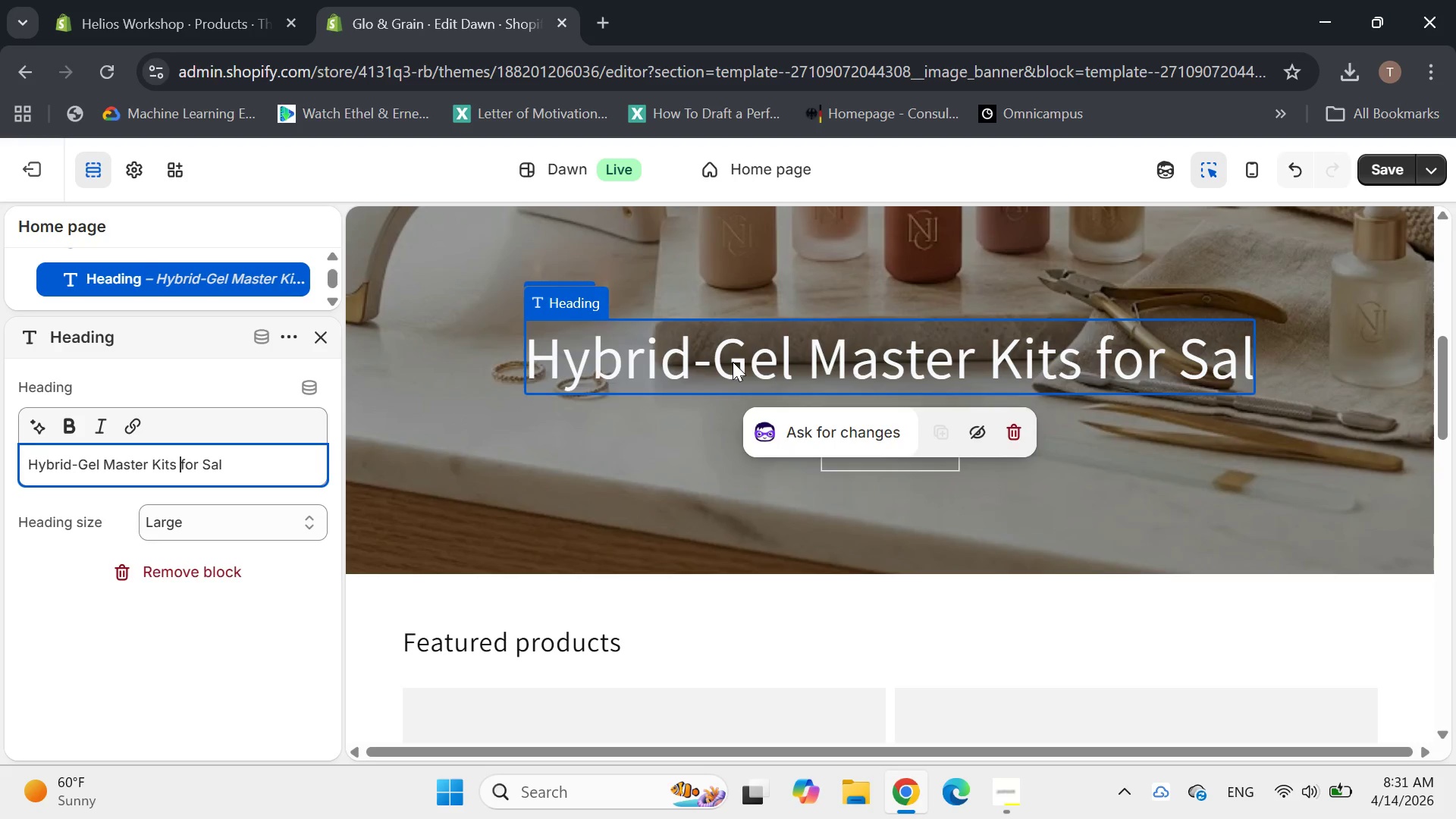 
key(ArrowRight)
 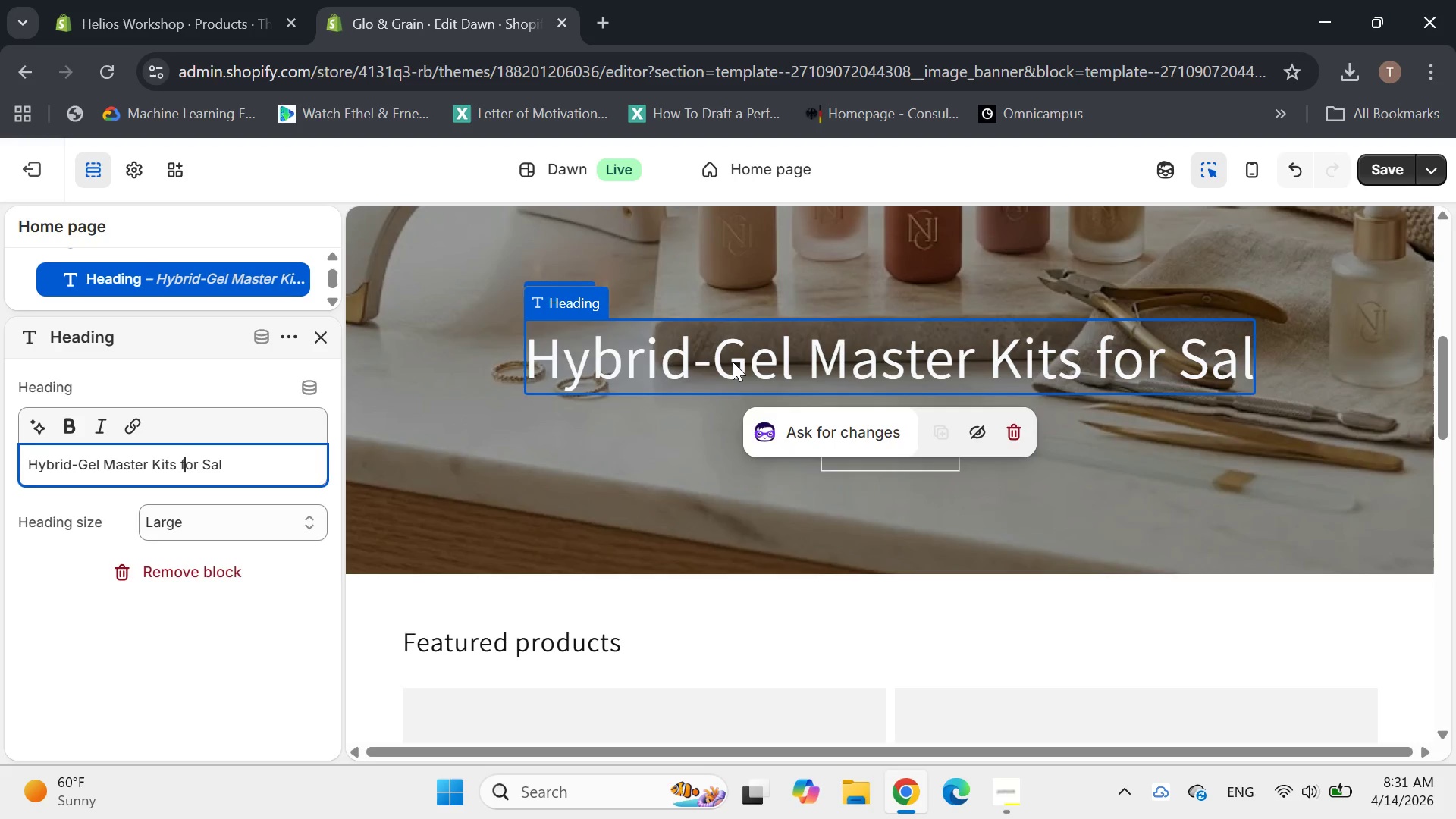 
key(ArrowRight)
 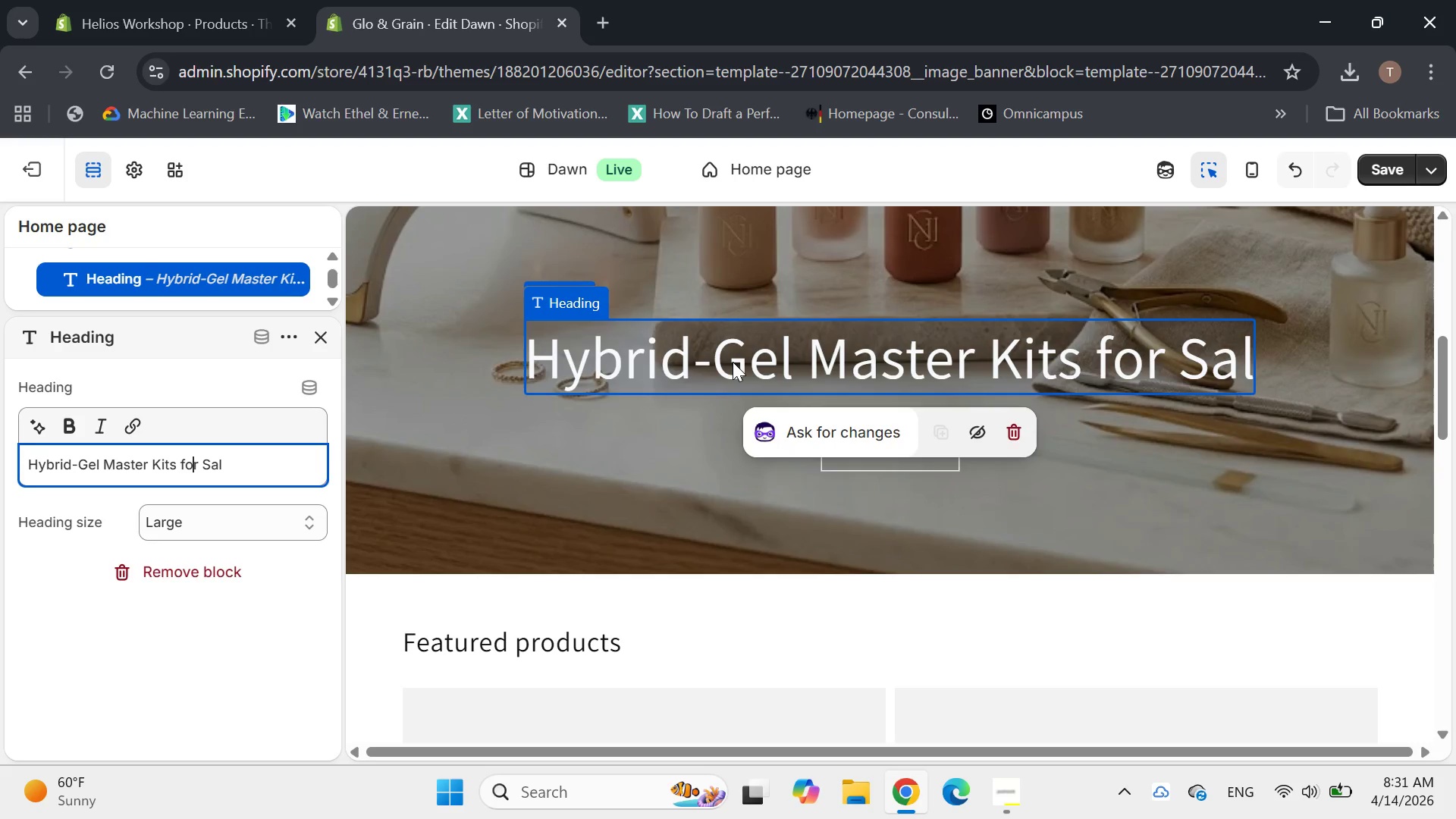 
hold_key(key=ArrowRight, duration=0.41)
 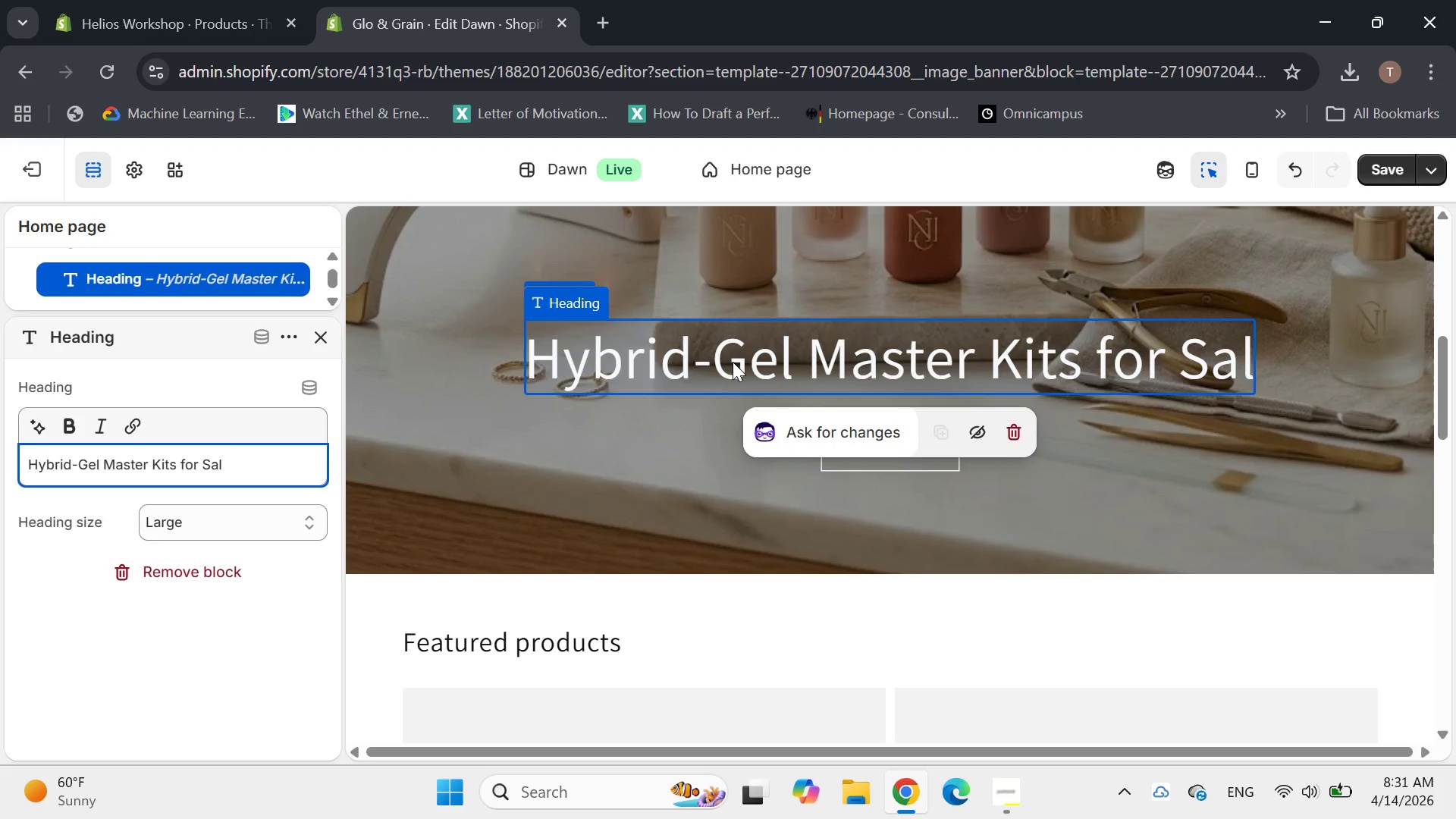 
type(on Results at home)
 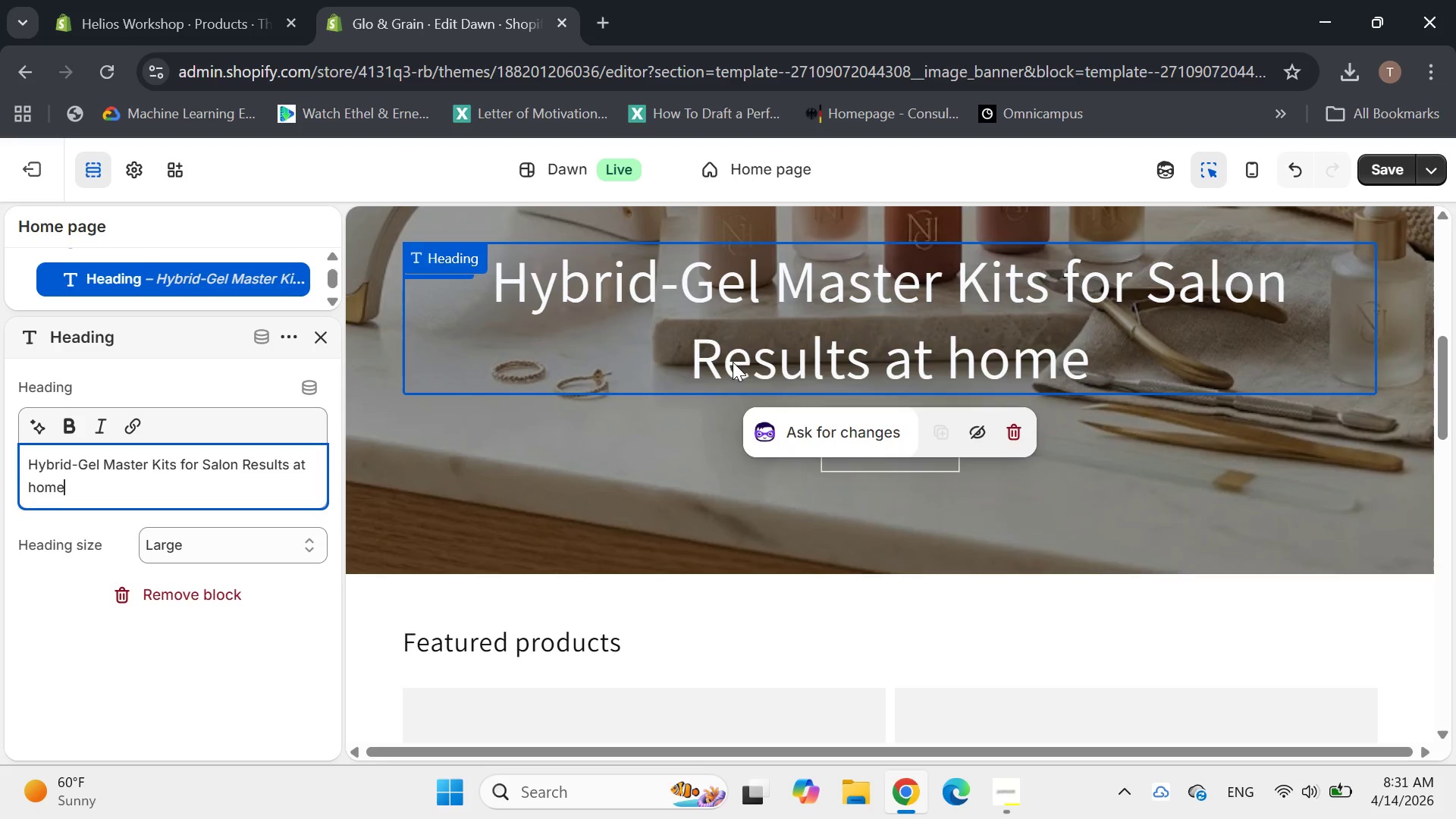 
left_click([1117, 423])
 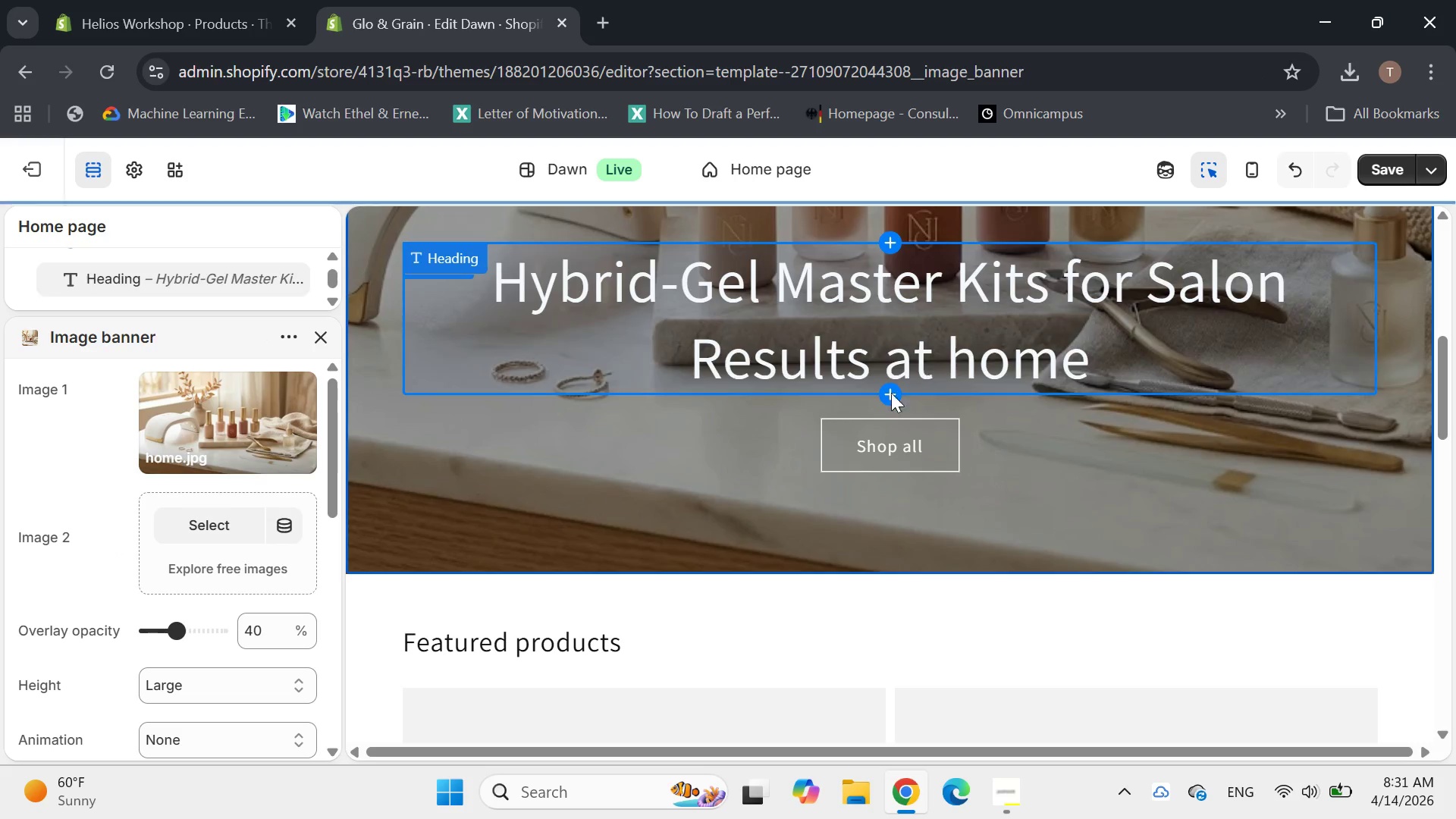 
left_click([885, 397])
 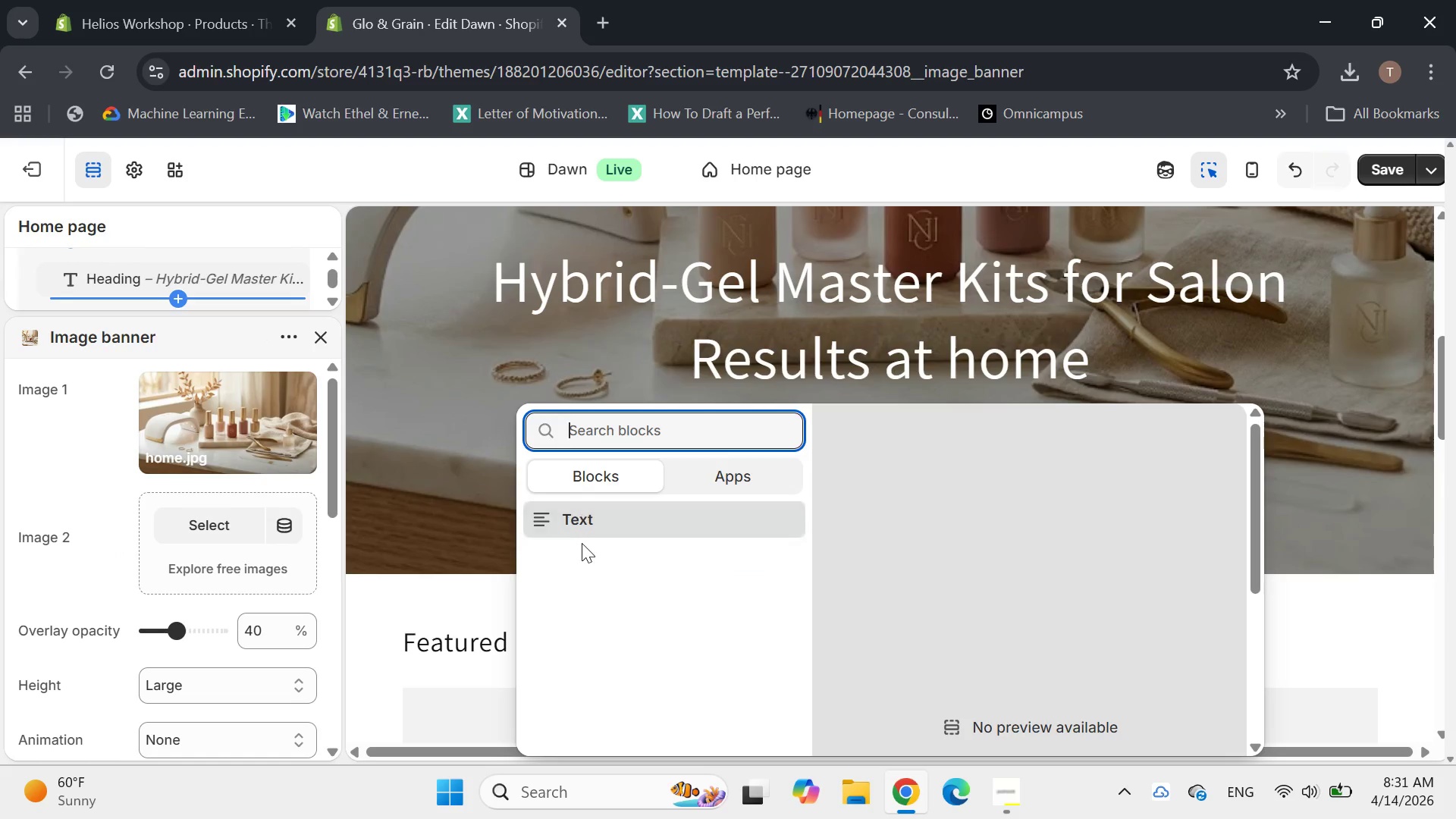 
left_click([589, 521])
 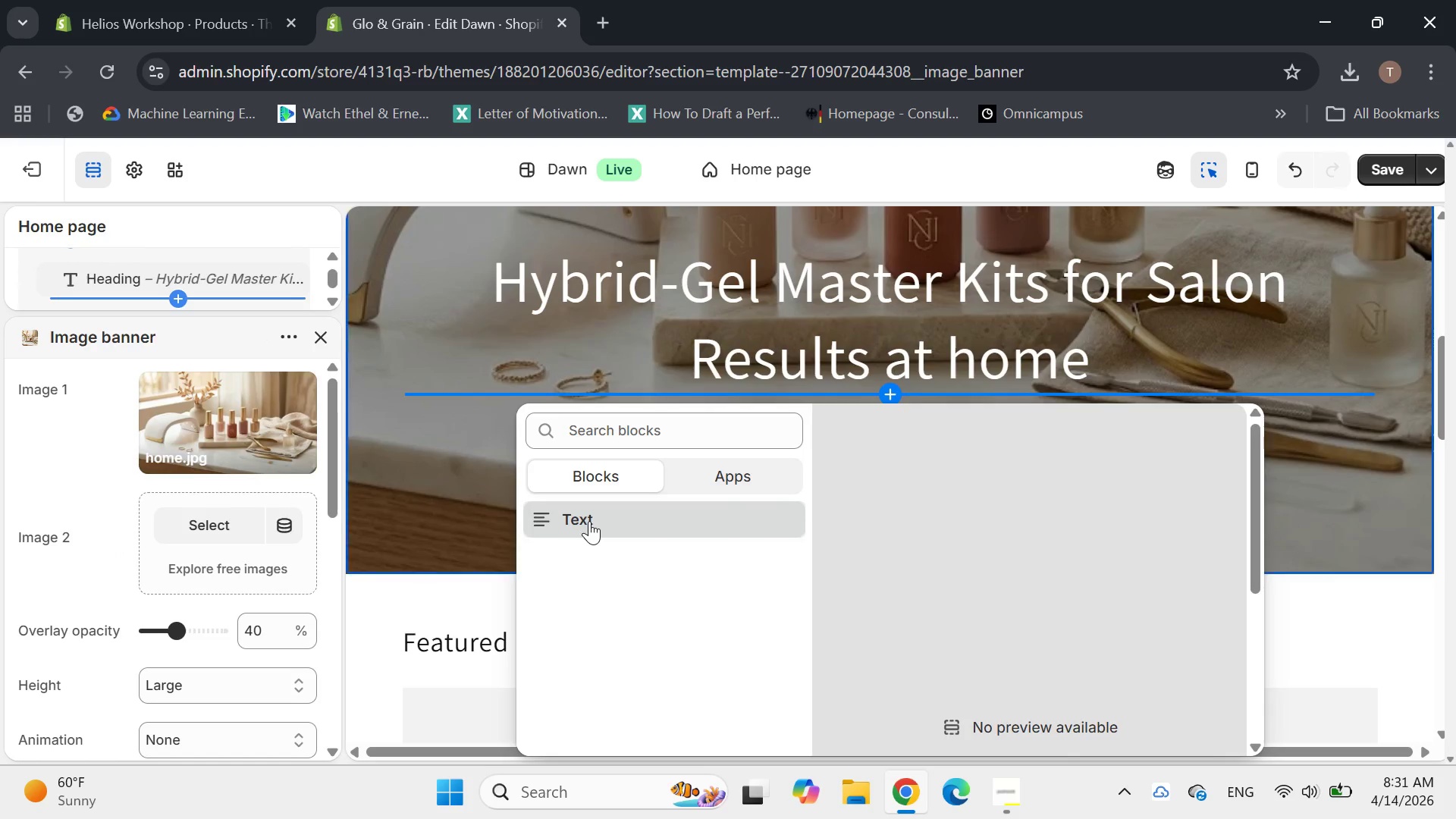 
left_click([589, 521])
 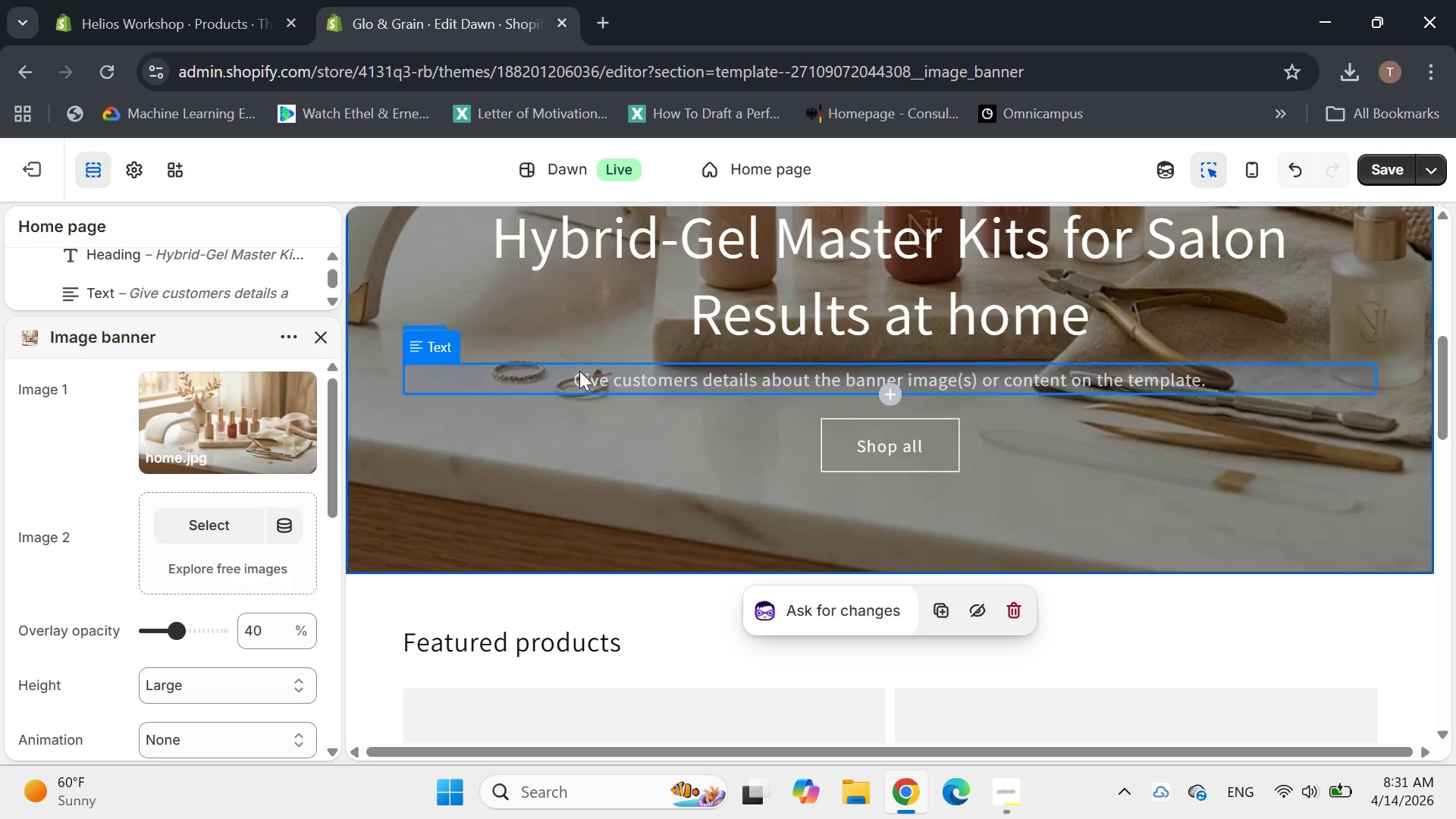 
left_click([572, 376])
 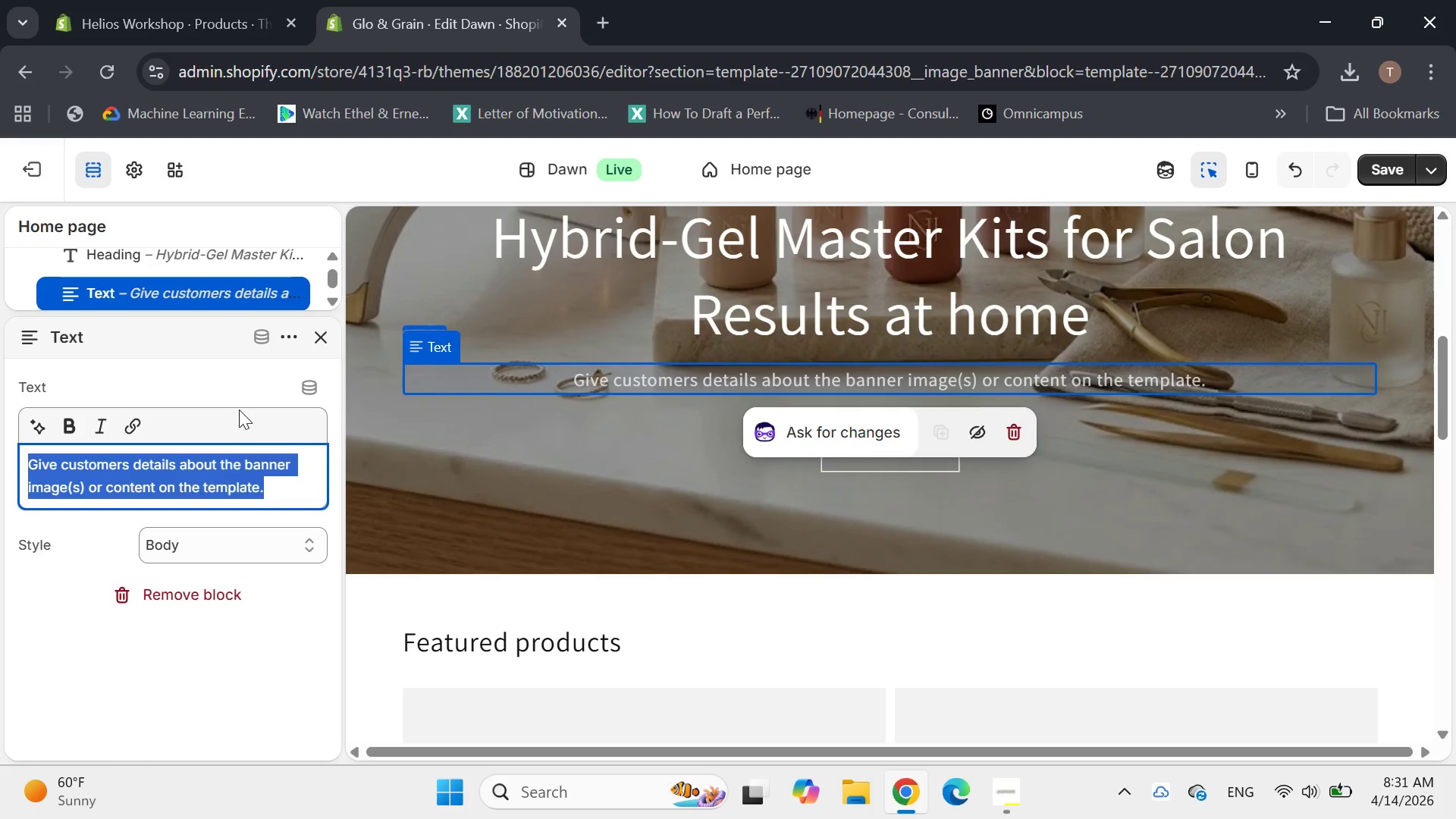 
key(Backspace)
 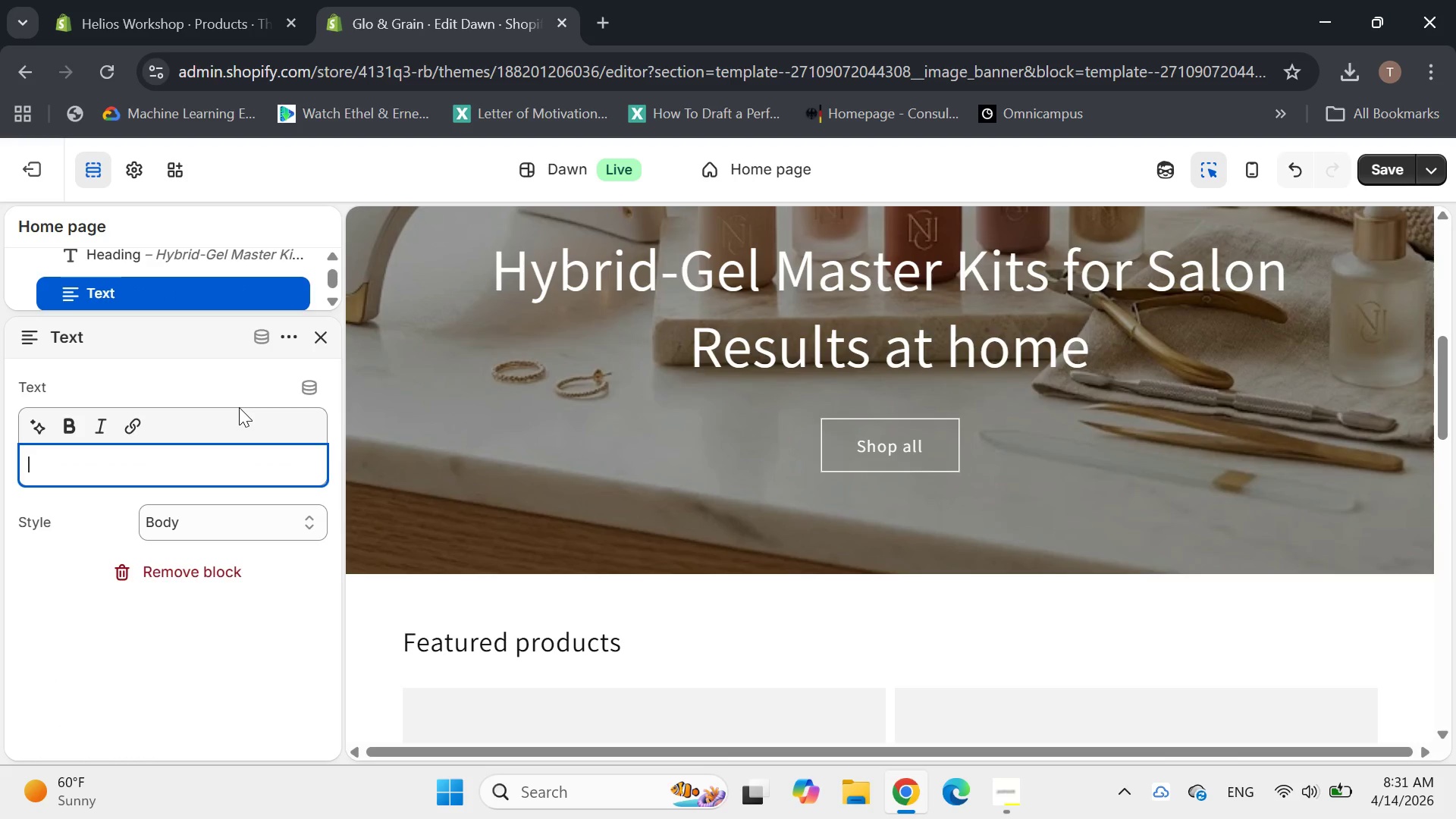 
type(l)
key(Backspace)
type(Luxury gel kits with a clean feel, easy where)
key(Backspace)
key(Backspace)
key(Backspace)
key(Backspace)
type(ear, and professional level finish for both home users and nail techs )
key(Backspace)
type(.)
 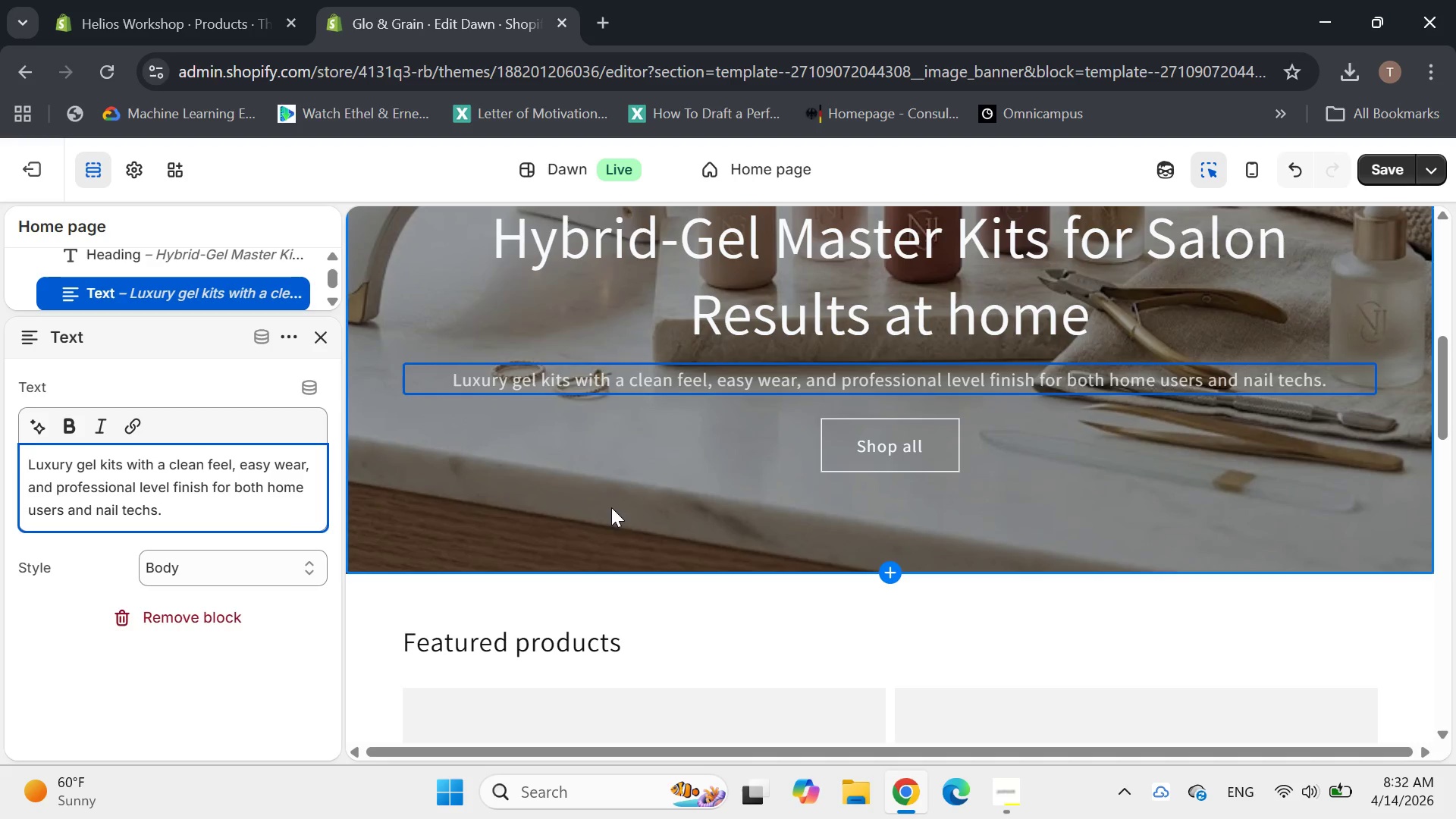 
wait(9.89)
 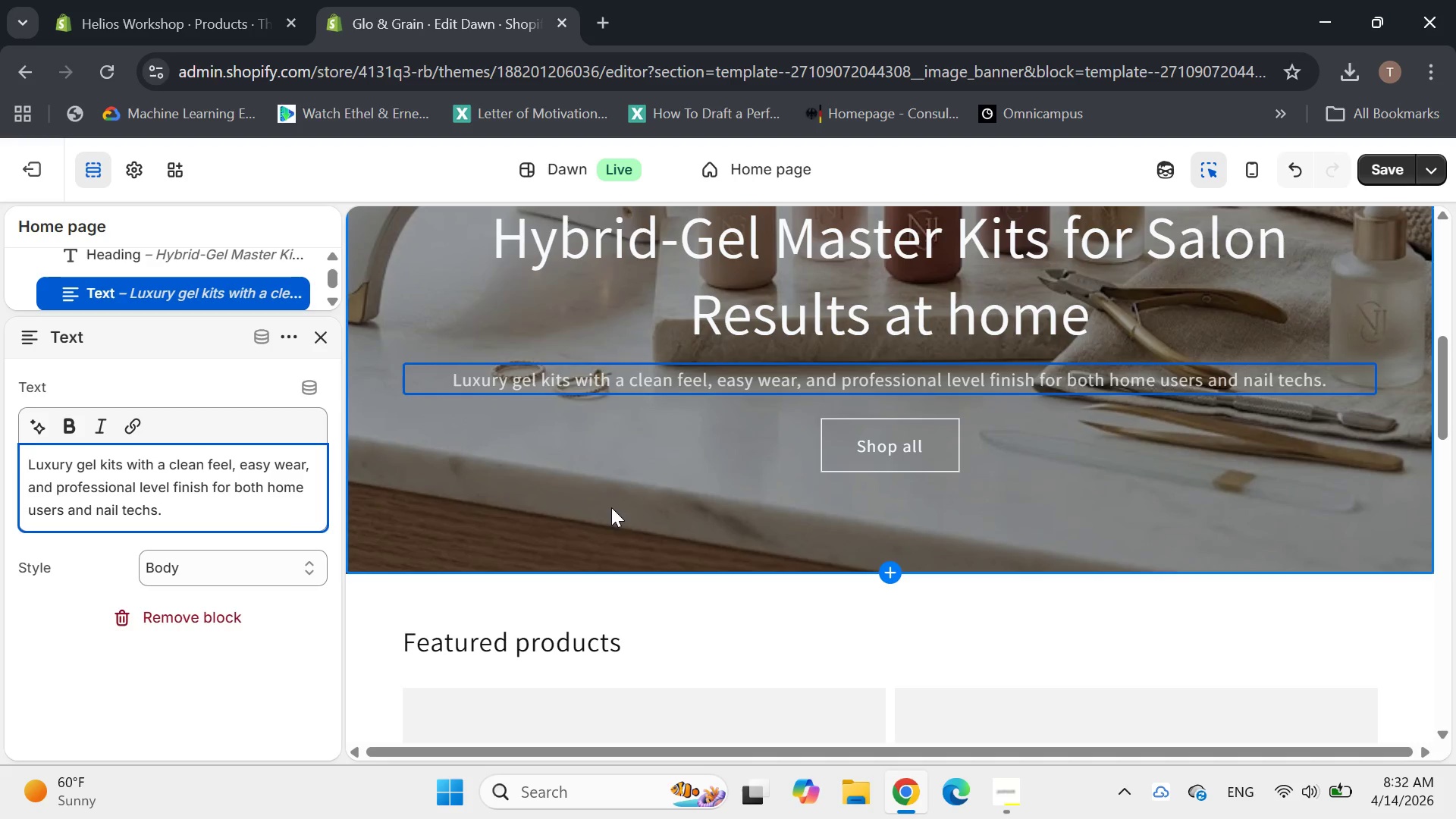 
key(Backspace)
 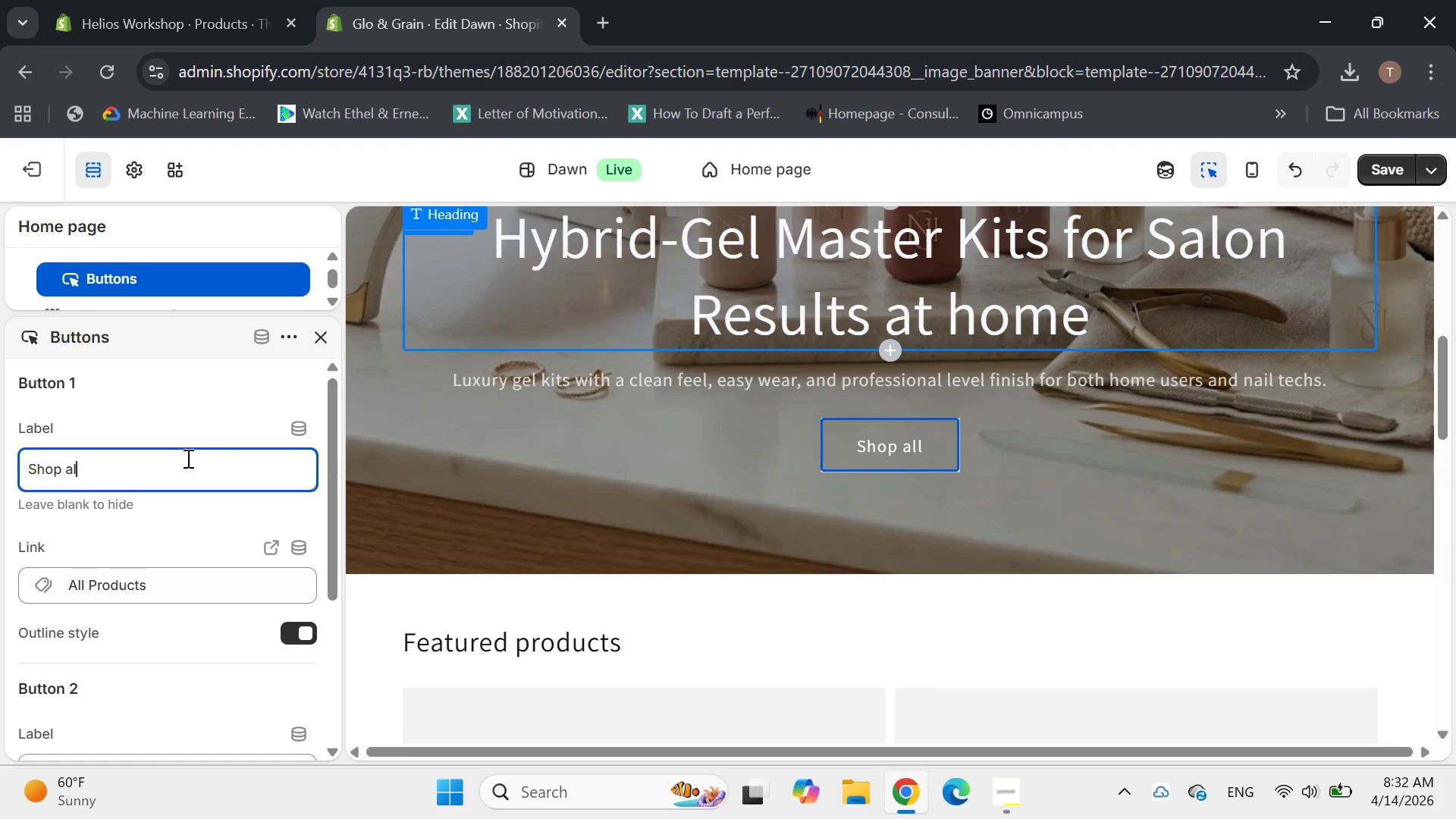 
key(Backspace)
 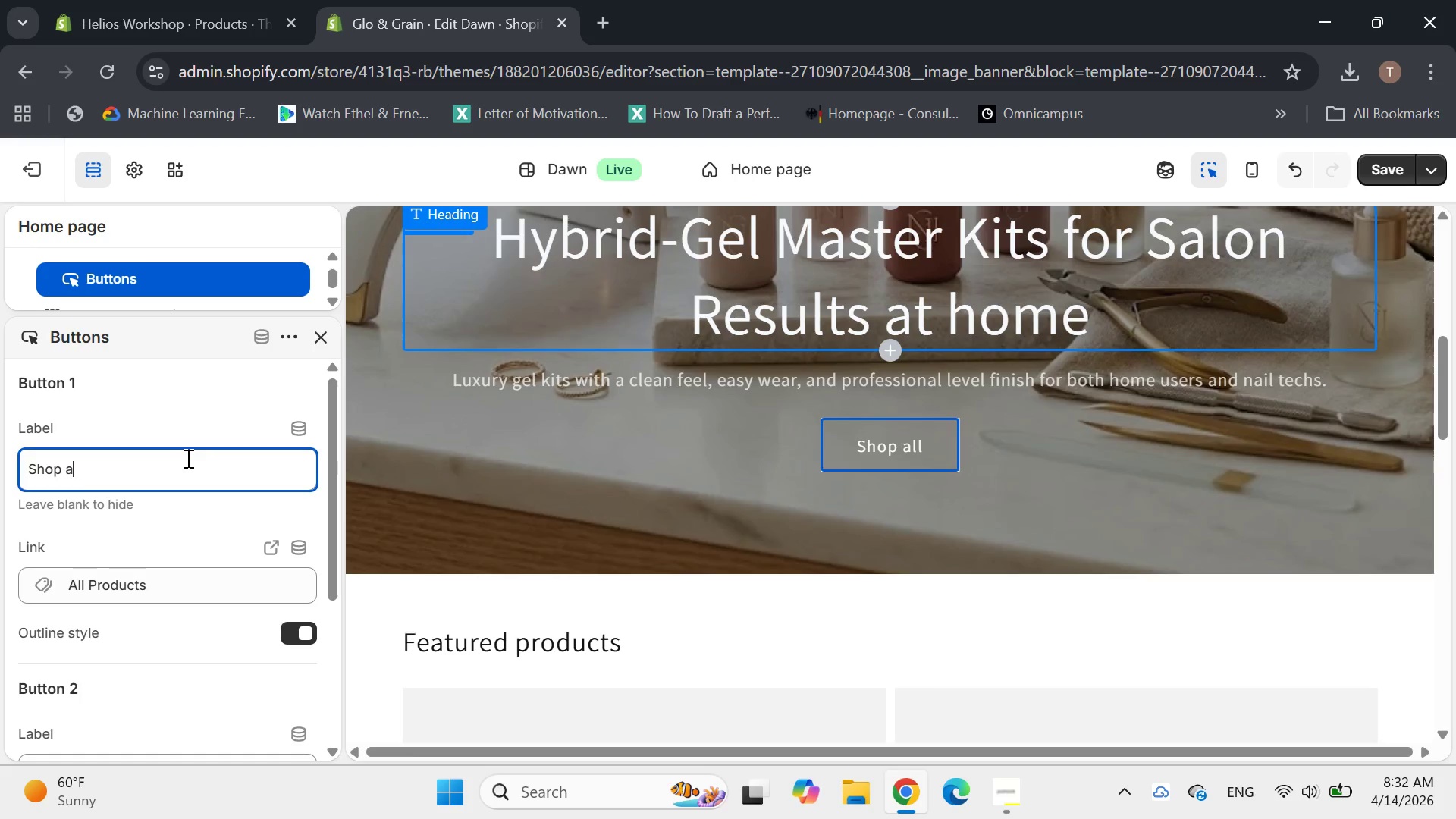 
key(Backspace)
 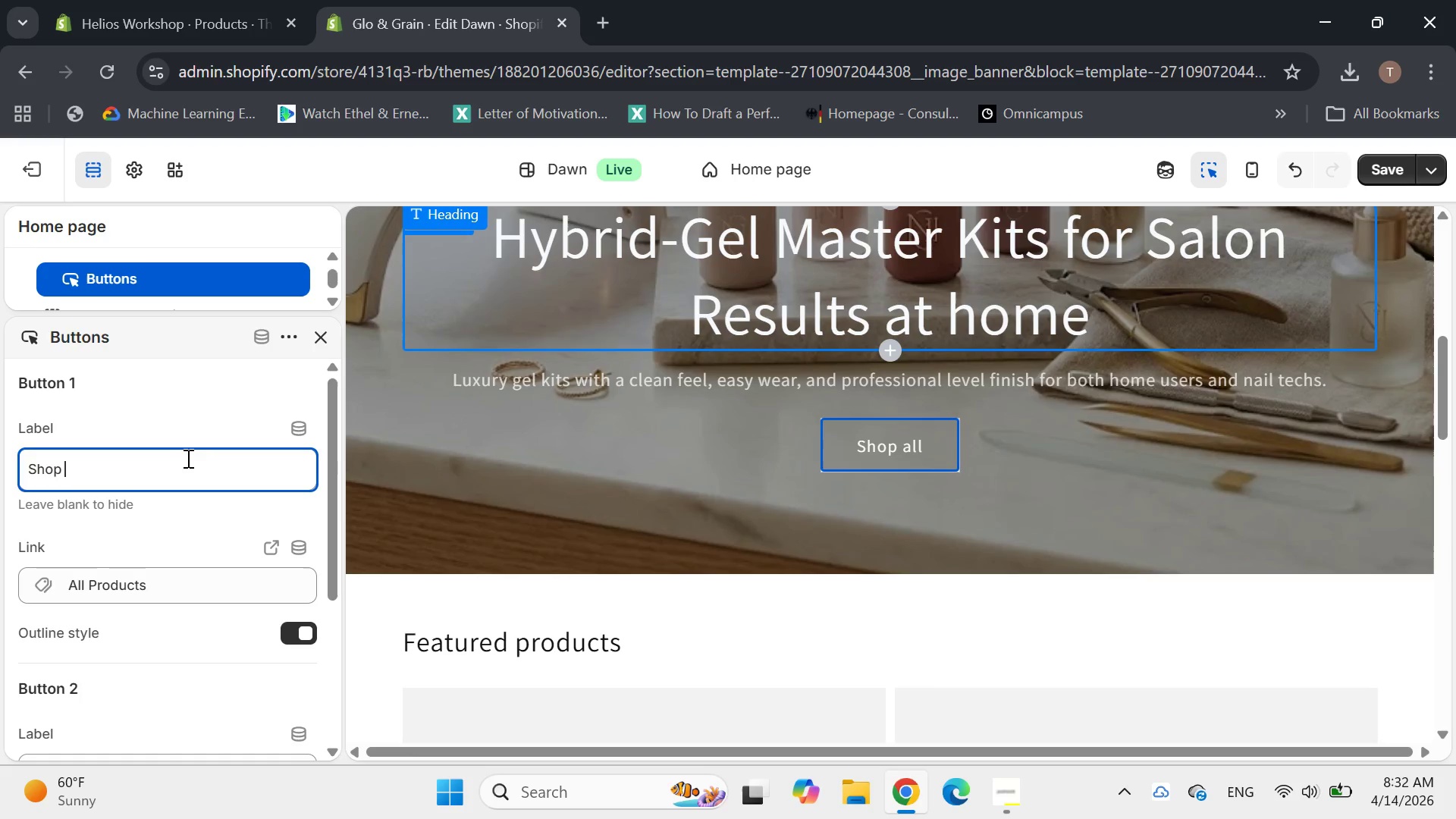 
key(Backspace)
 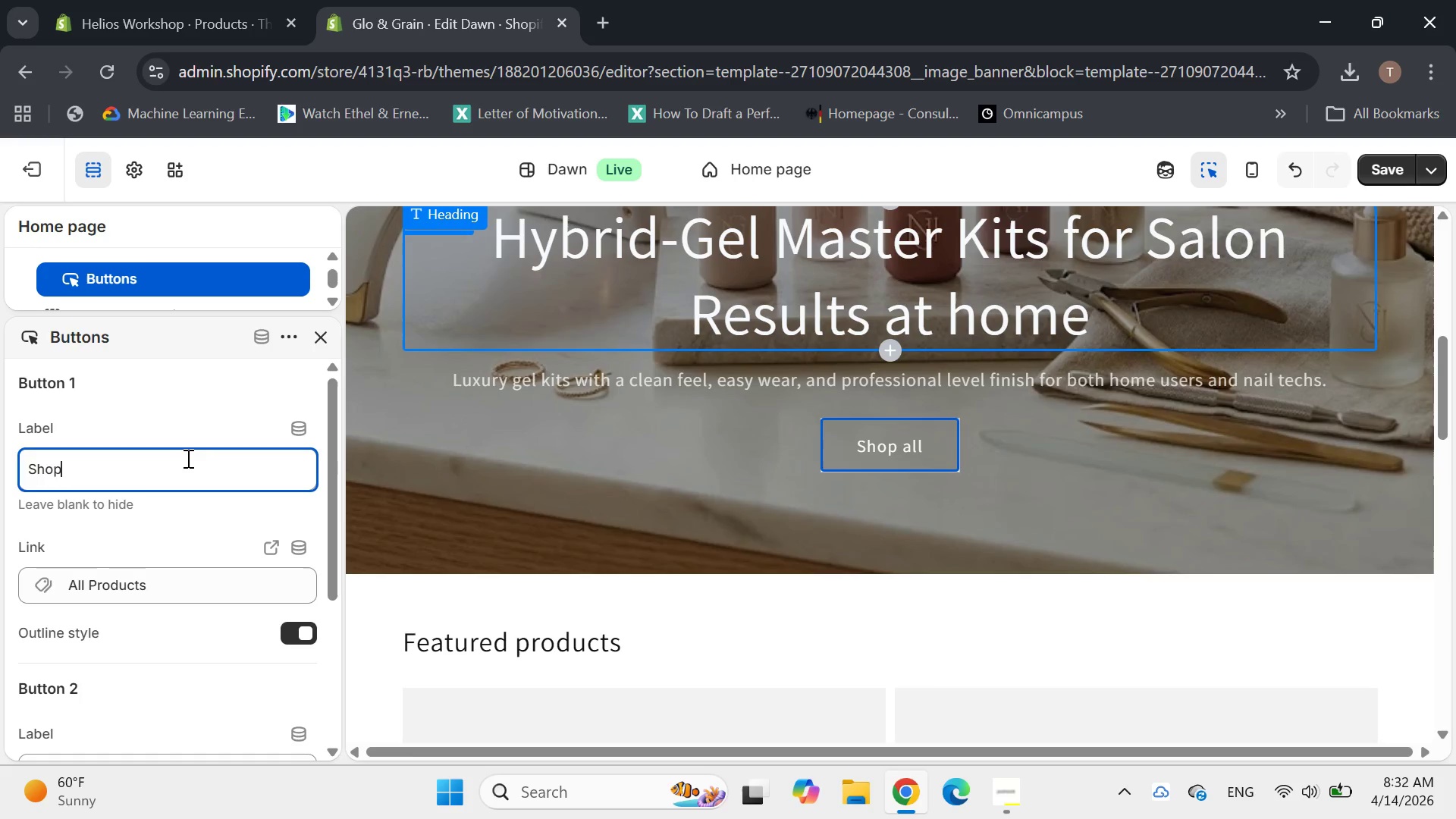 
key(Backspace)
 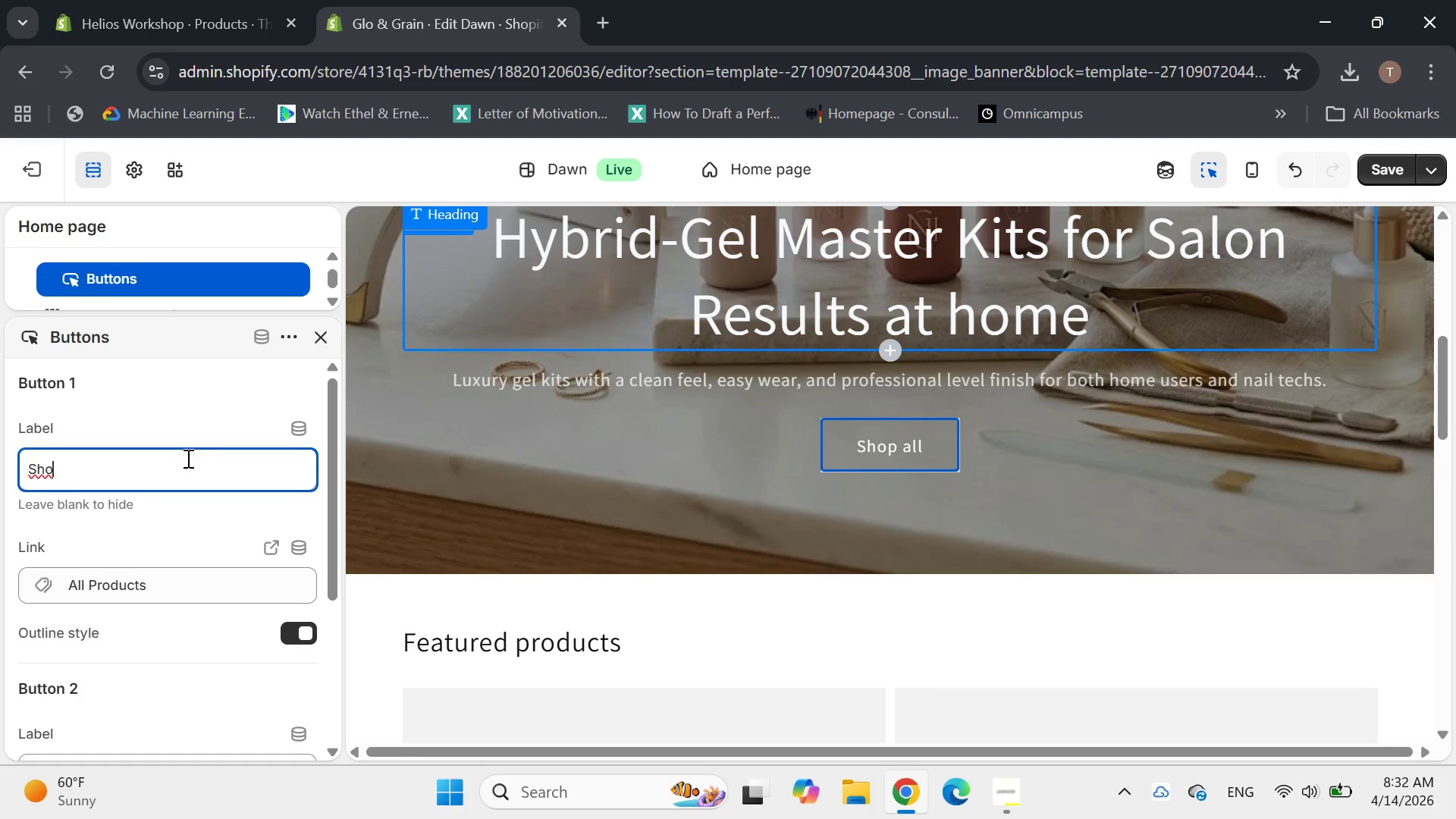 
key(Backspace)
 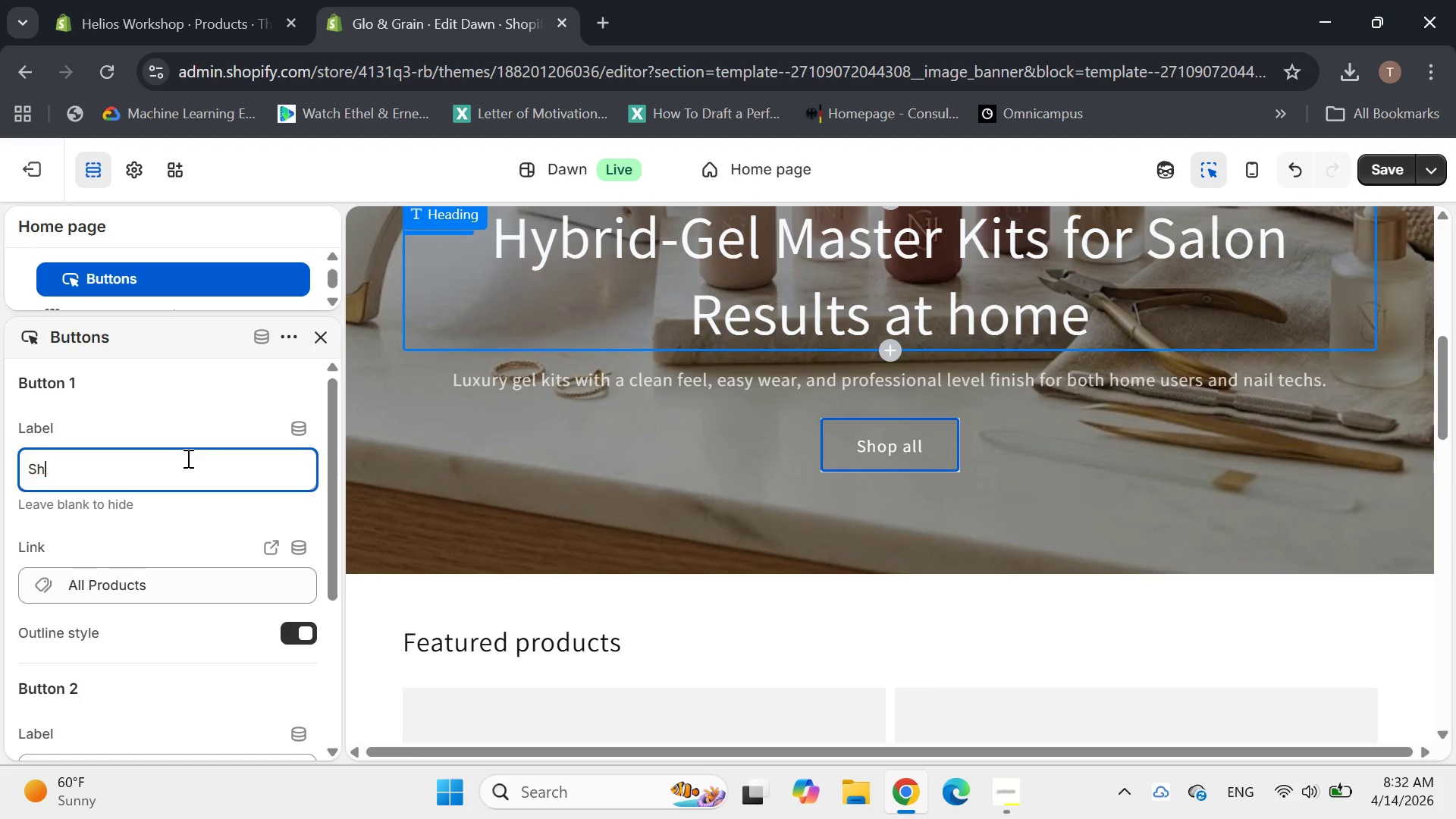 
key(Backspace)
 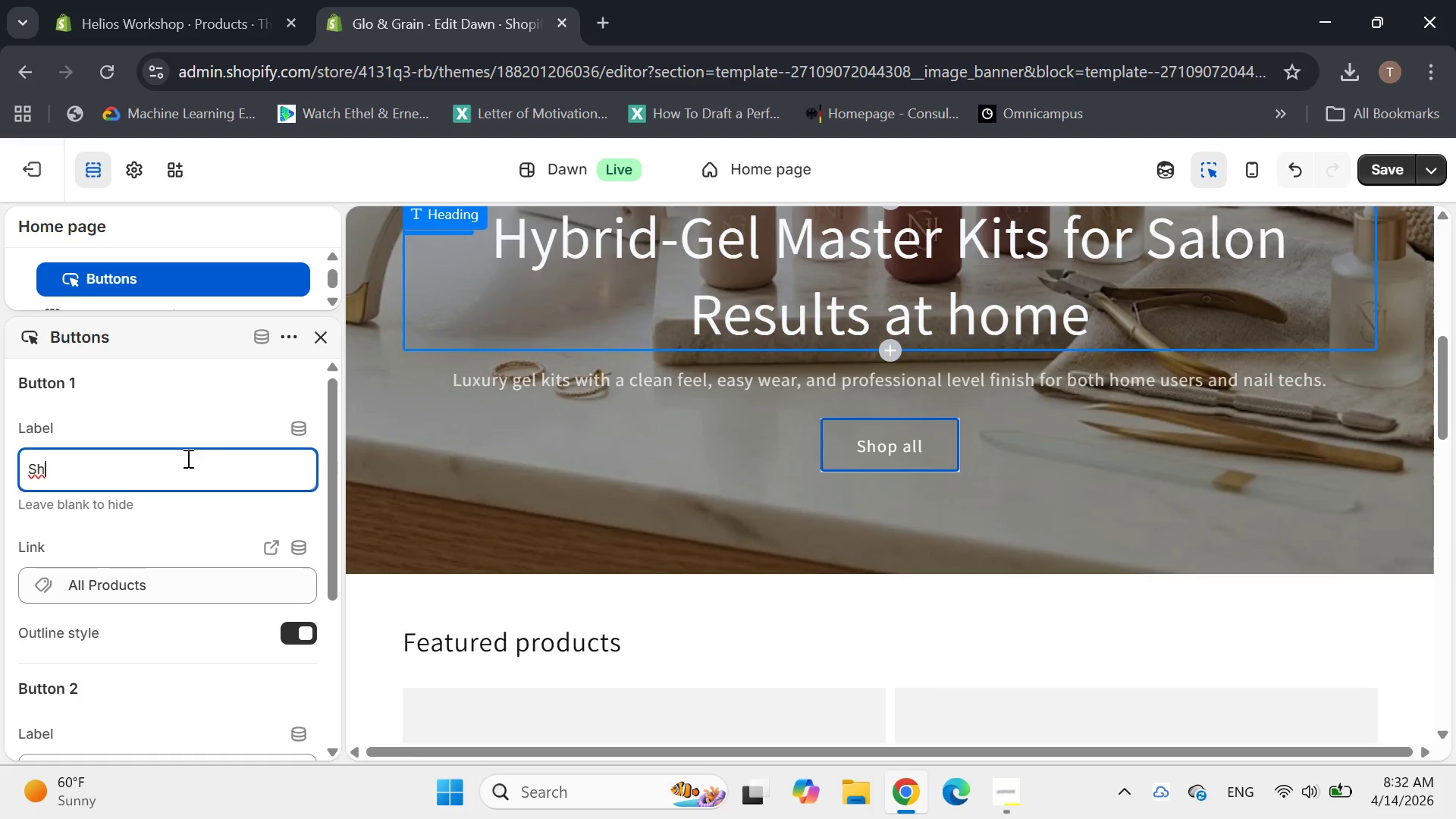 
key(Backspace)
 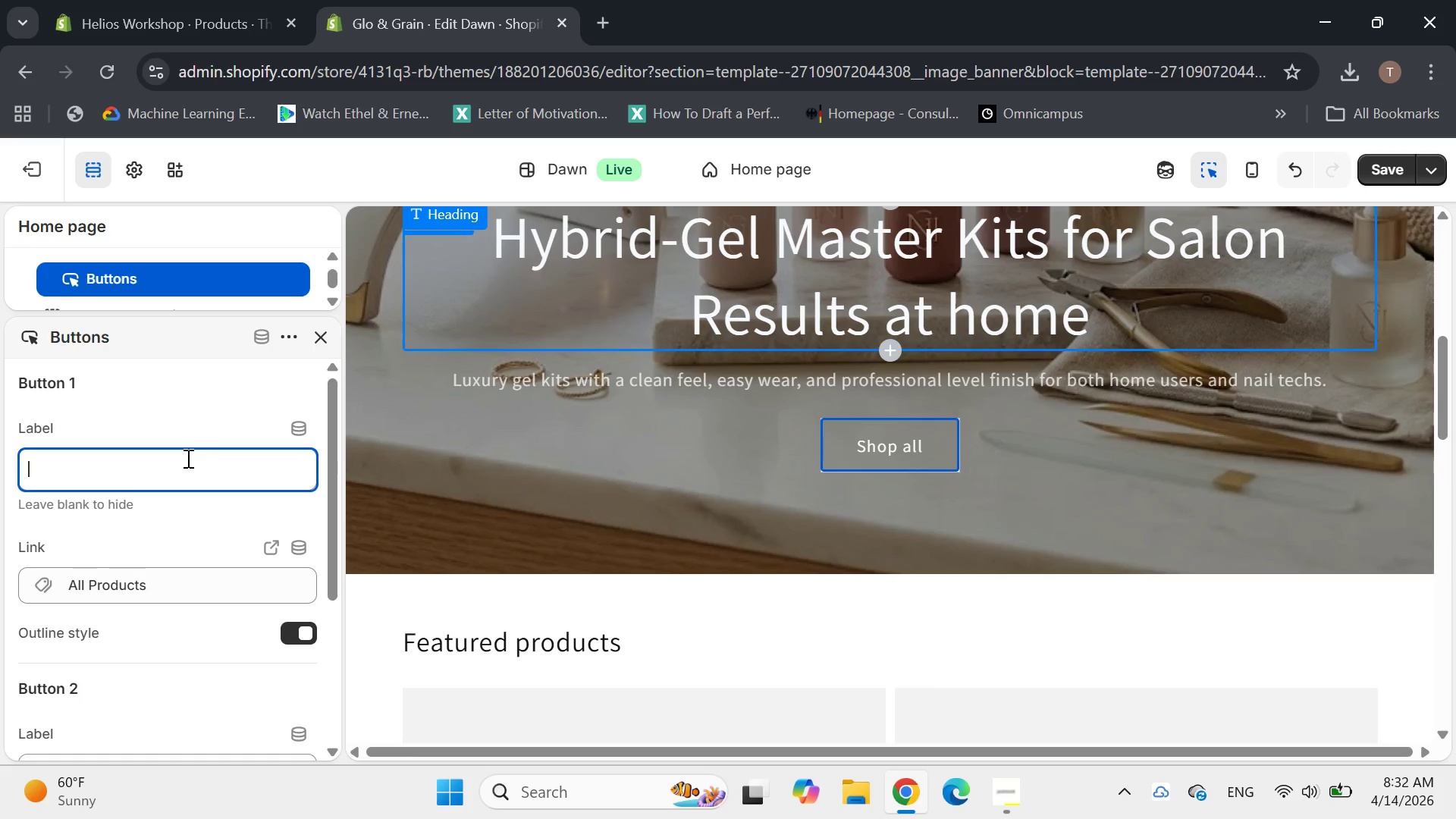 
key(Backspace)
 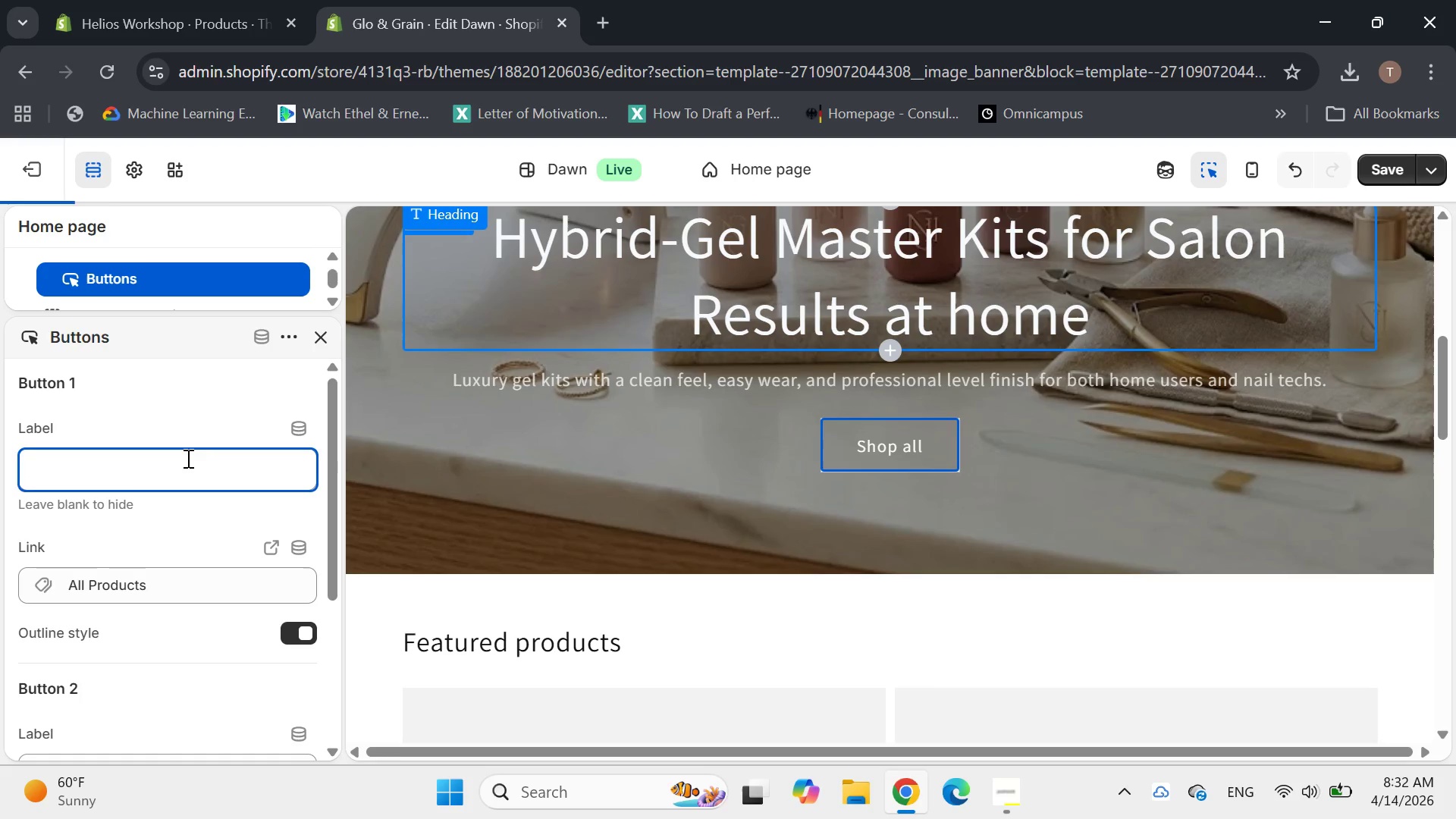 
hold_key(key=ShiftLeft, duration=0.34)
 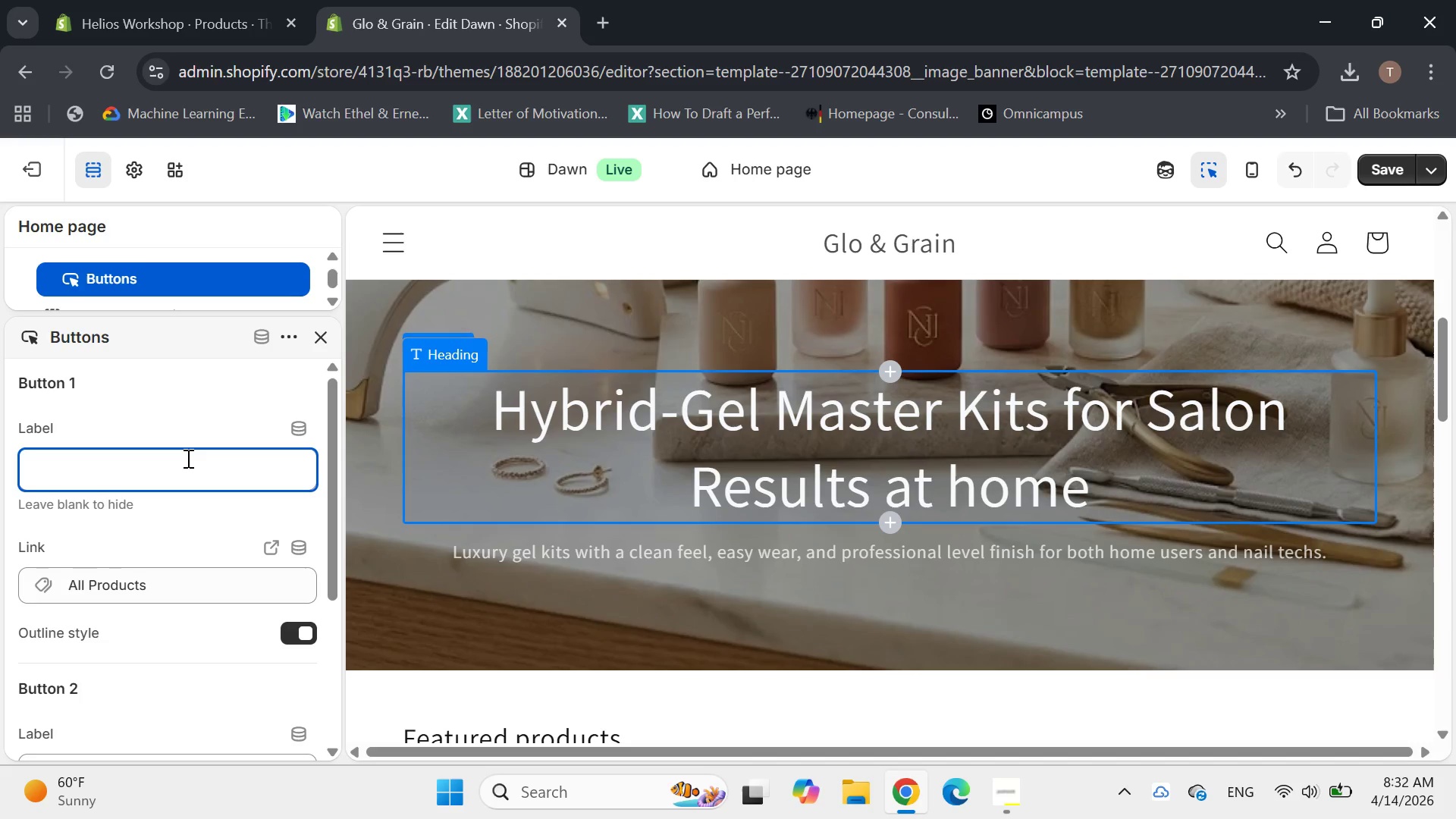 
key(Control+Z)
 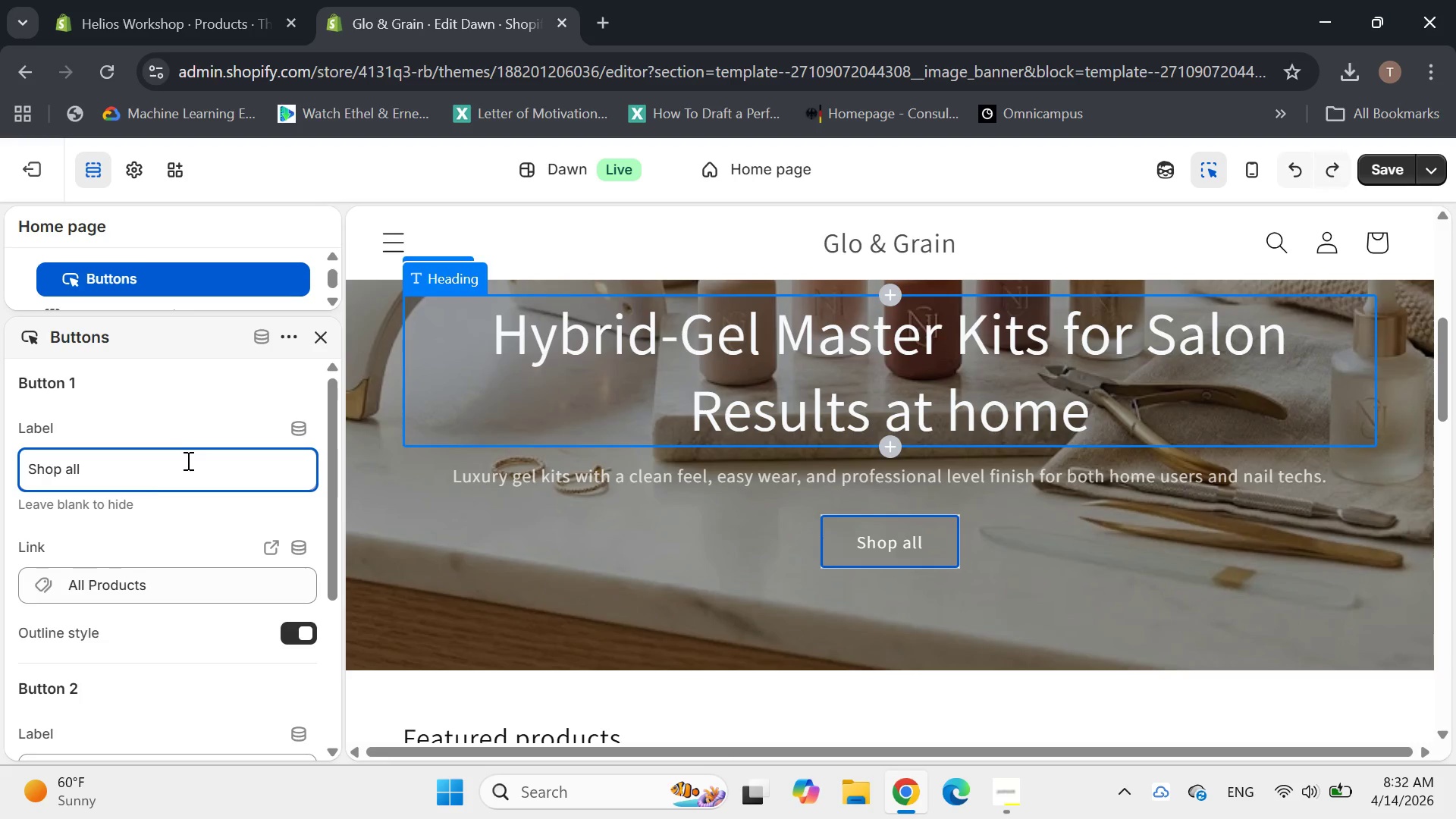 
left_click([122, 472])
 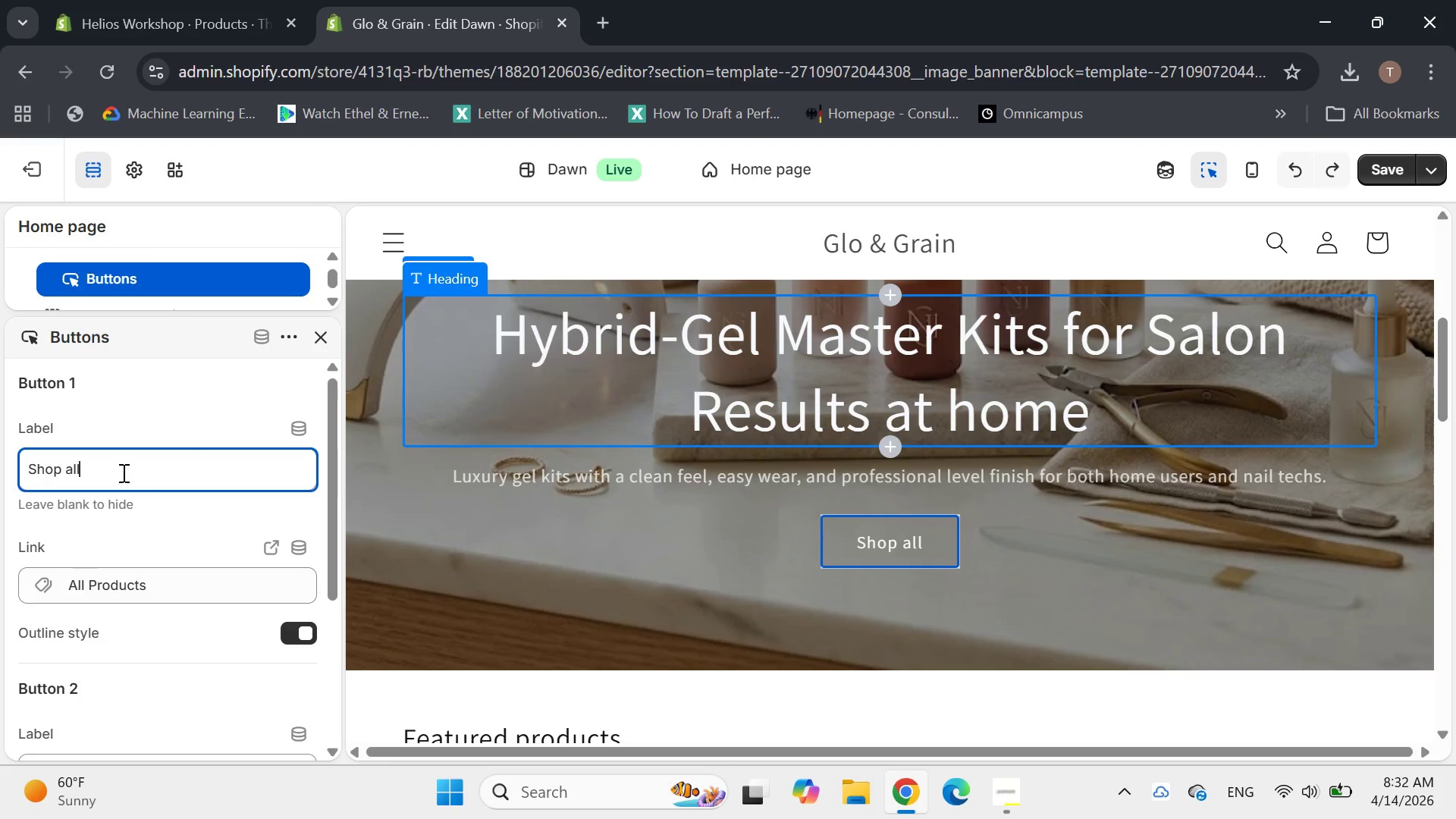 
key(Backspace)
key(Backspace)
key(Backspace)
key(Backspace)
key(Backspace)
key(Backspace)
key(Backspace)
key(Backspace)
type(BU)
key(Backspace)
type(uy Now)
 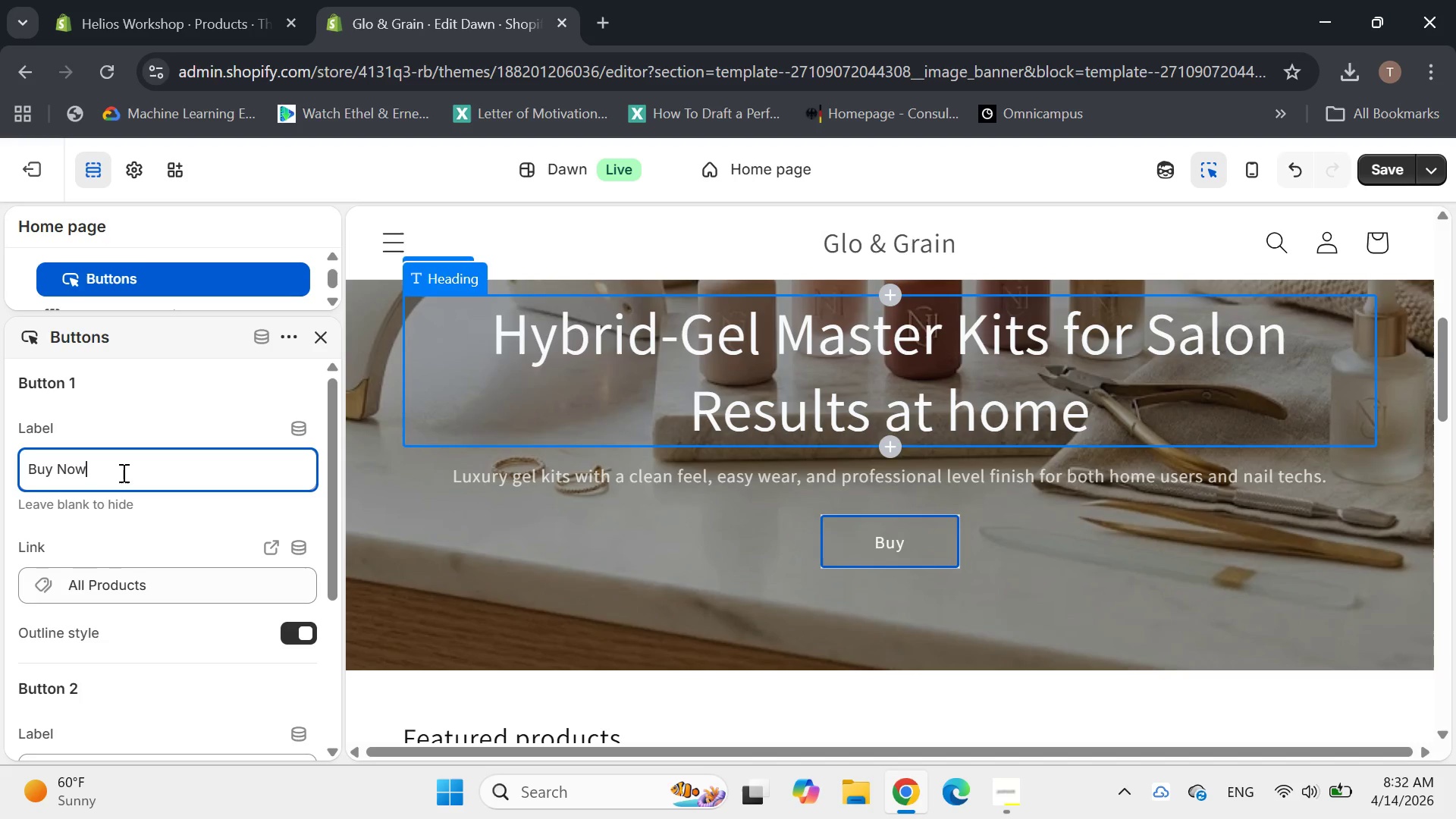 
scroll: coordinate [504, 595], scroll_direction: none, amount: 0.0
 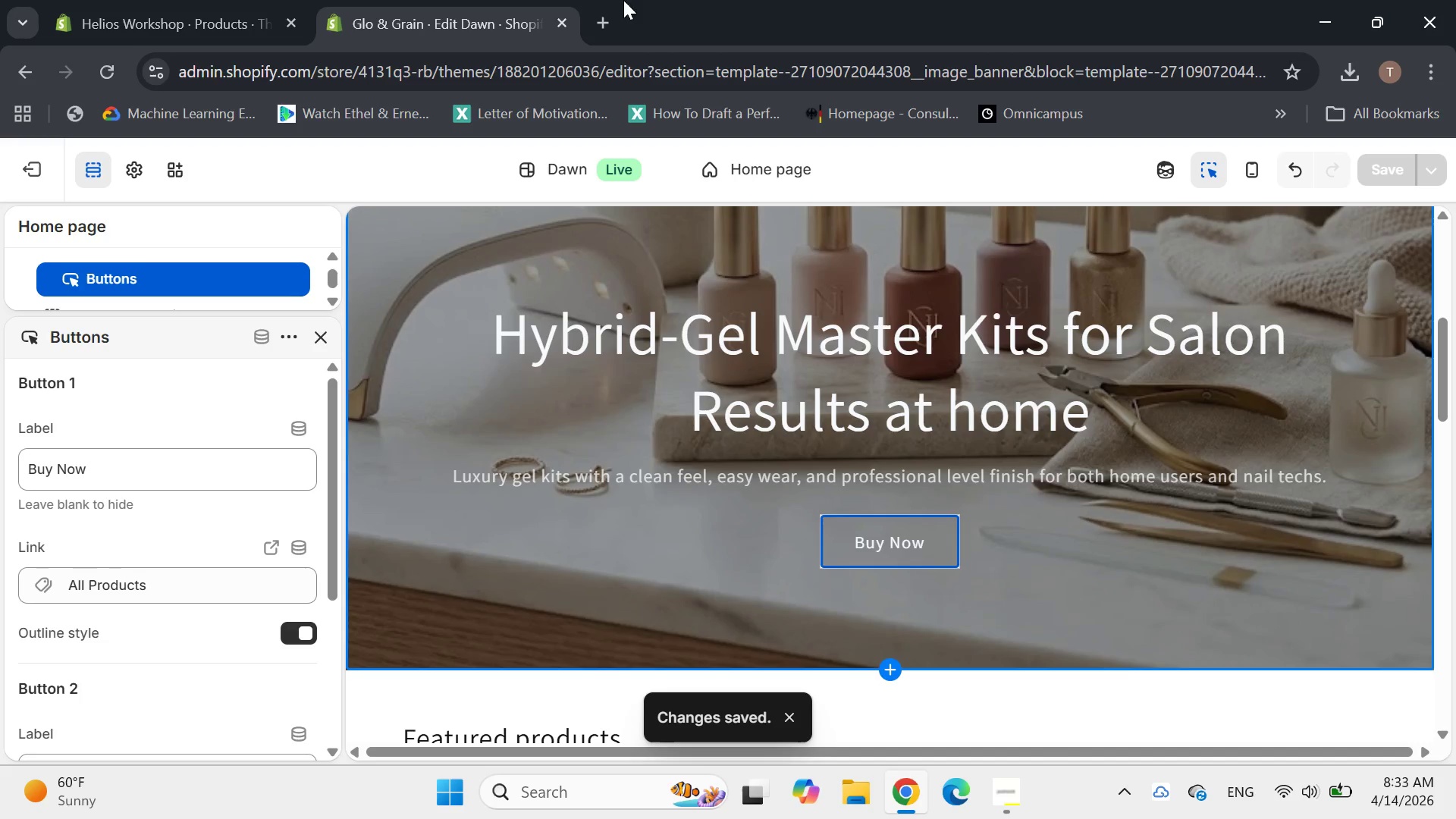 
wait(19.32)
 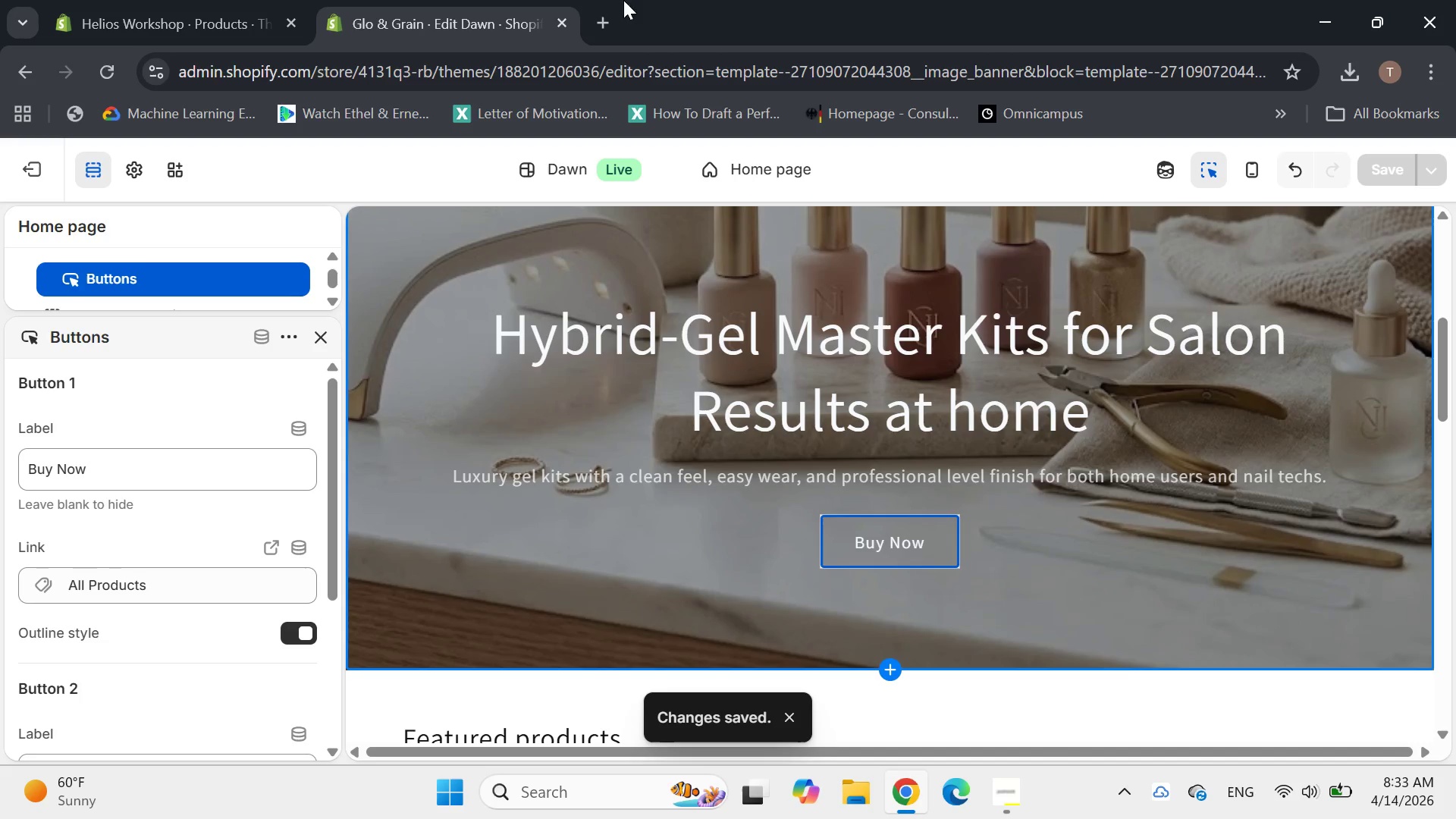 
left_click([42, 172])
 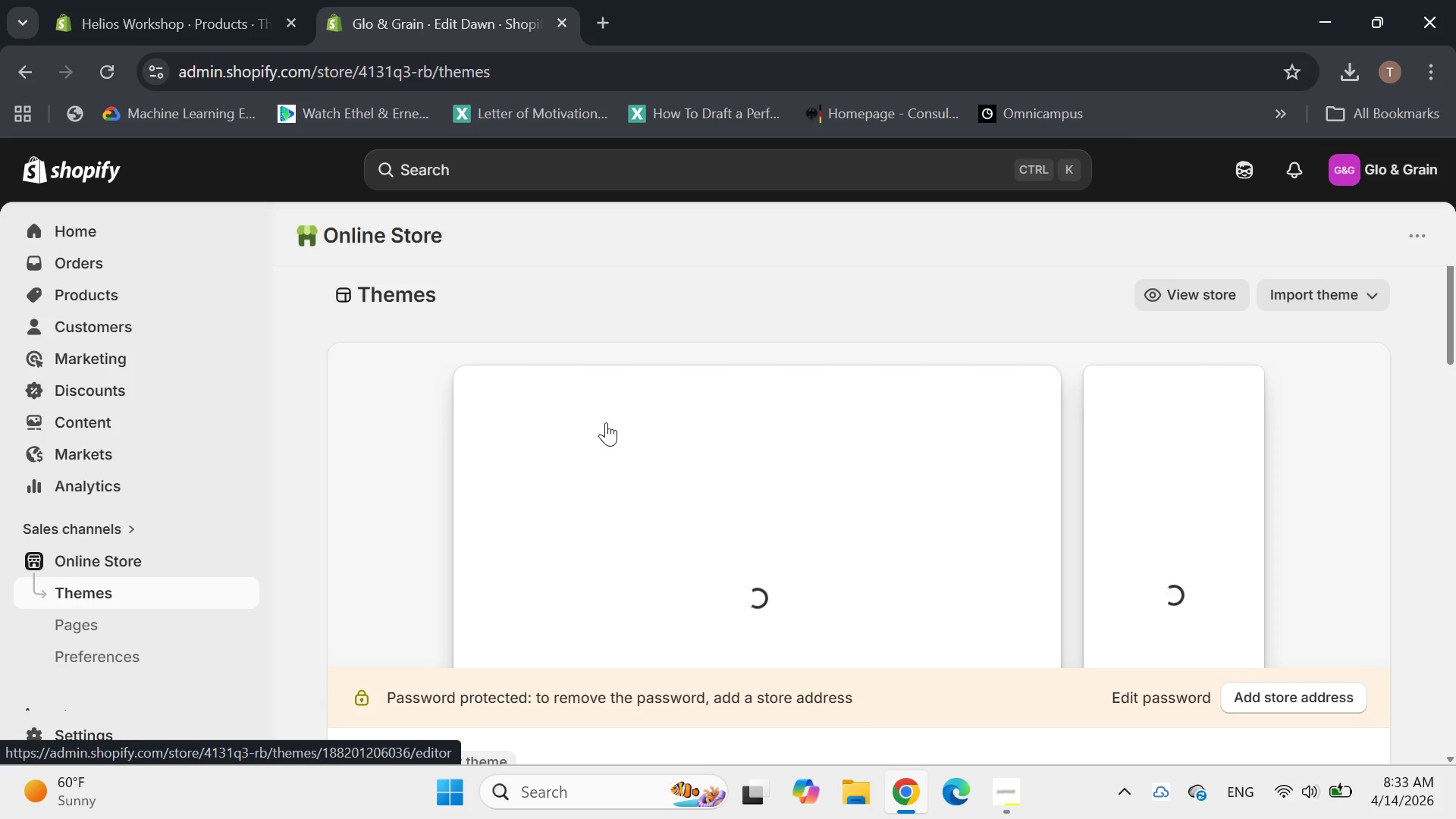 
wait(5.24)
 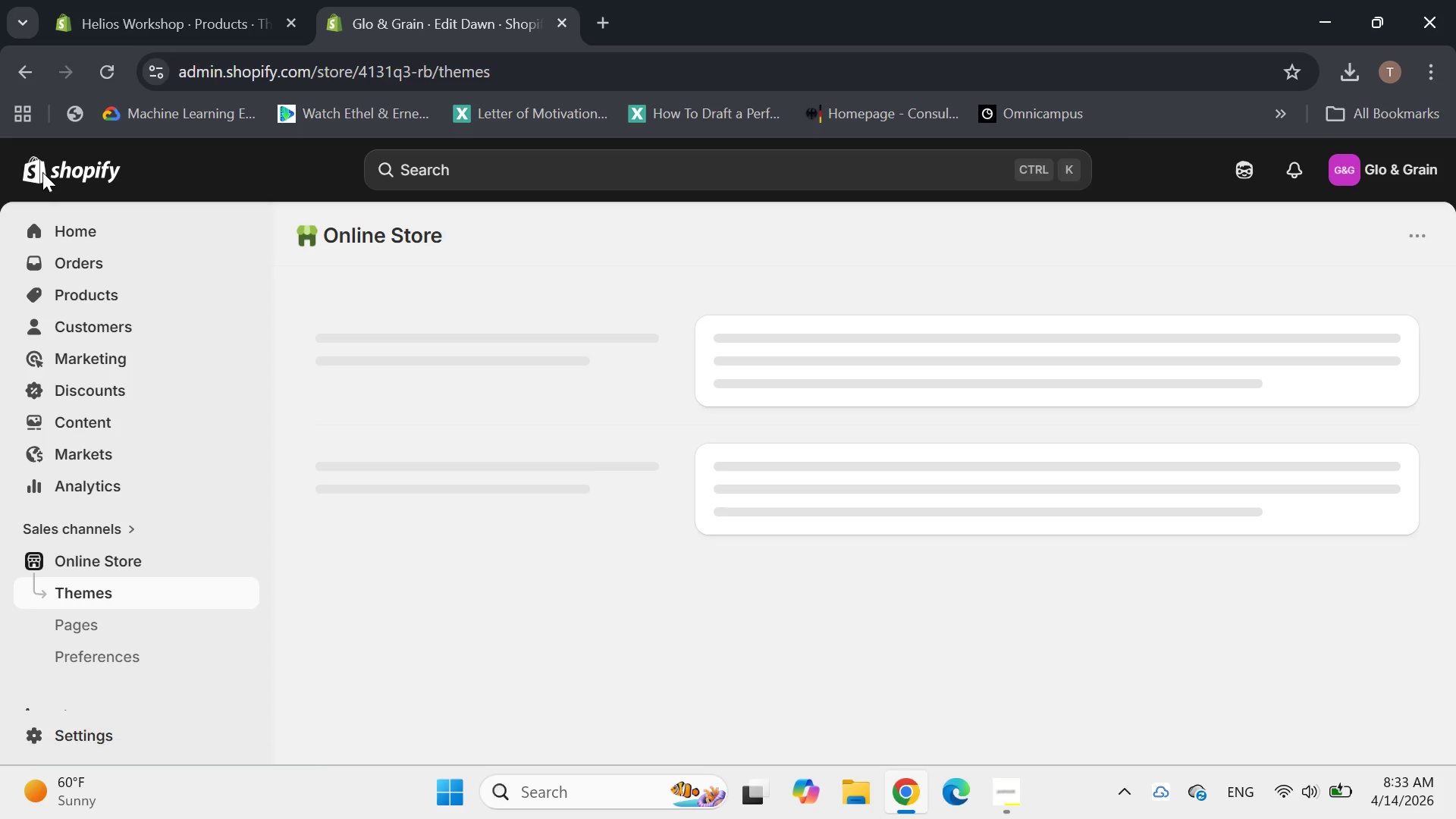 
scroll: coordinate [606, 419], scroll_direction: down, amount: 1.0
 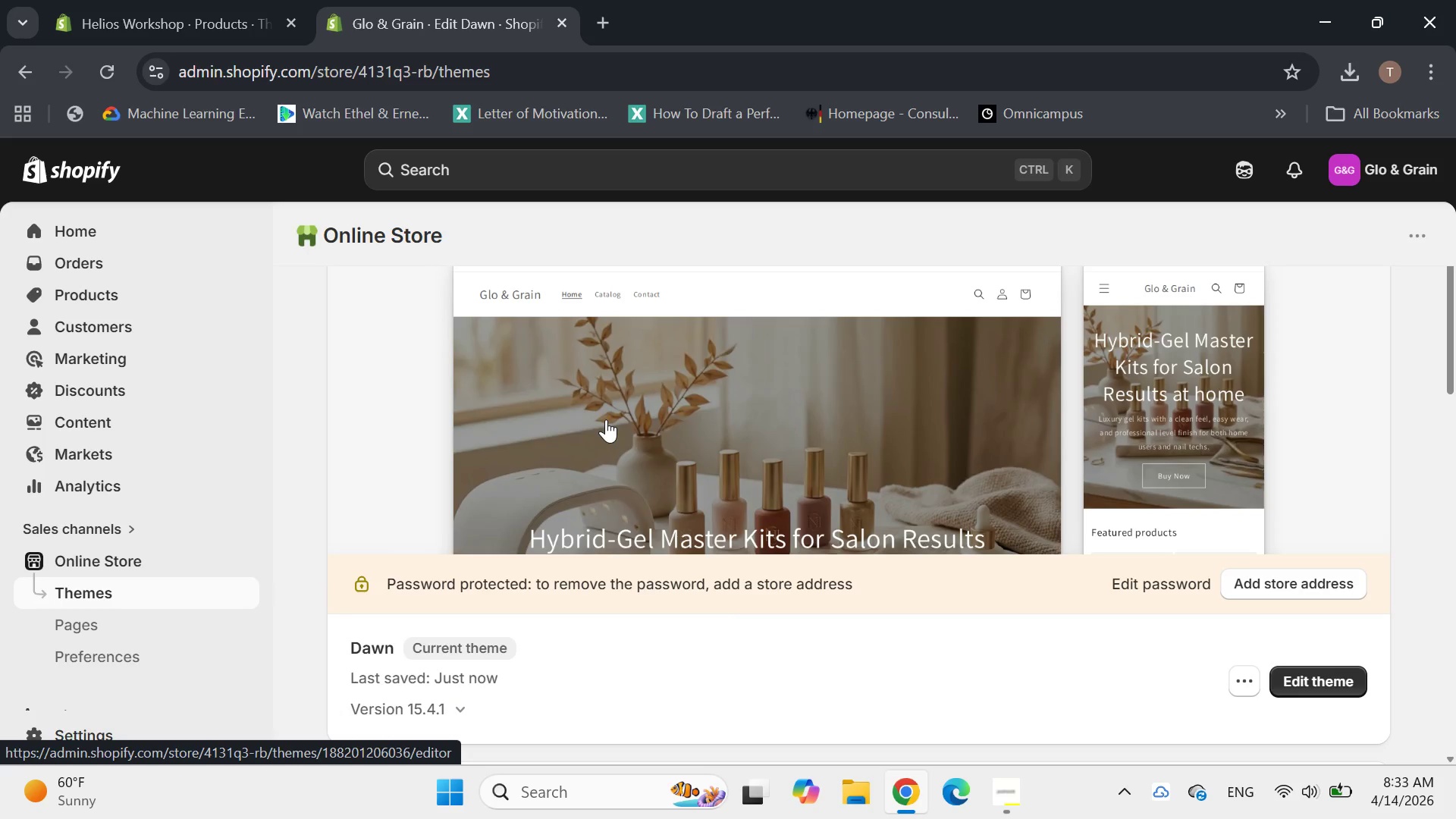 
scroll: coordinate [606, 419], scroll_direction: up, amount: 1.0
 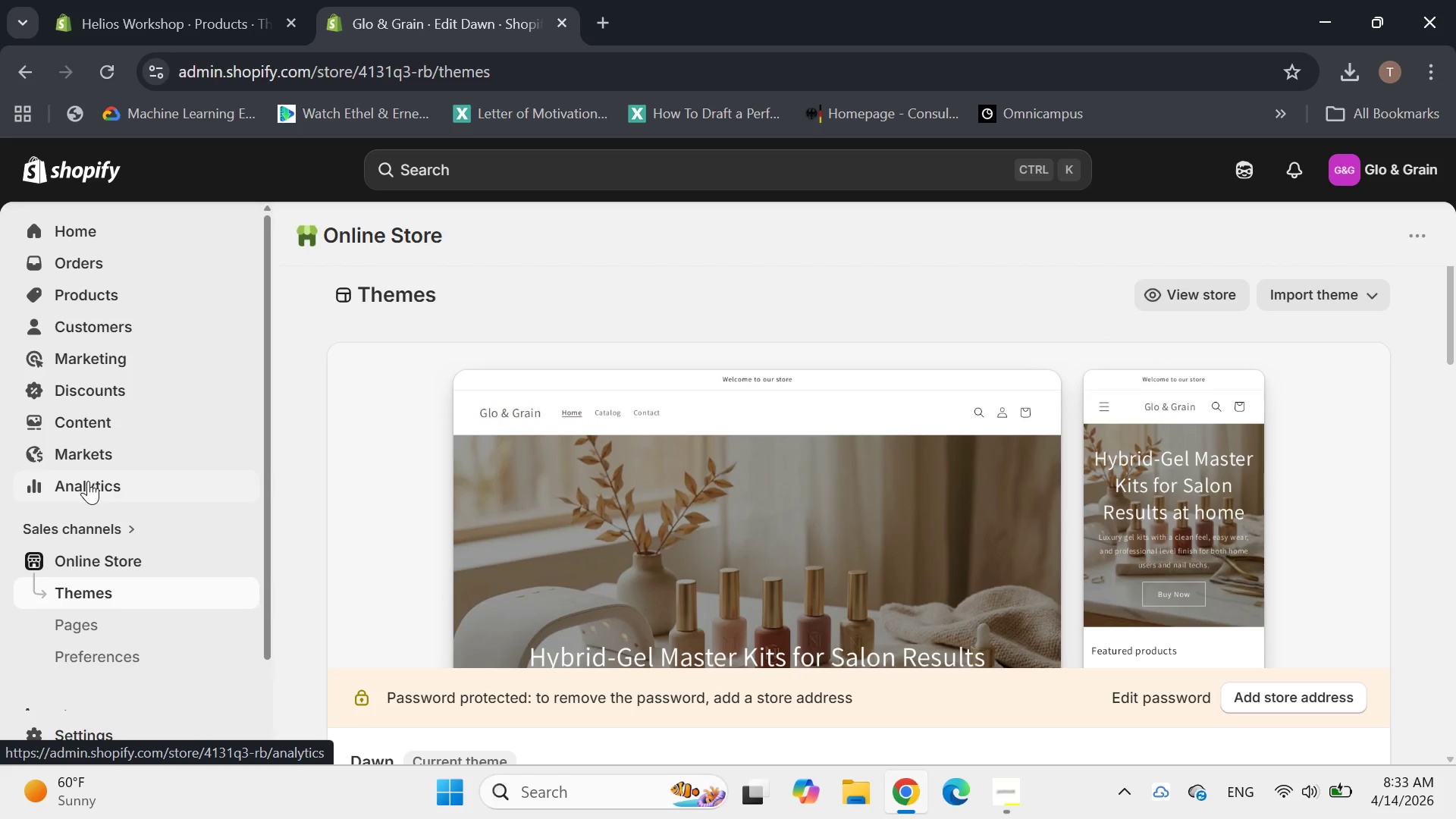 
left_click([62, 290])
 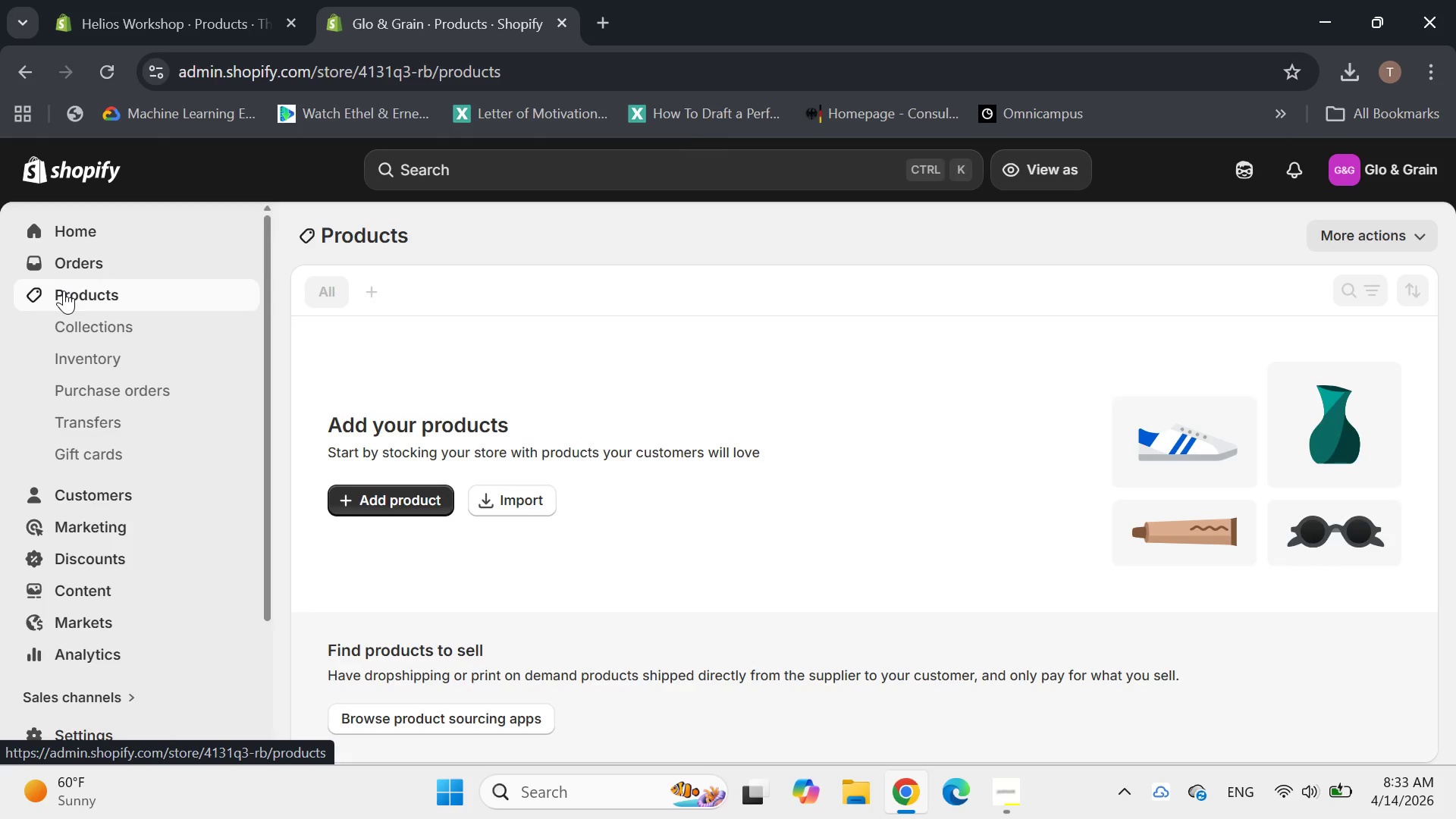 
wait(9.59)
 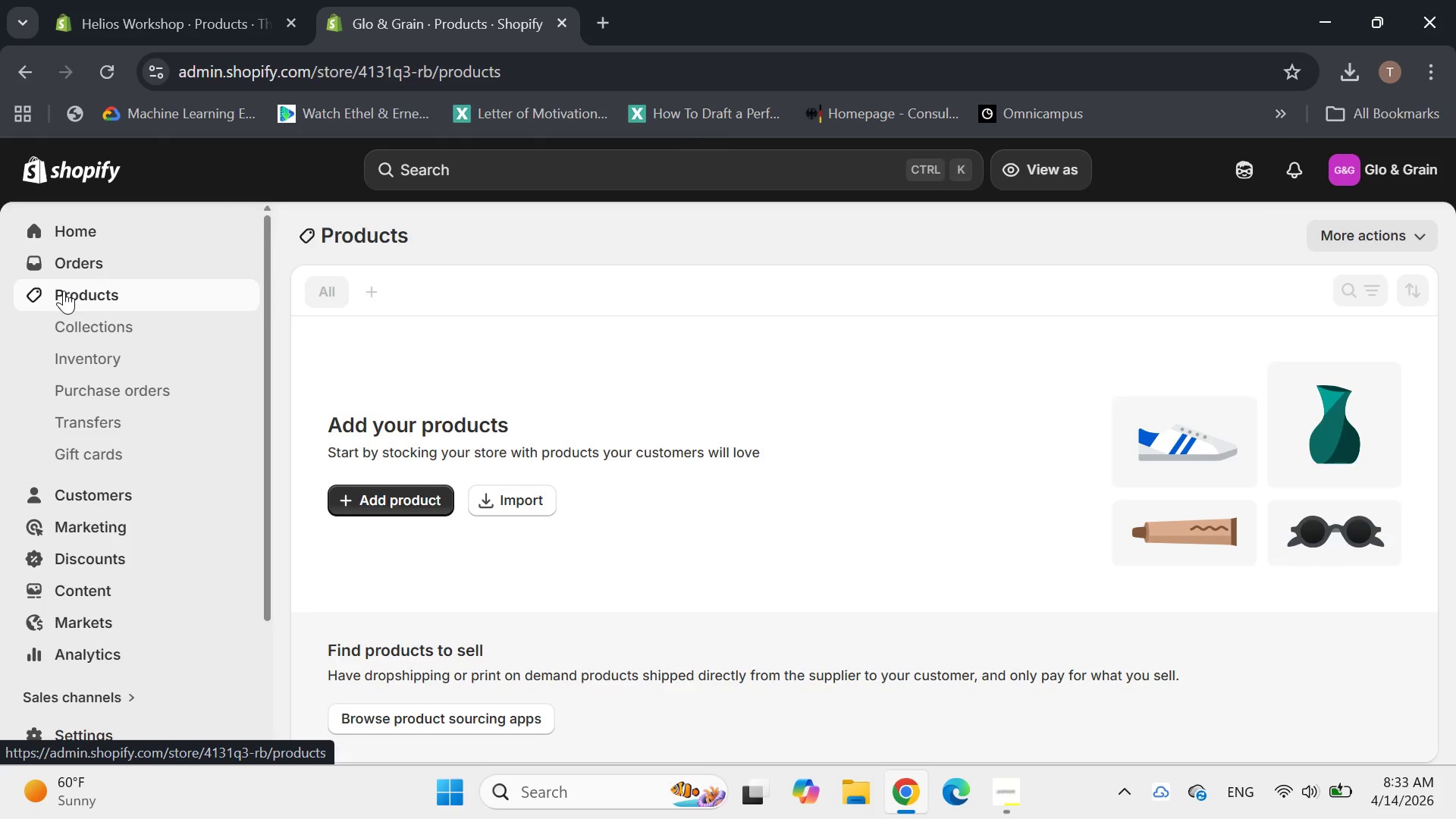 
mouse_move([376, 485])
 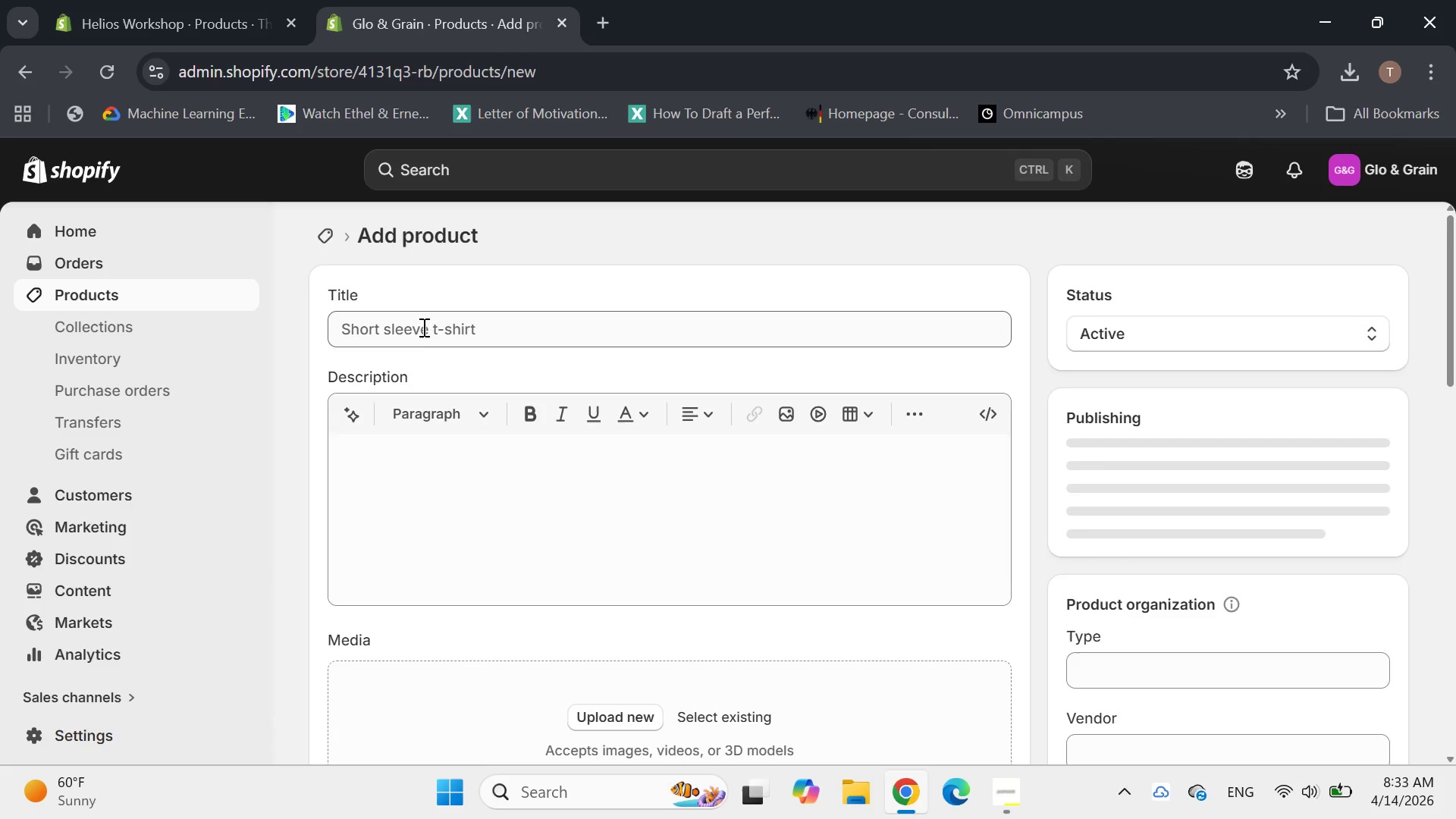 
left_click([422, 326])
 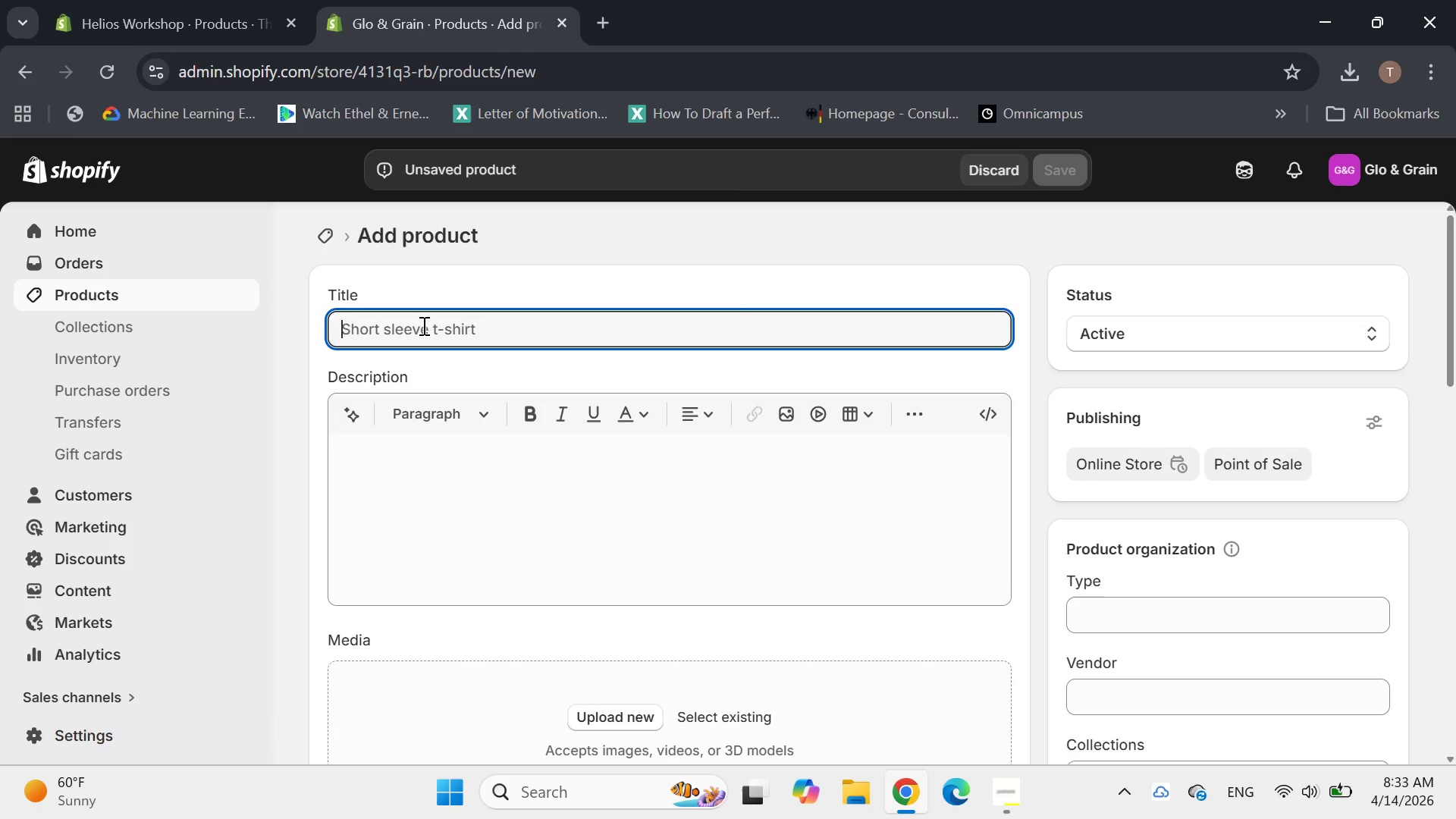 
type(Obsidian Silk Hybrid Gel Master Kit )
 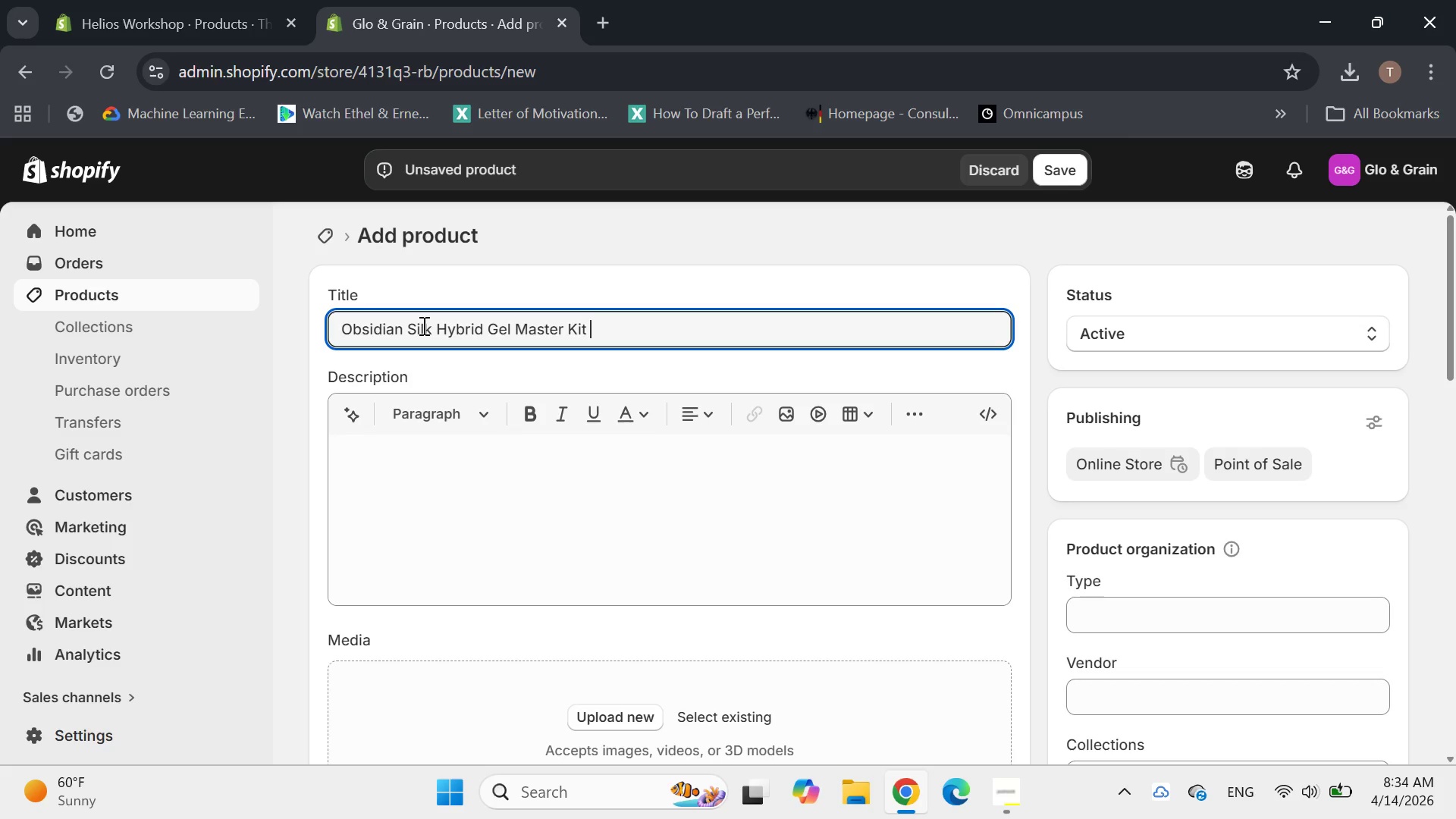 
left_click([400, 457])
 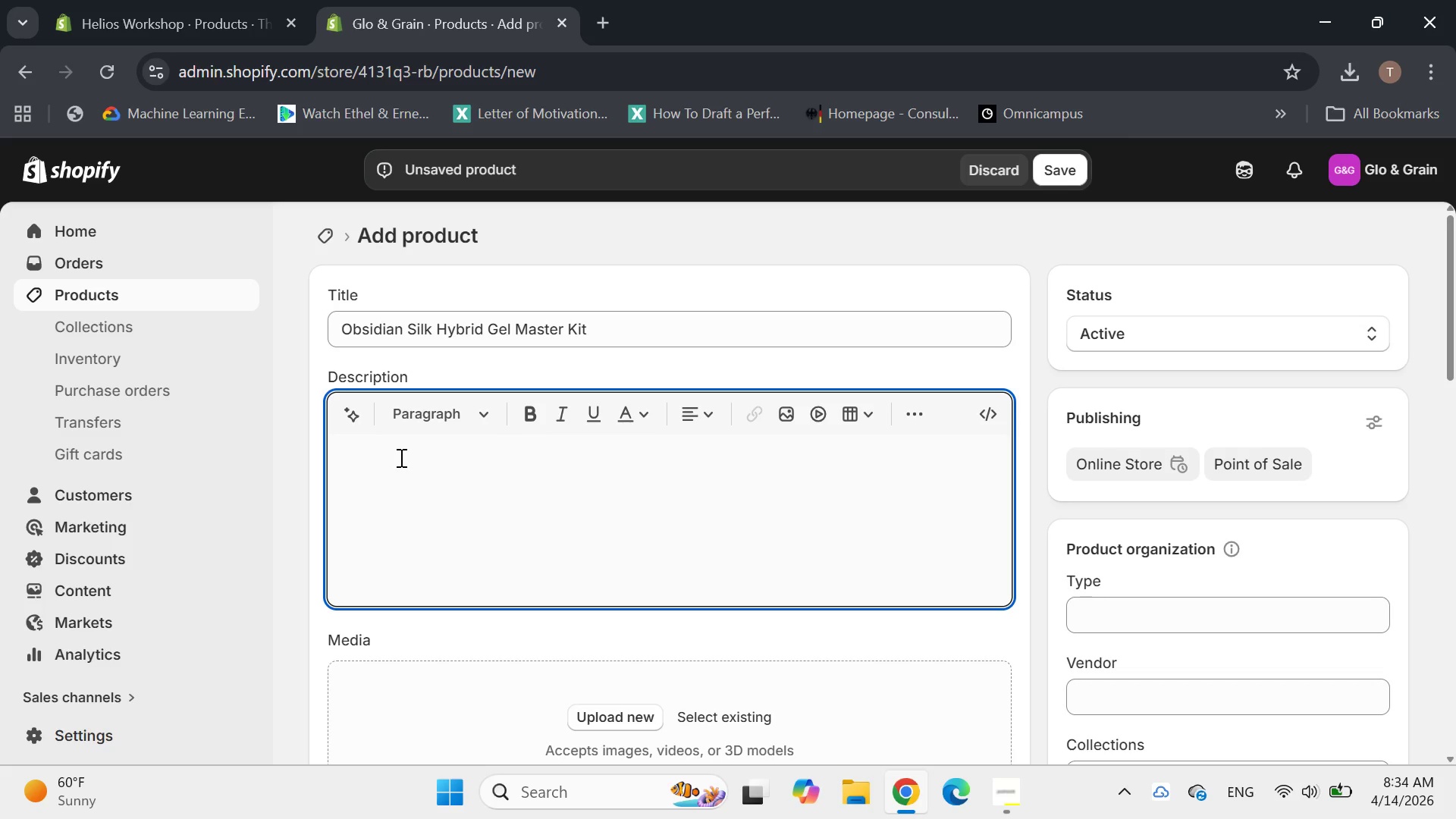 
wait(9.31)
 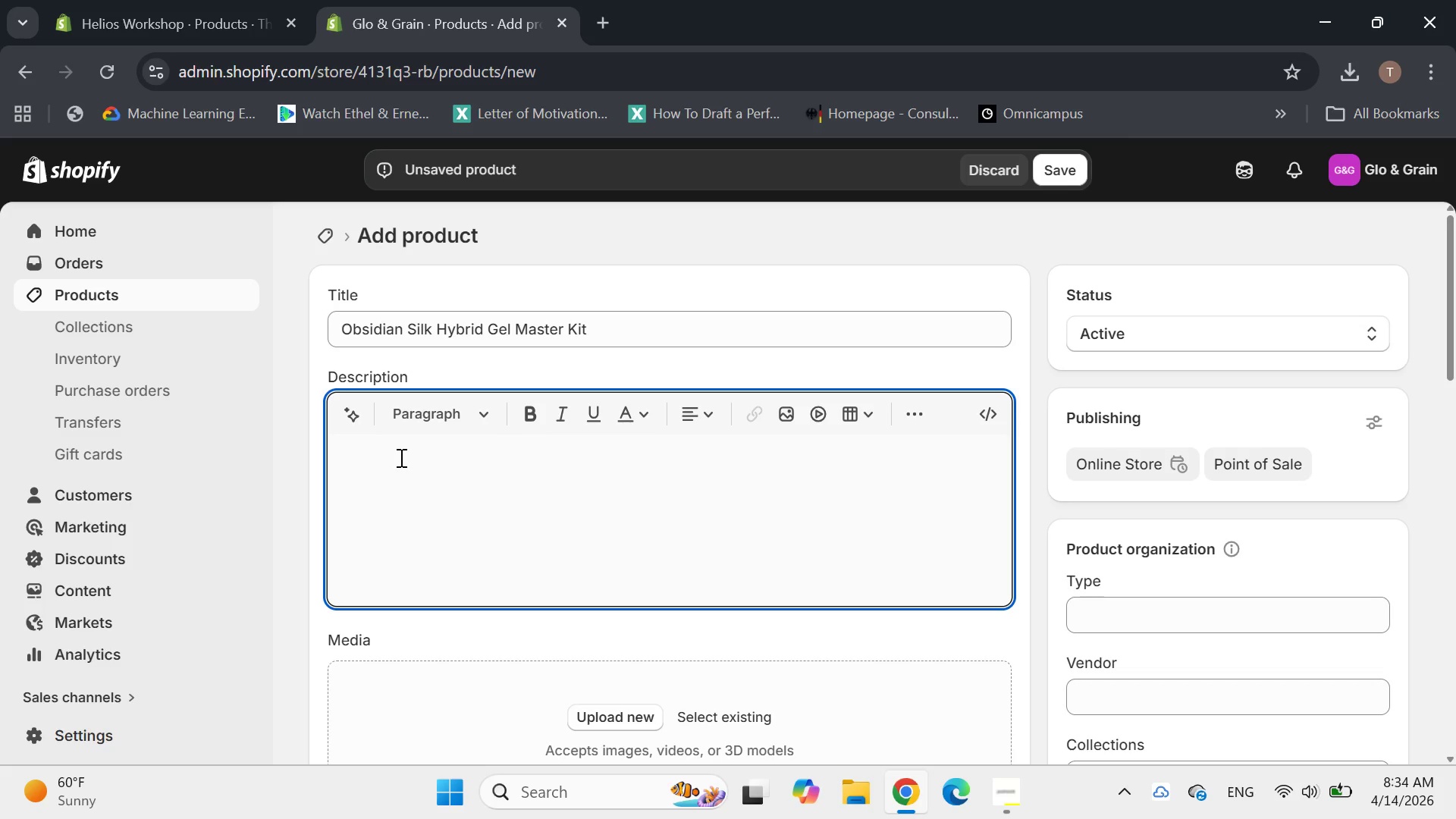 
type(Obsidian silk is a deep, polihed black with a sooth)
key(Backspace)
key(Backspace)
key(Backspace)
key(Backspace)
type(mooth finish that feels clean )
key(Backspace)
type(, modern , and queitly )
key(Backspace)
key(Backspace)
key(Backspace)
key(Backspace)
key(Backspace)
key(Backspace)
type(ietly bold. It brings a dressed up look to short natural nails and longer scultped sets wi)
 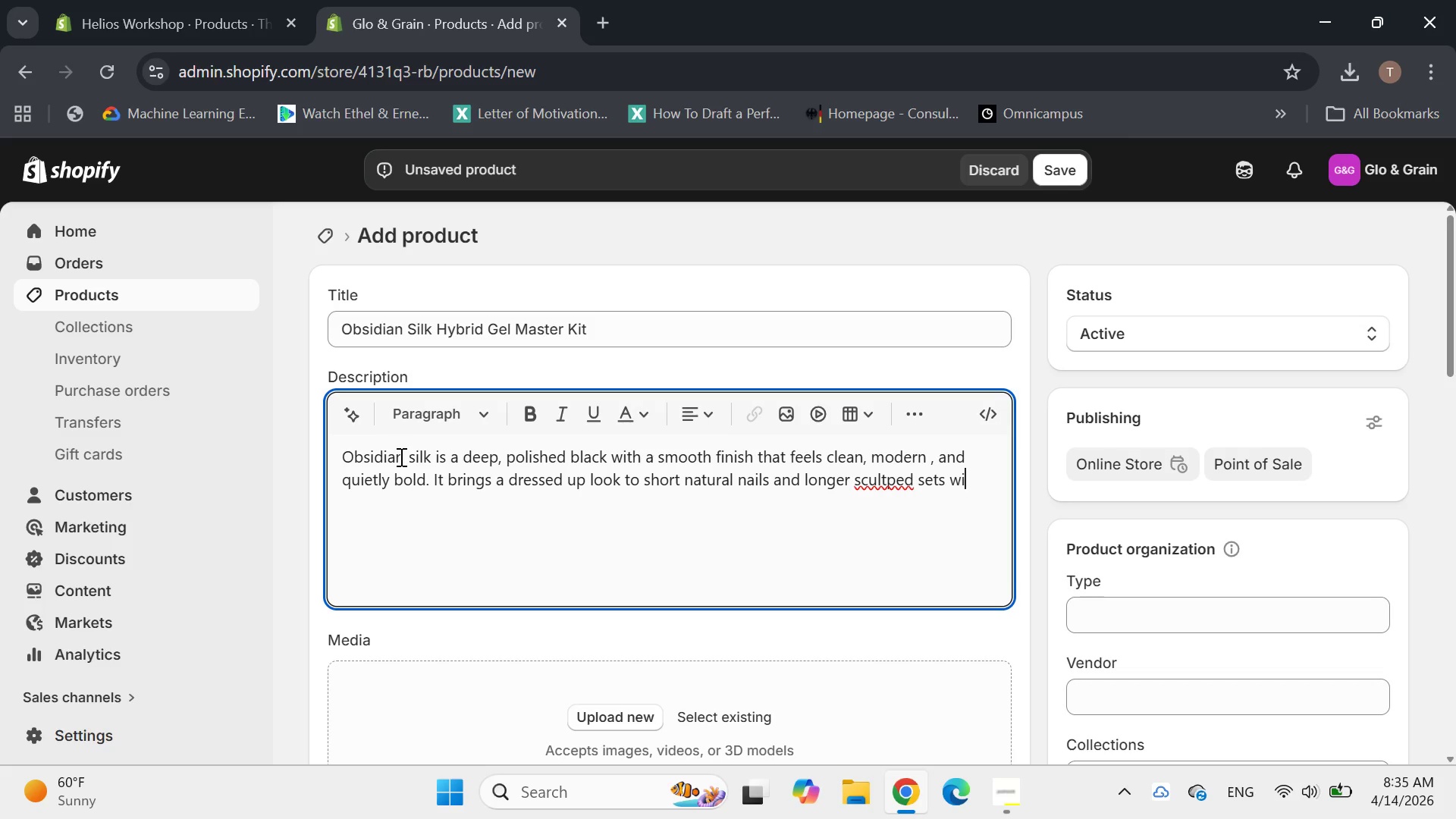 
left_click([886, 475])
 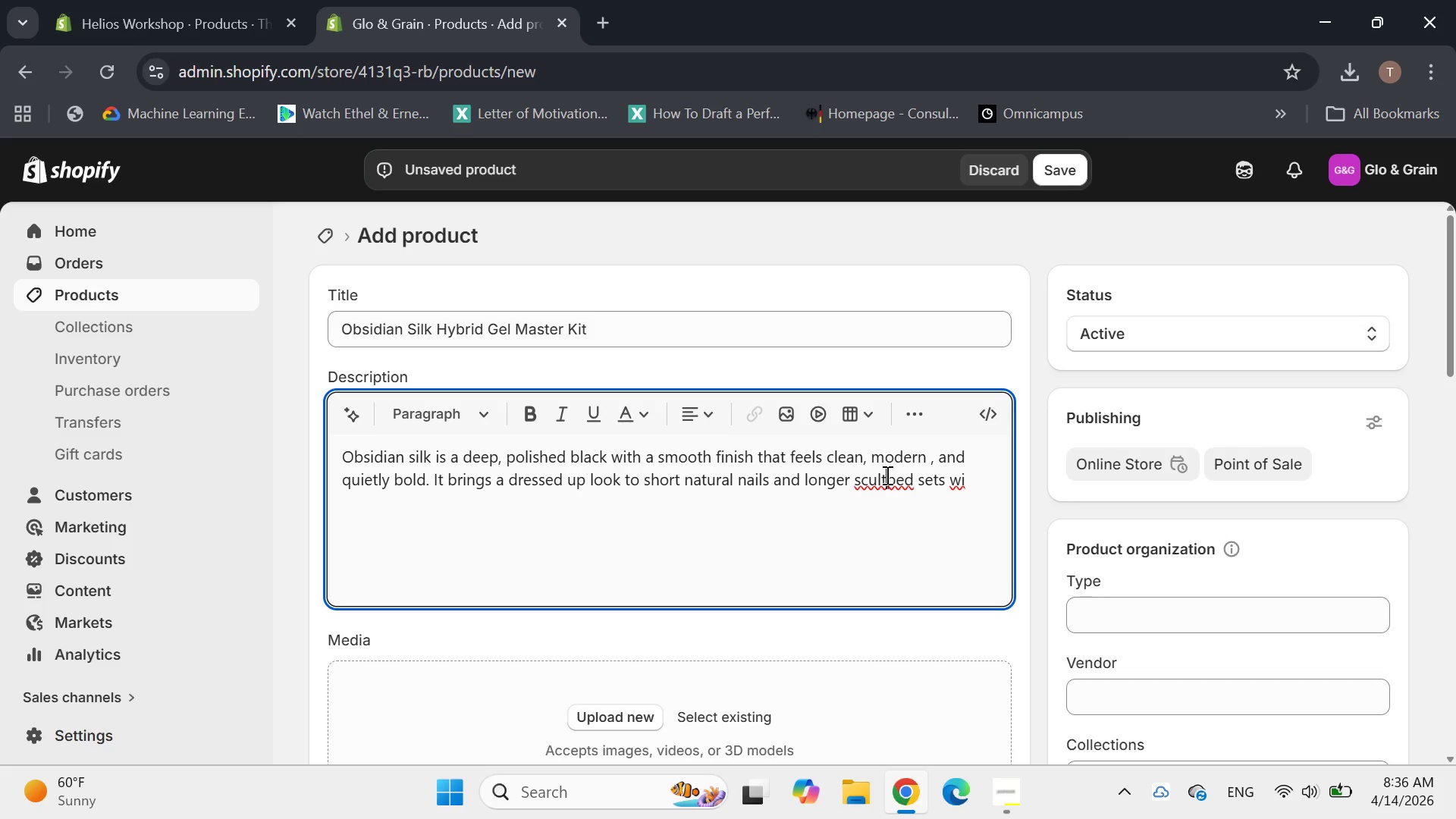 
key(Backspace)
 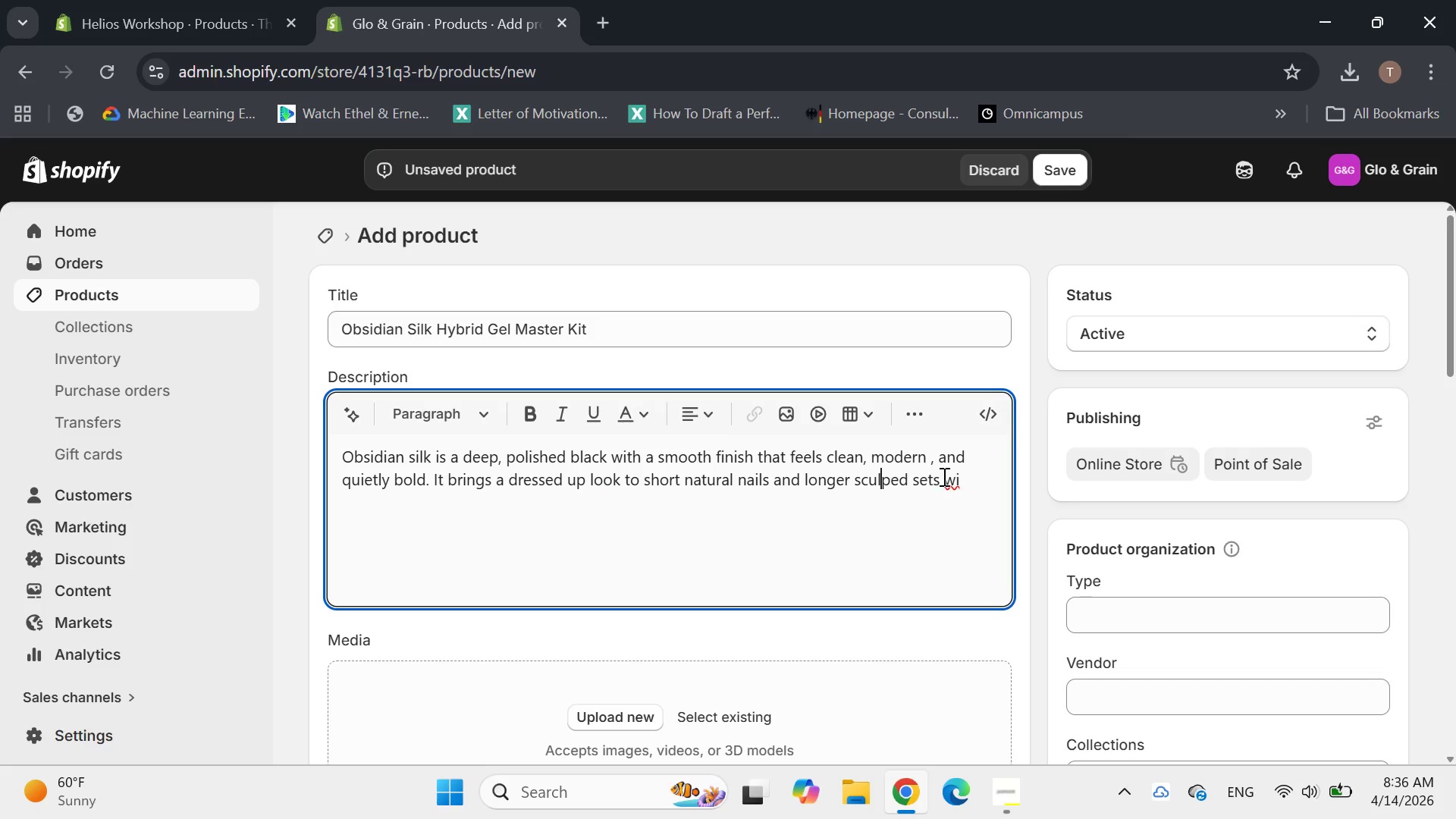 
left_click([966, 476])
 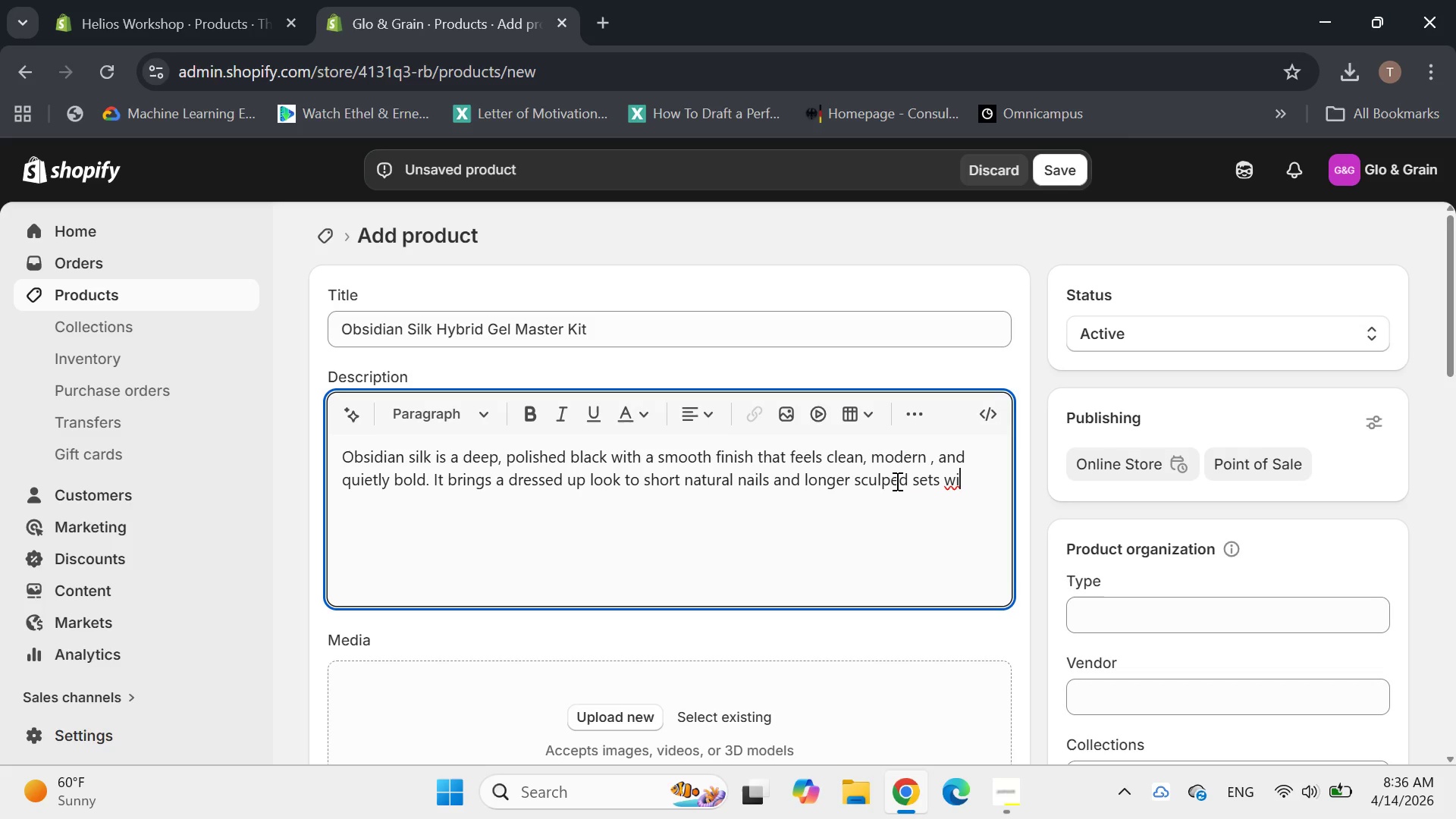 
left_click([893, 481])
 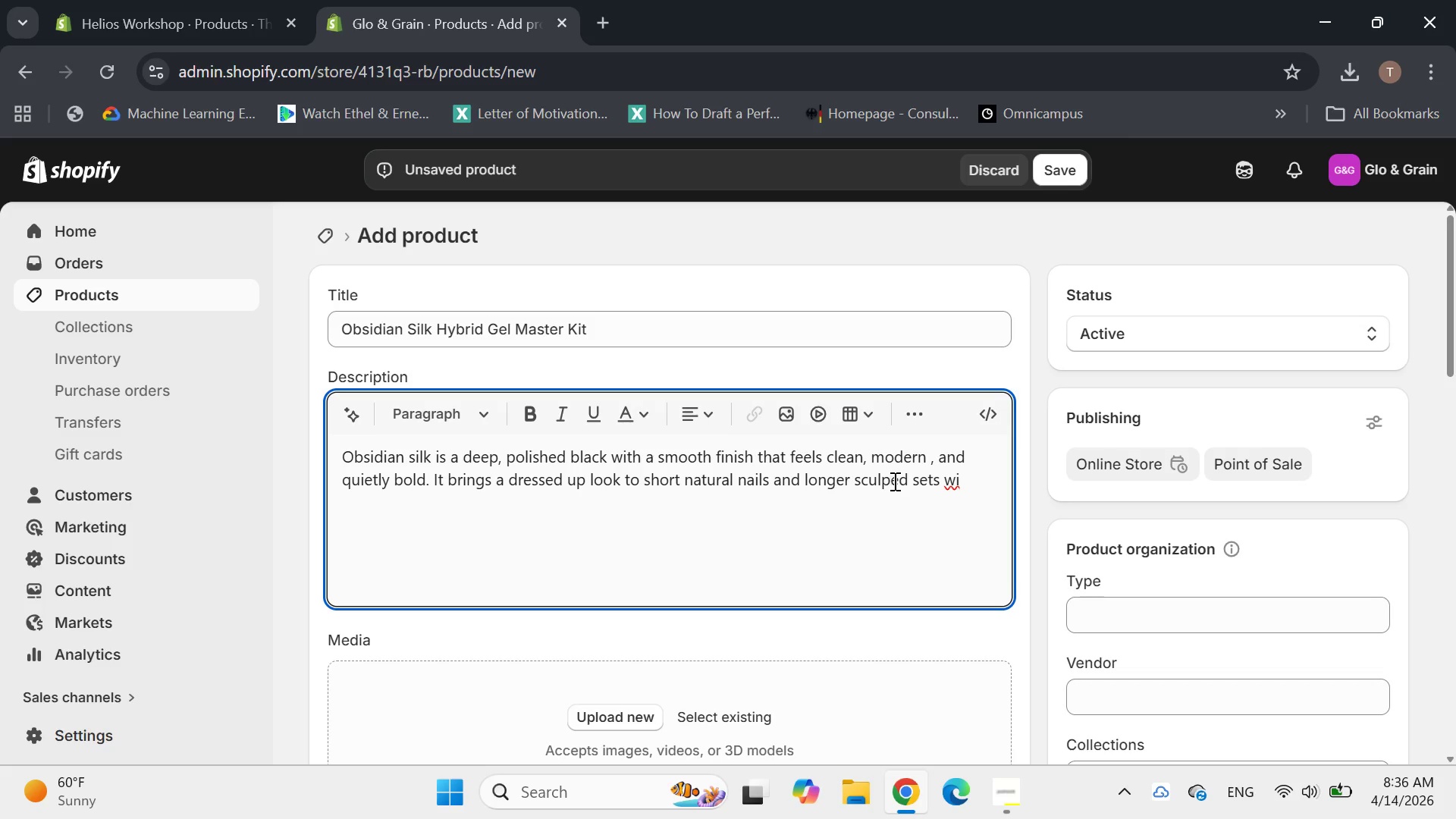 
key(T)
 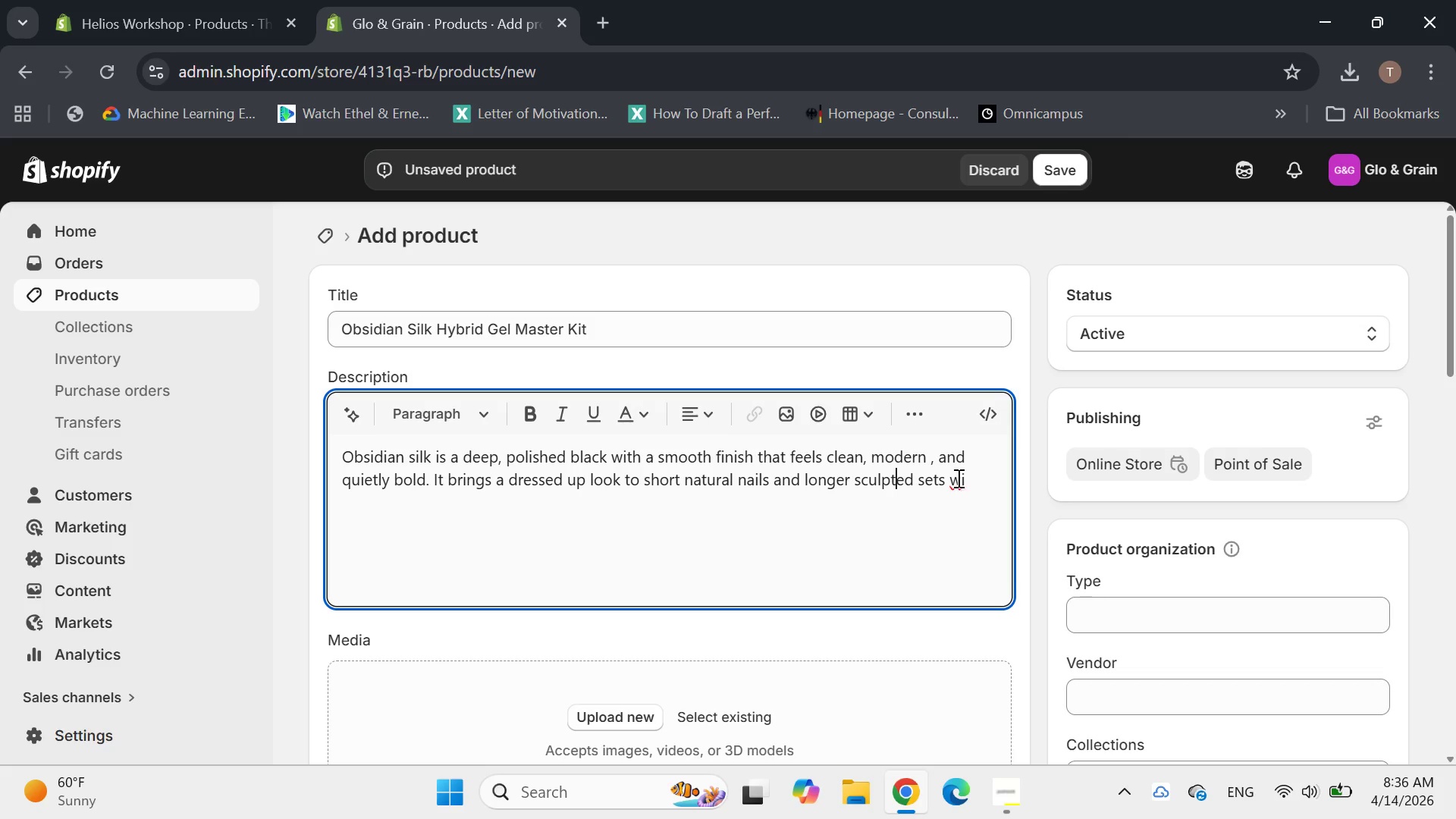 
left_click([971, 481])
 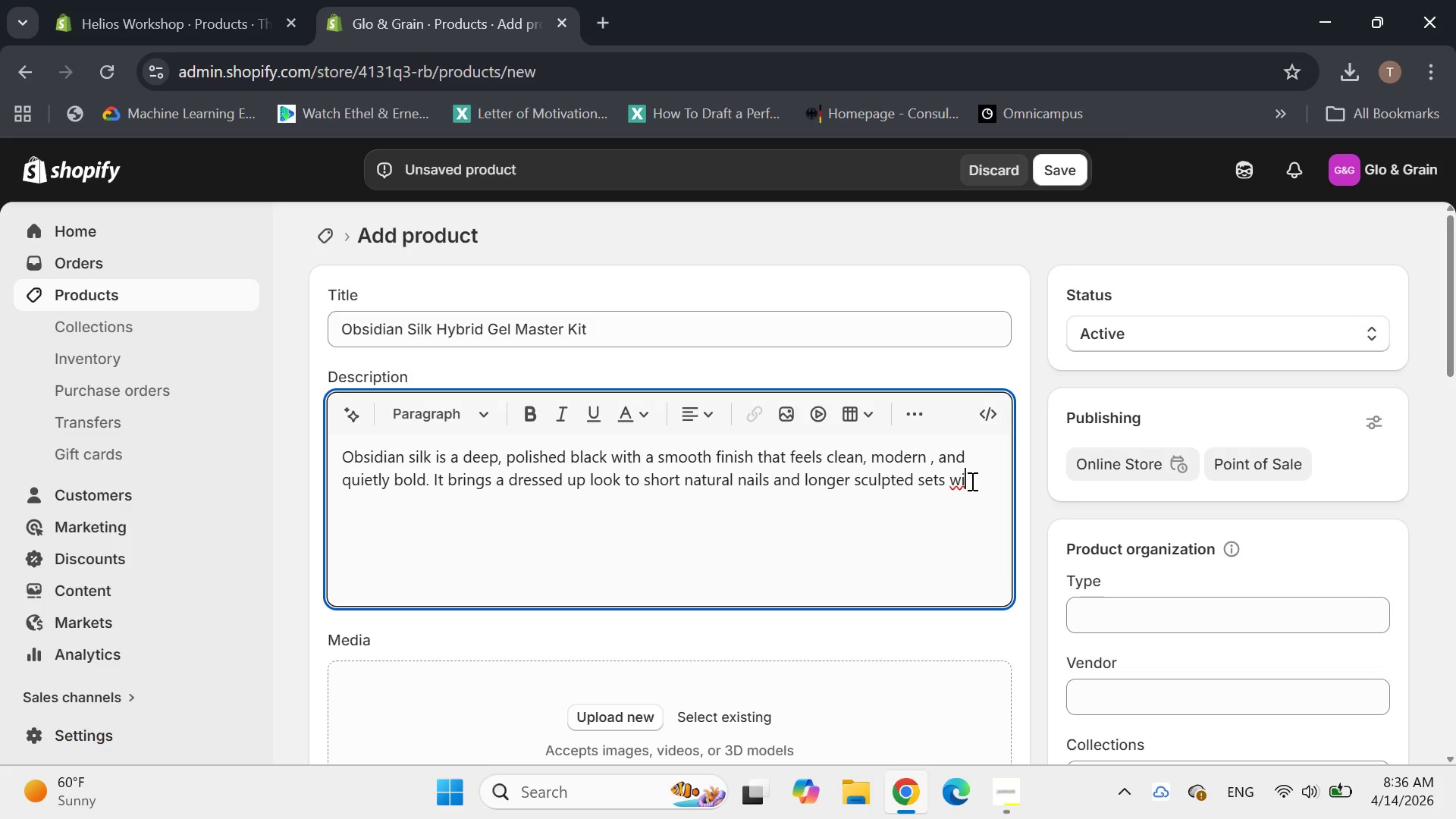 
type(thout feeling too heavy.)
 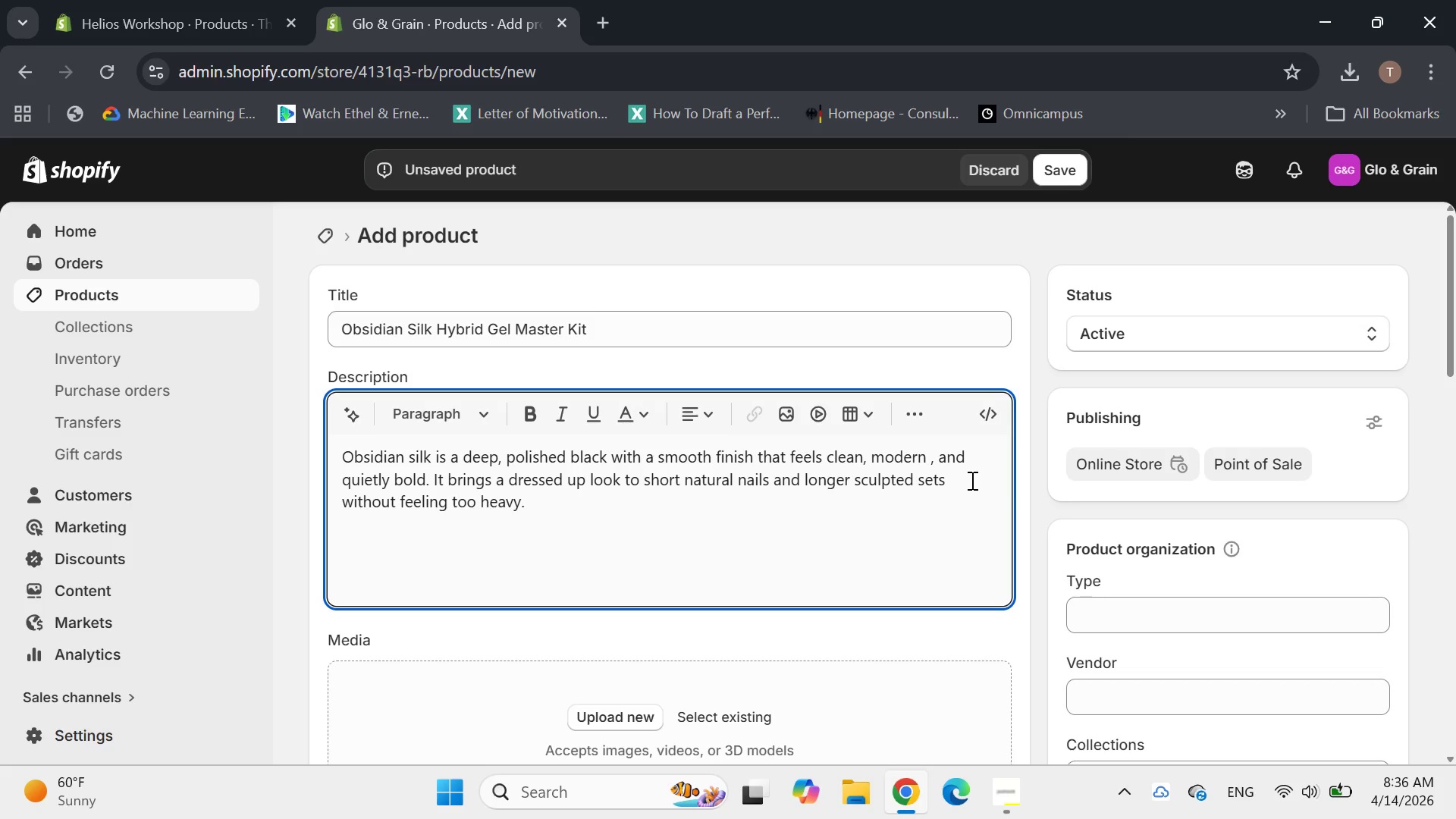 
key(Shift+Enter)
 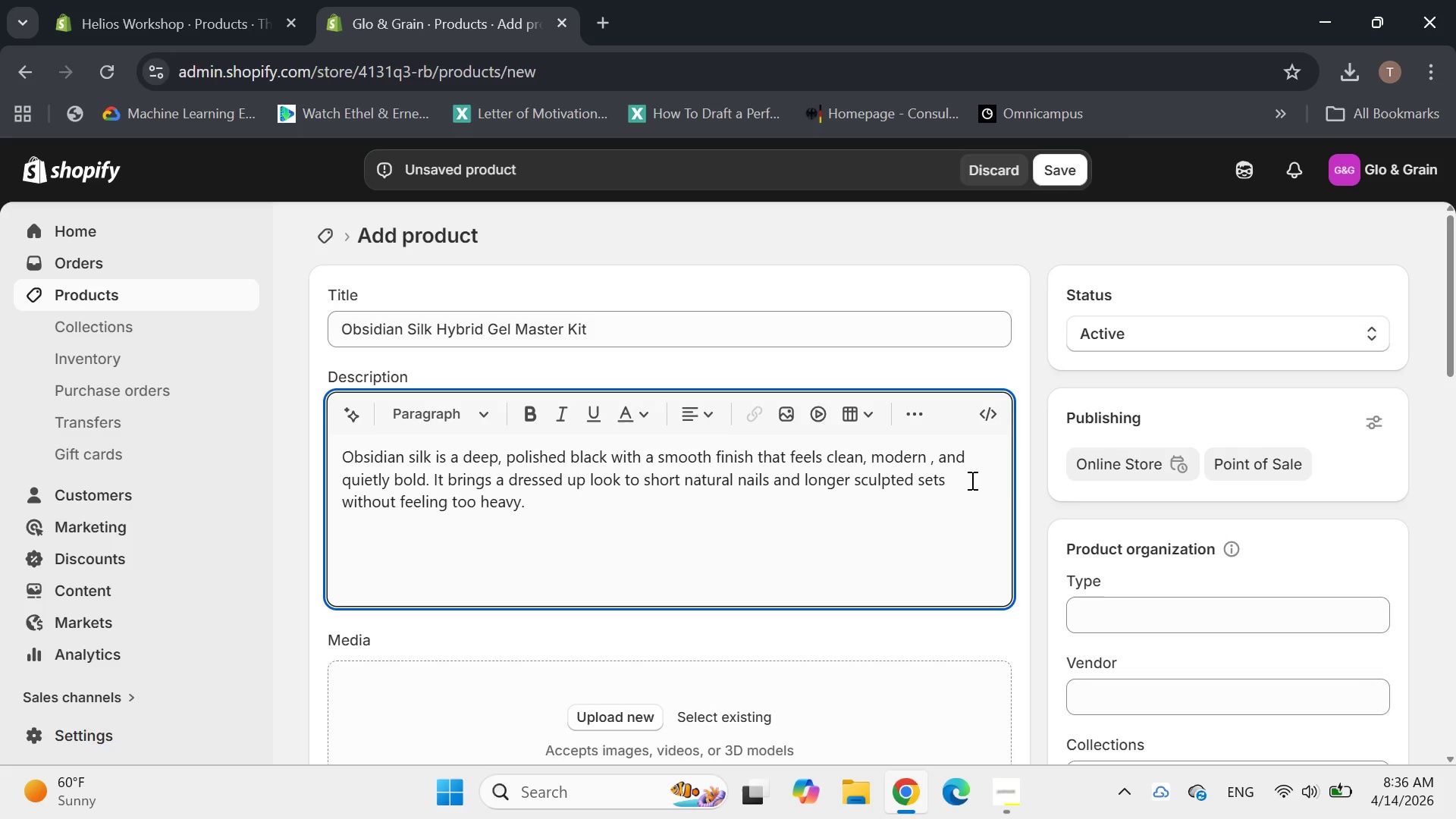 
type(This hy)
key(Backspace)
type(ybrid gel kit is made for users wg)
key(Backspace)
type(ho wwant)
key(Backspace)
key(Backspace)
key(Backspace)
key(Backspace)
type(ant strong ware)
key(Backspace)
key(Backspace)
key(Backspace)
type(ear,)
 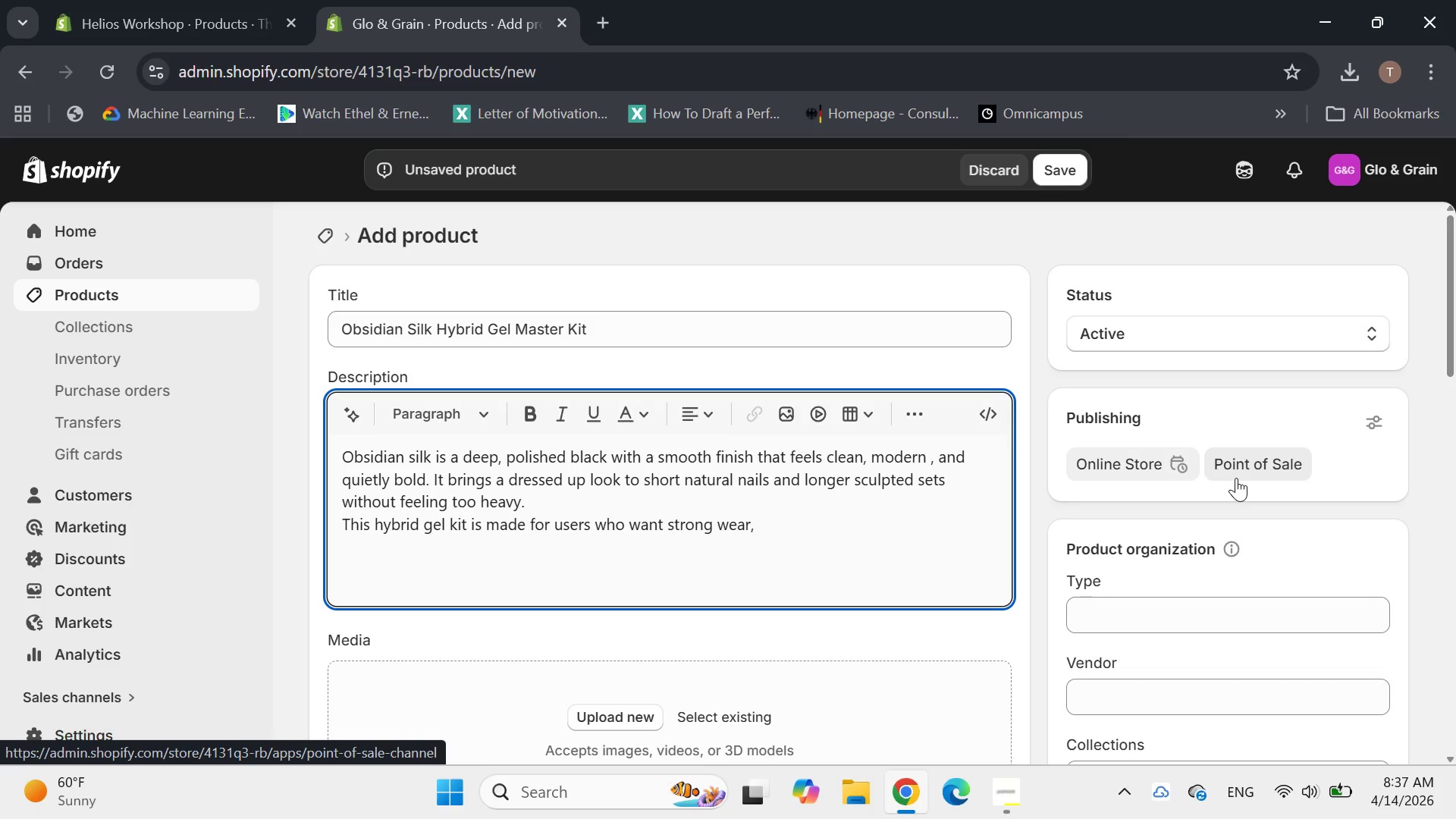 
type( a salon-grade finish, and a formula that feels more refined duringa)
key(Backspace)
type( application with a low oder profile)
 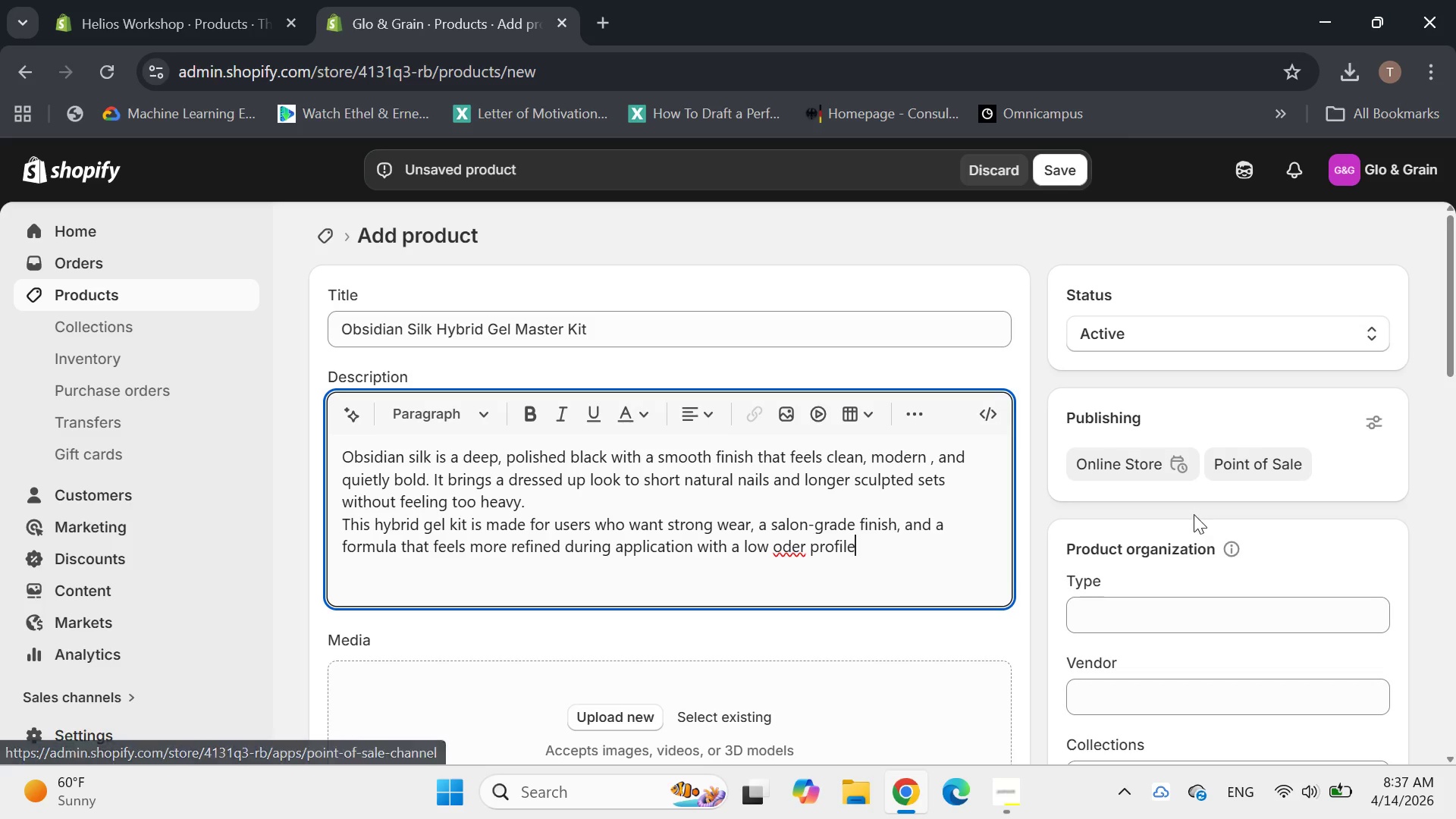 
left_click([798, 551])
 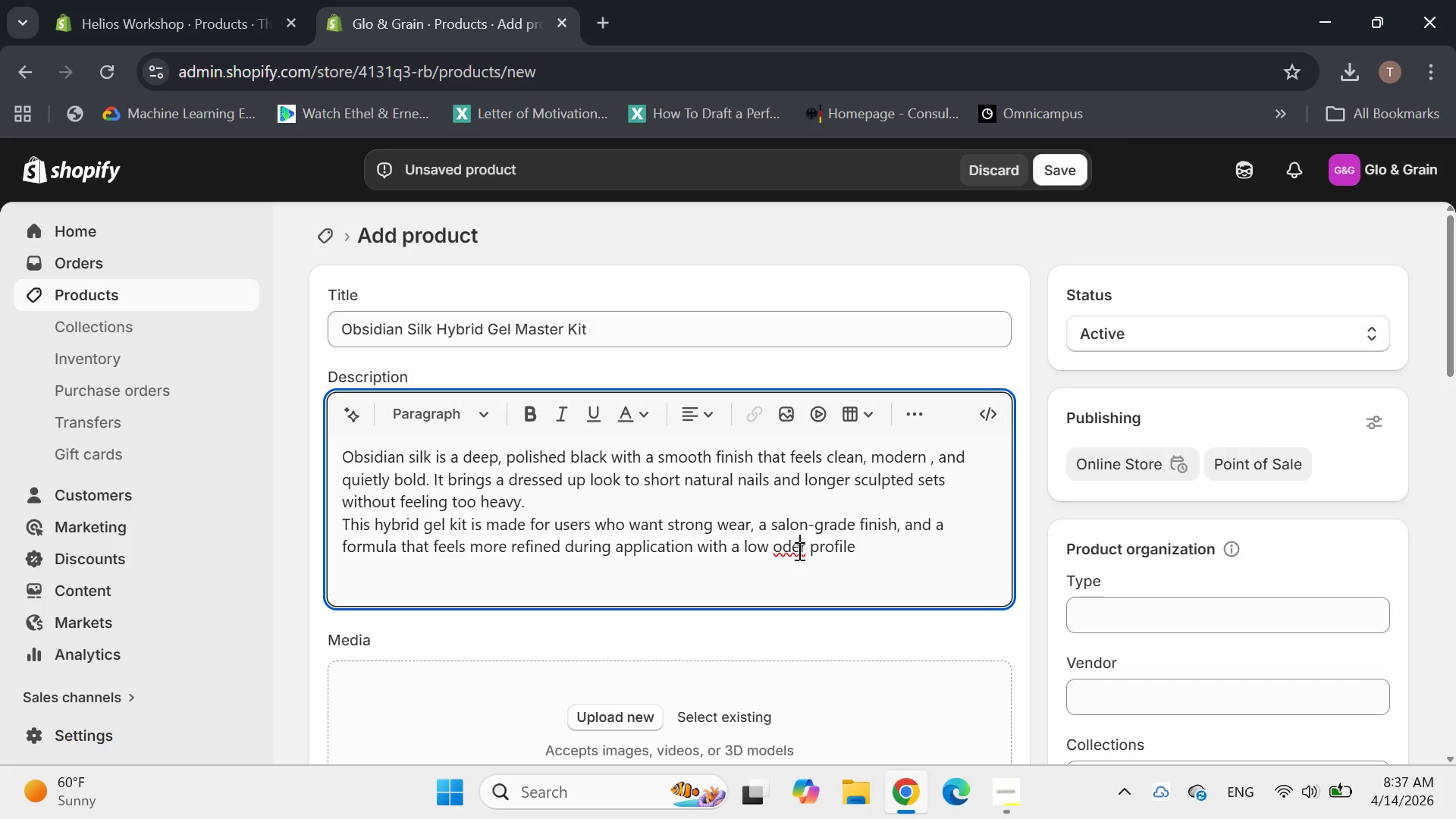 
key(Backspace)
 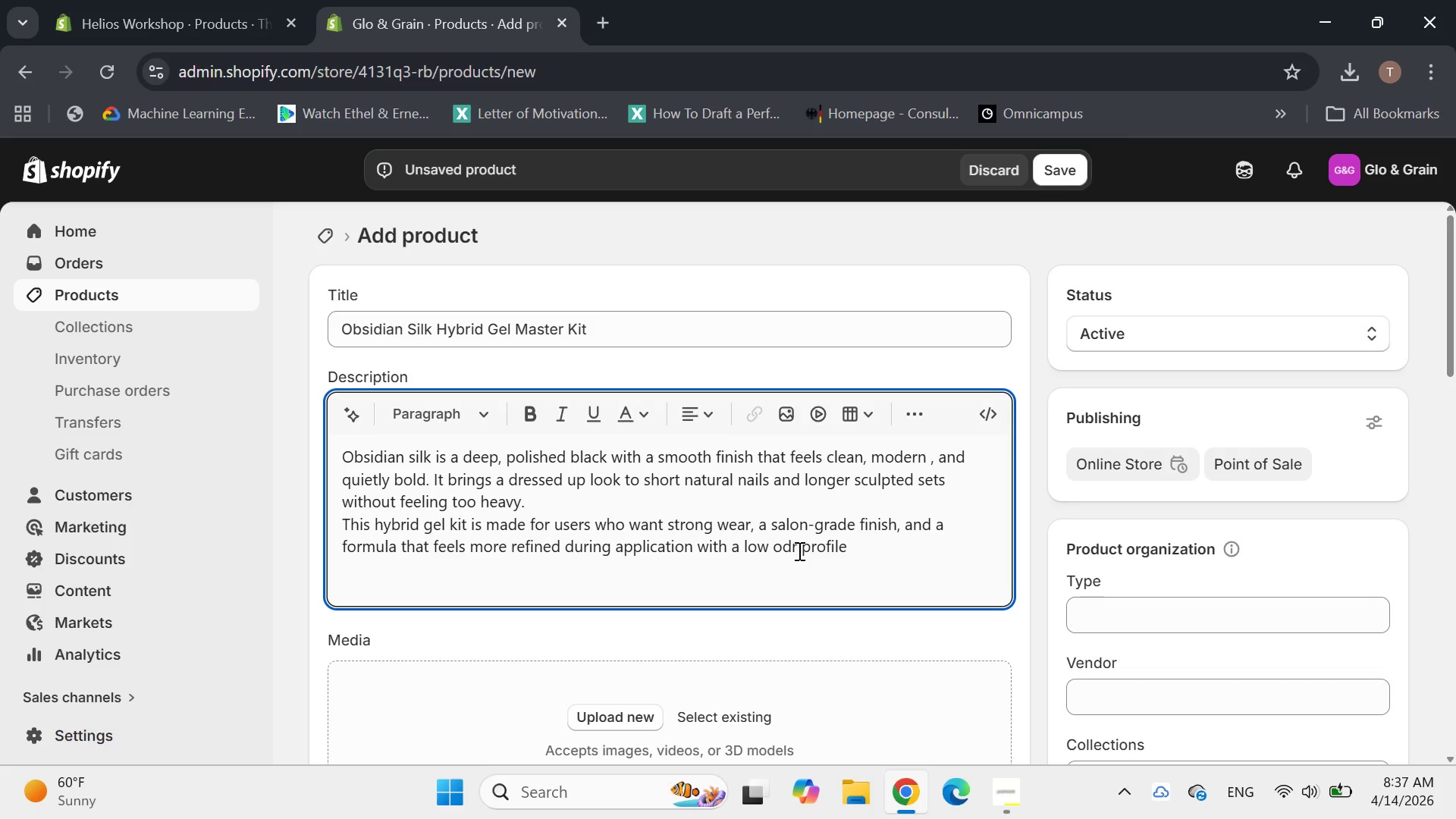 
key(0)
 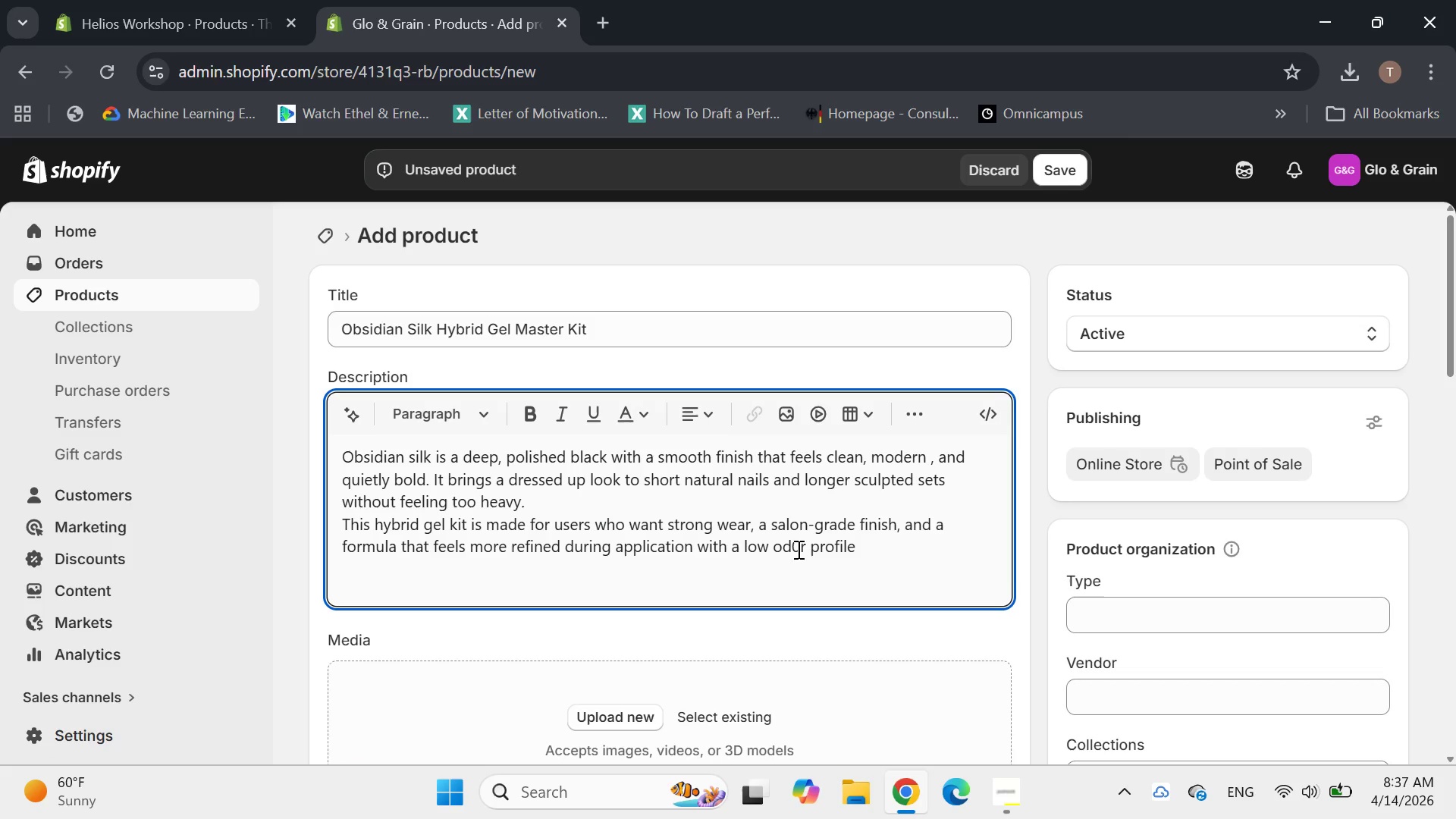 
key(Backspace)
 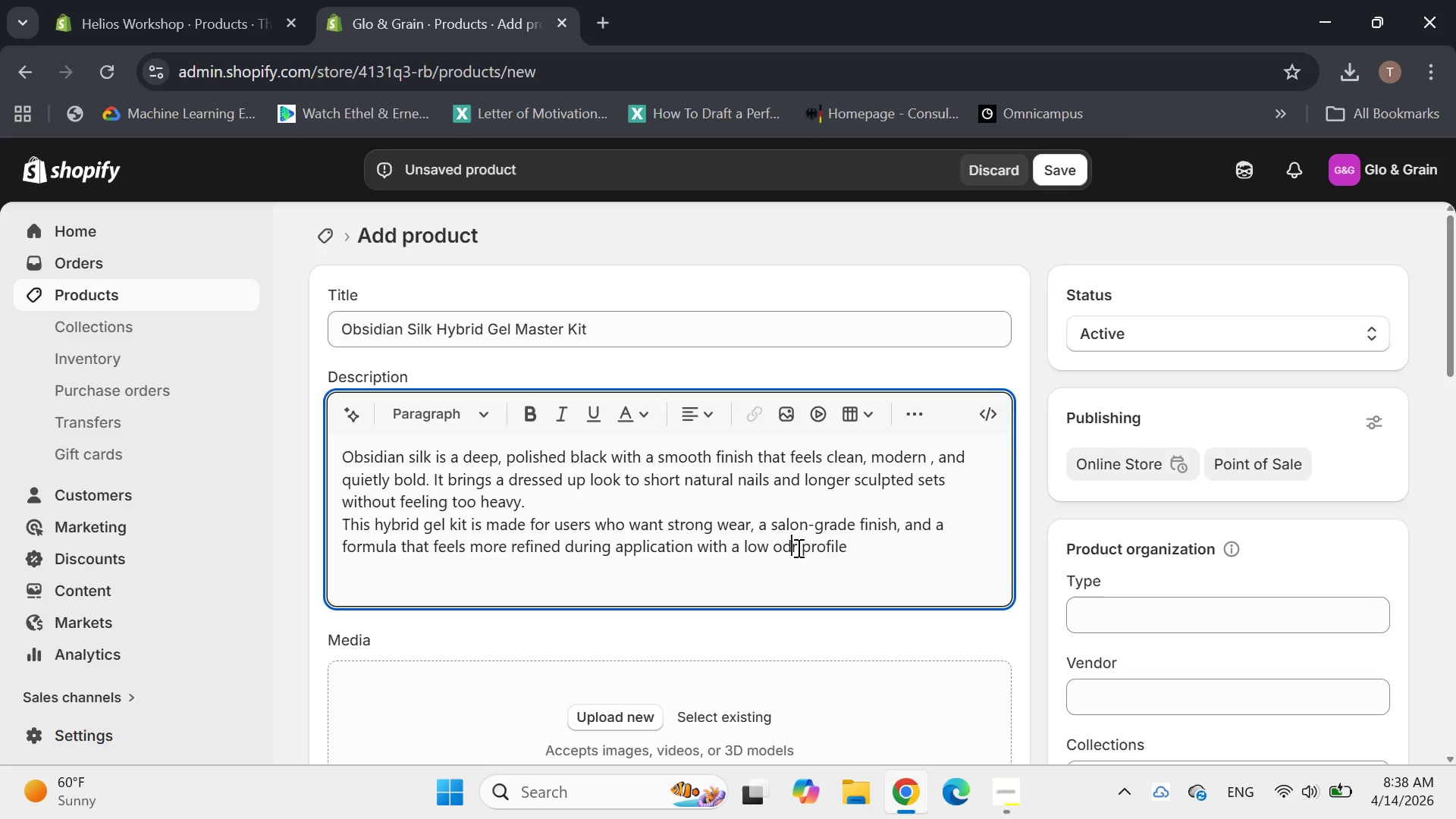 
key(O)
 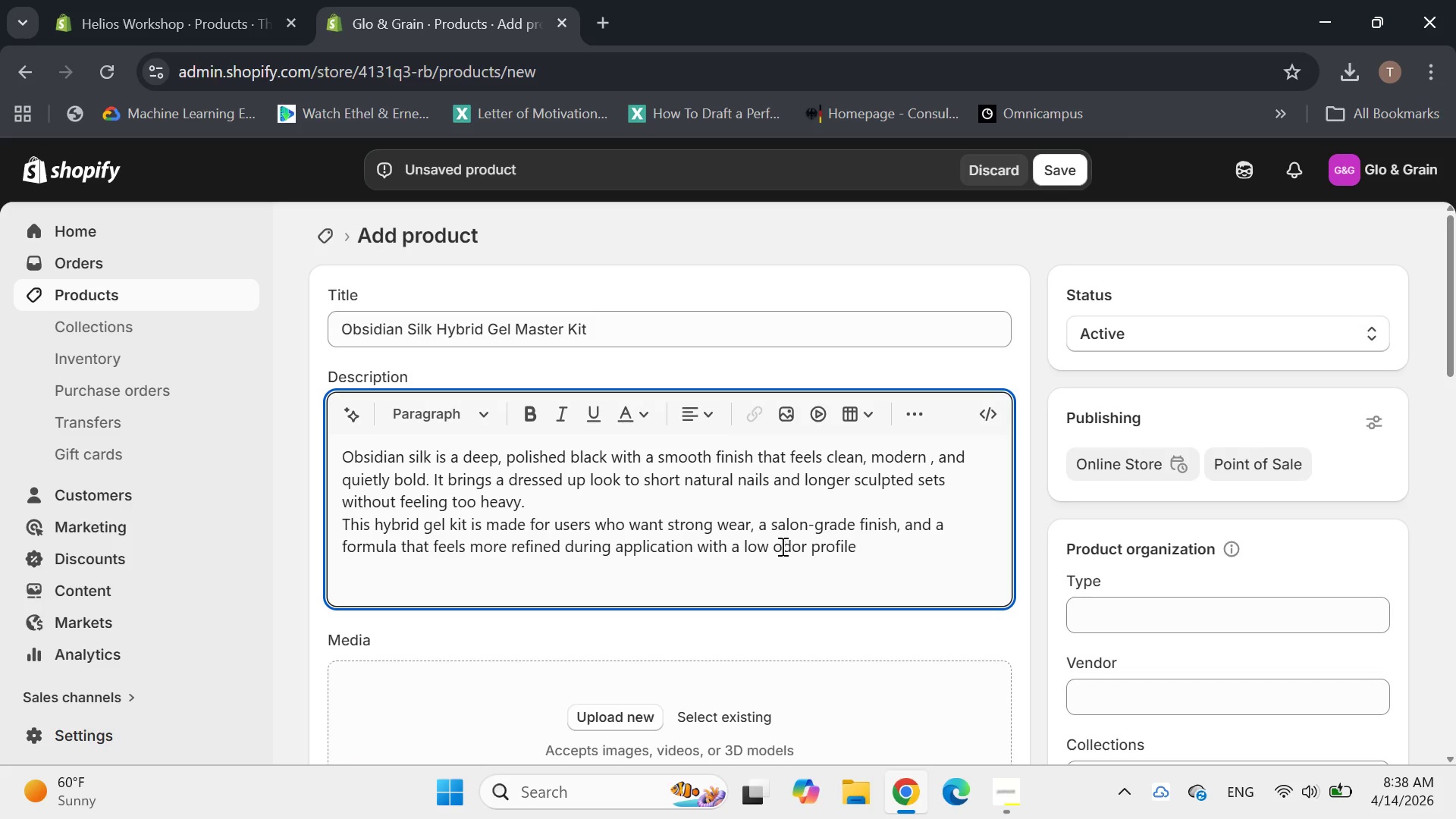 
left_click([776, 545])
 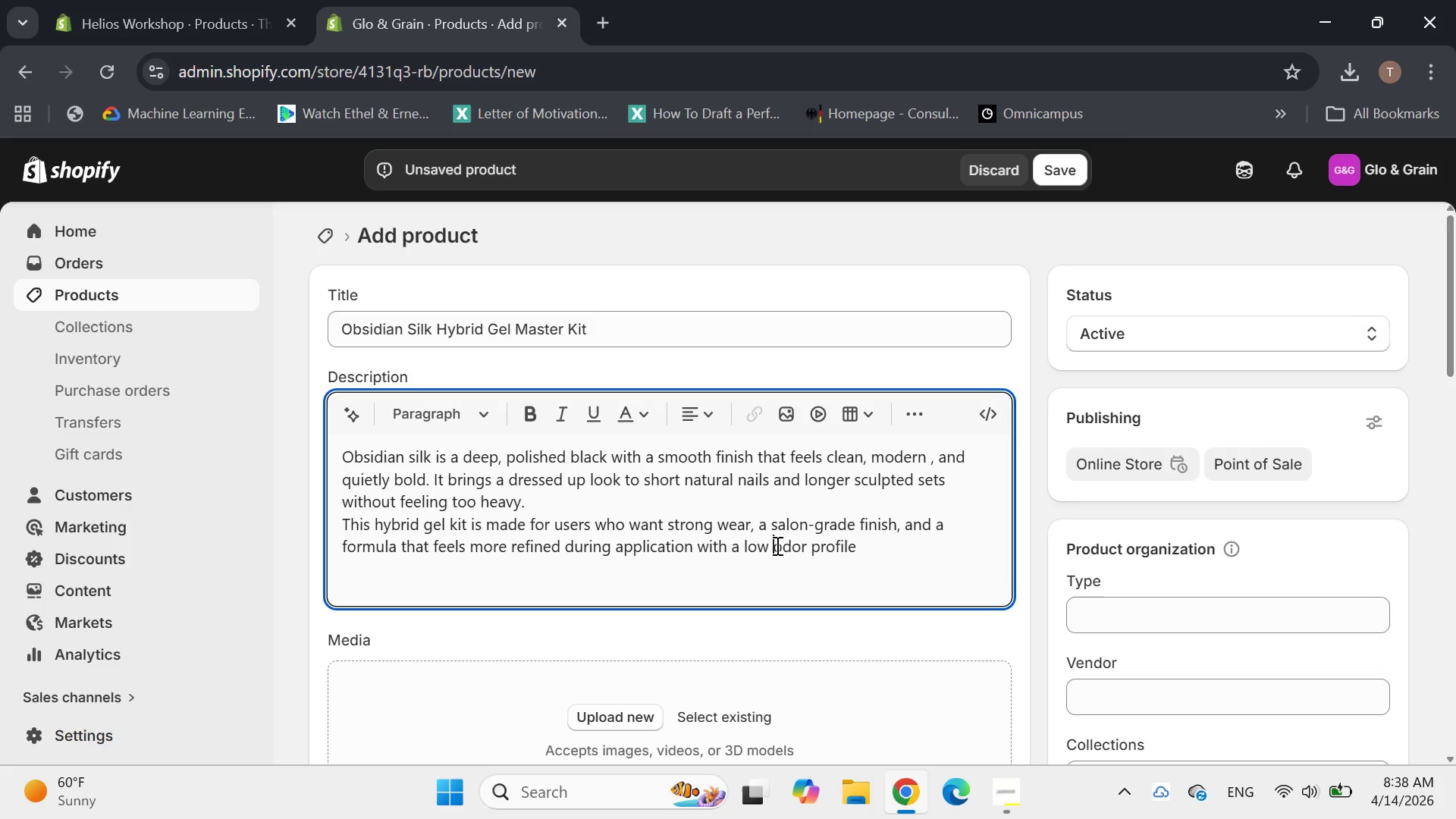 
key(Backspace)
 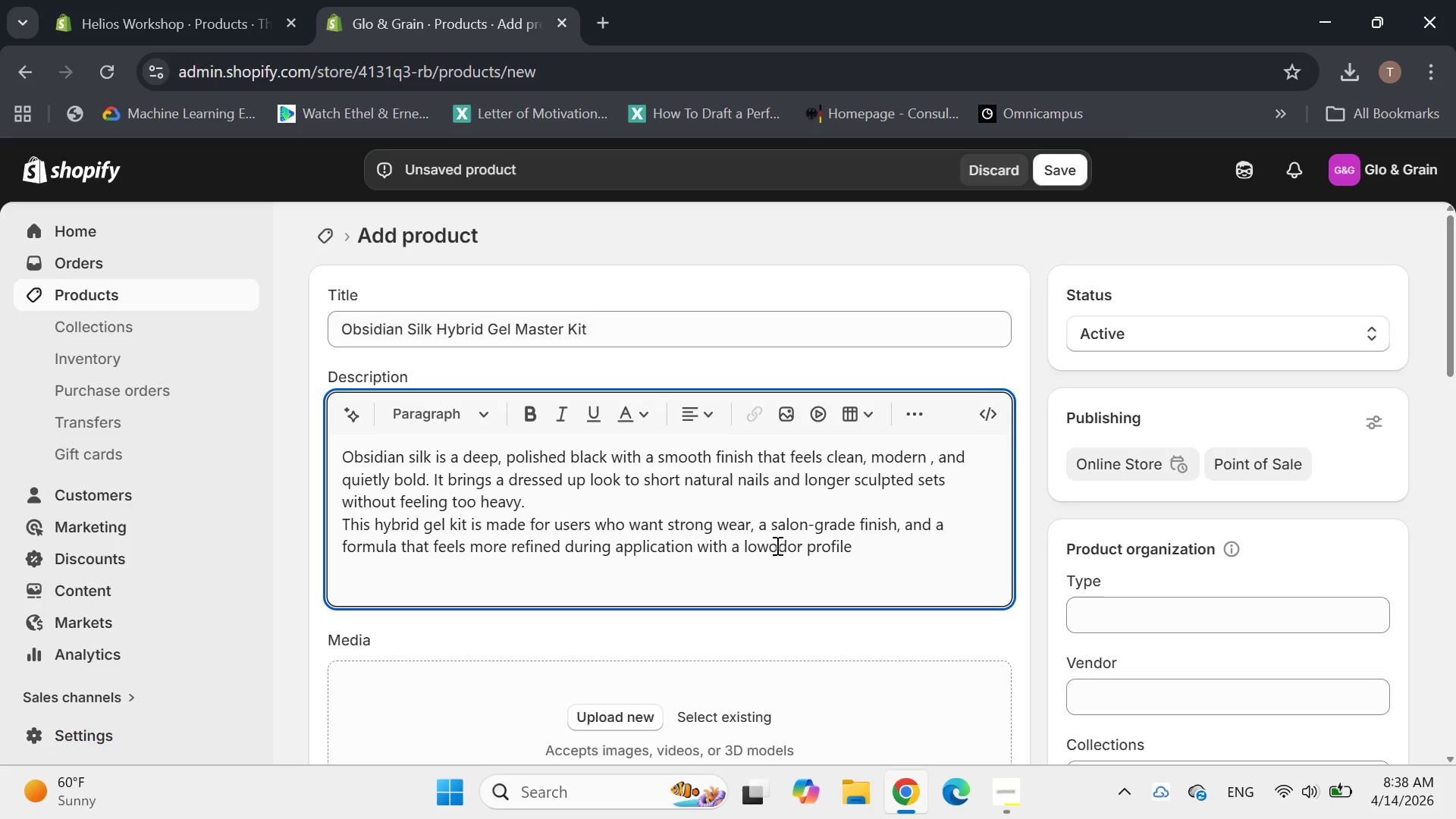 
key(Minus)
 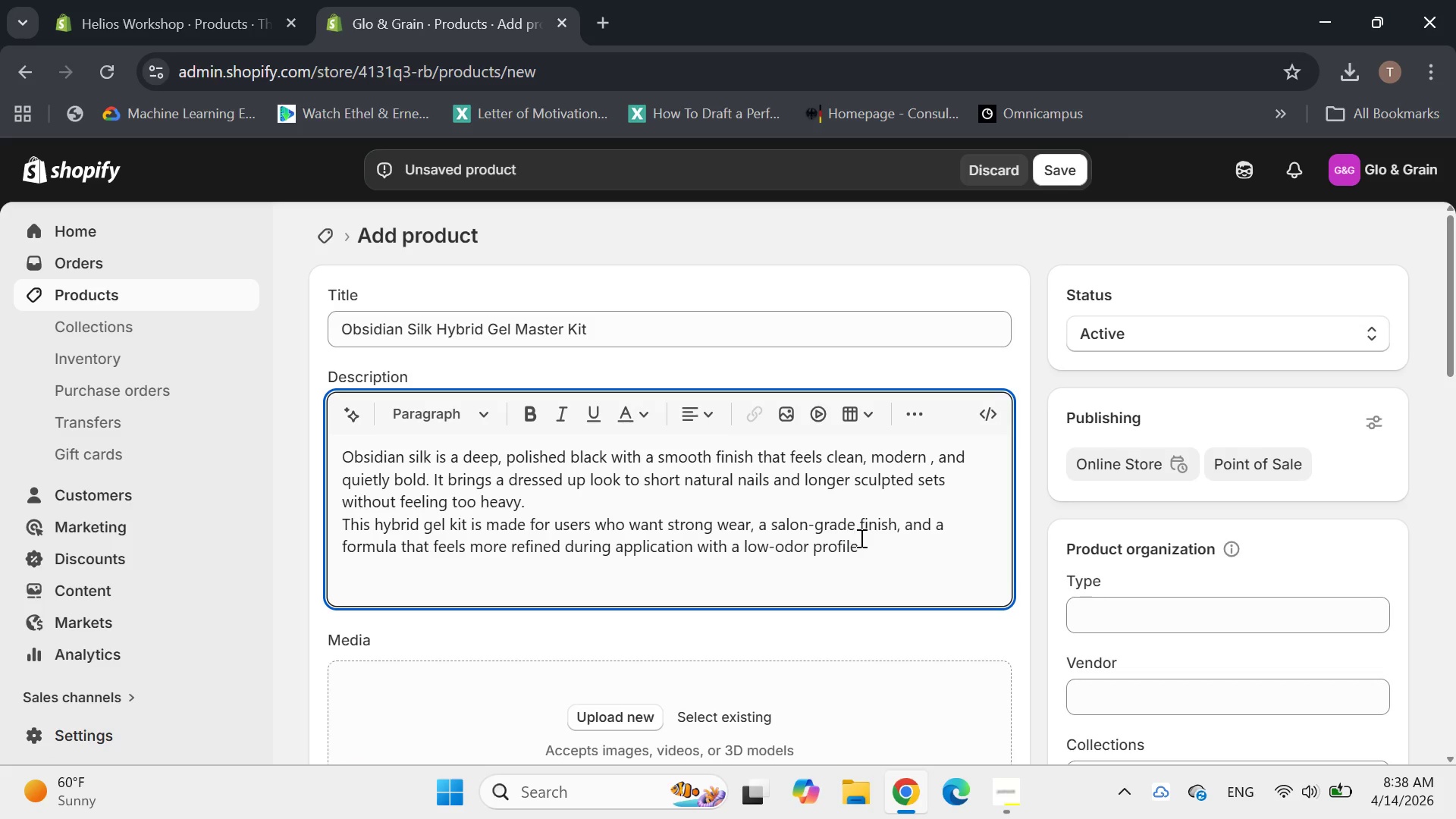 
left_click([866, 544])
 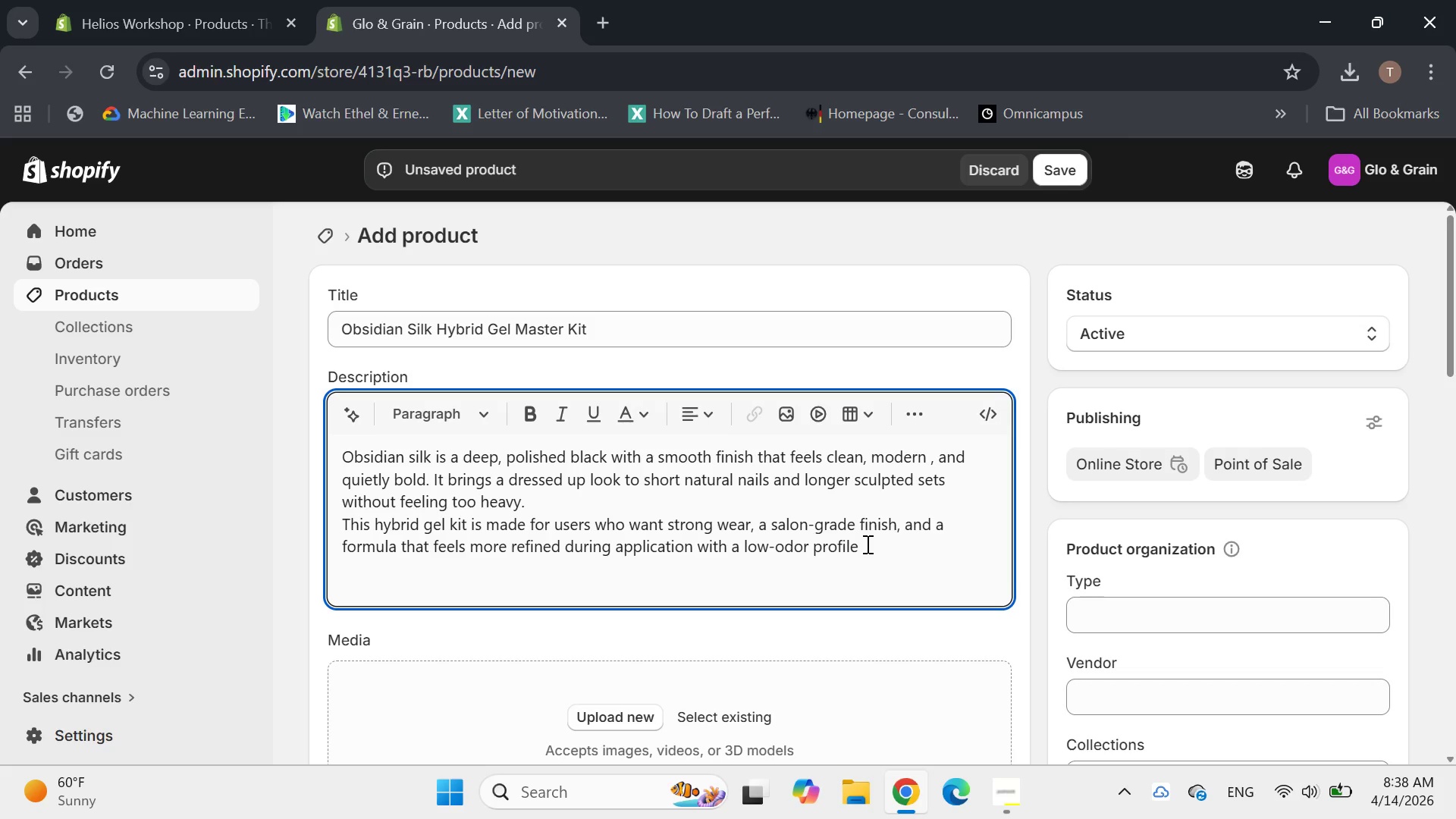 
type(and HEMA)
 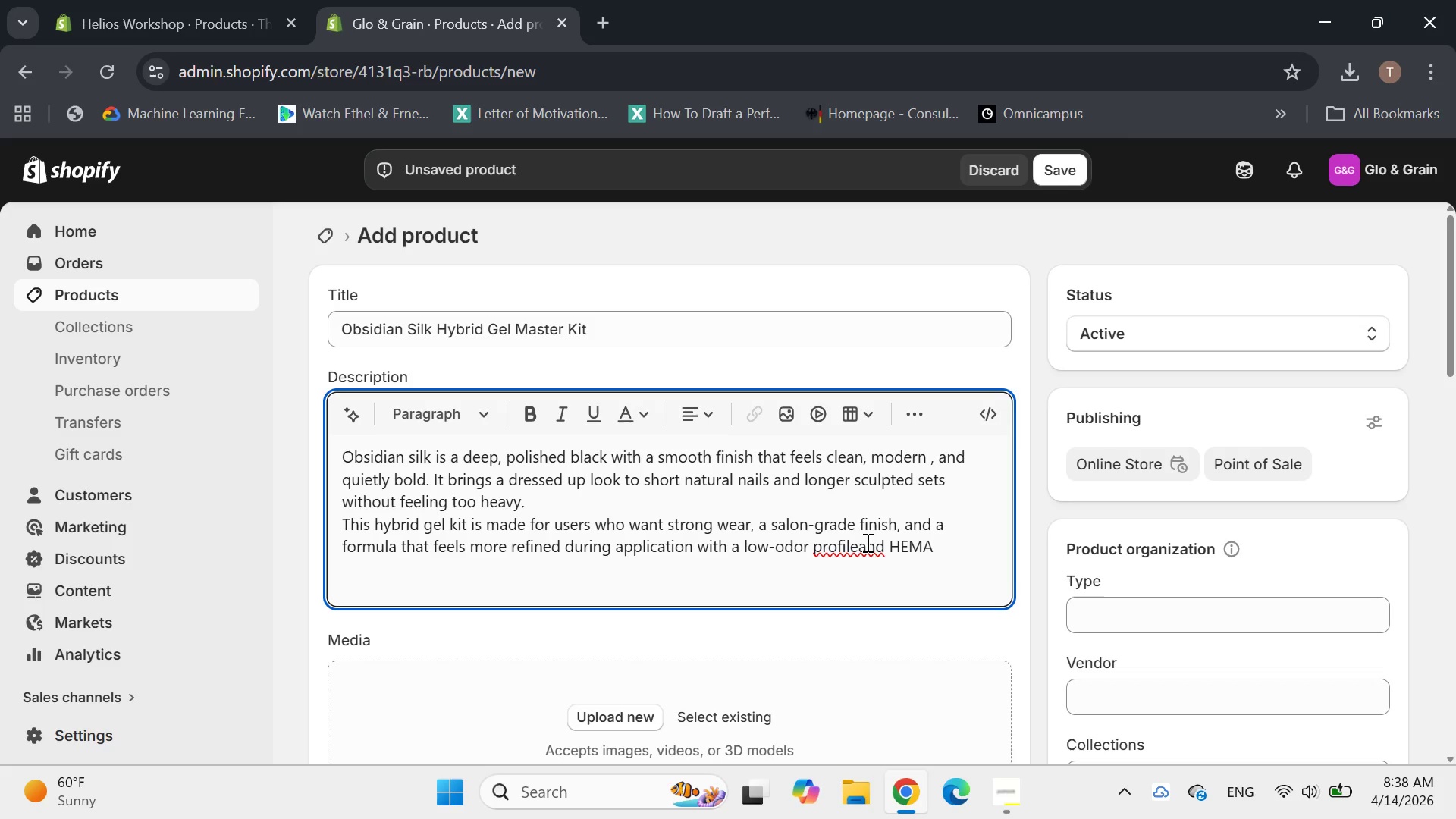 
left_click([866, 542])
 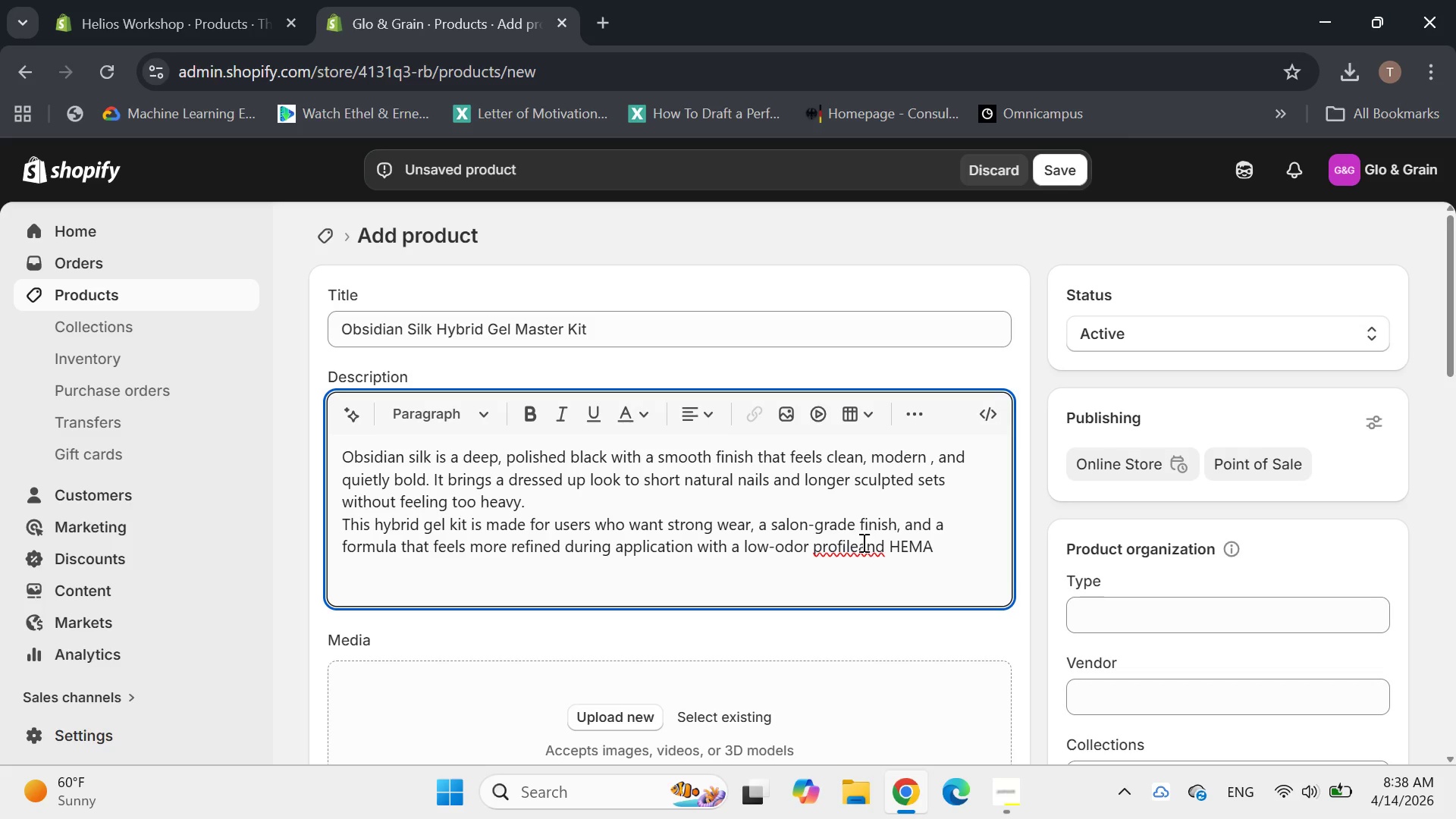 
left_click([862, 542])
 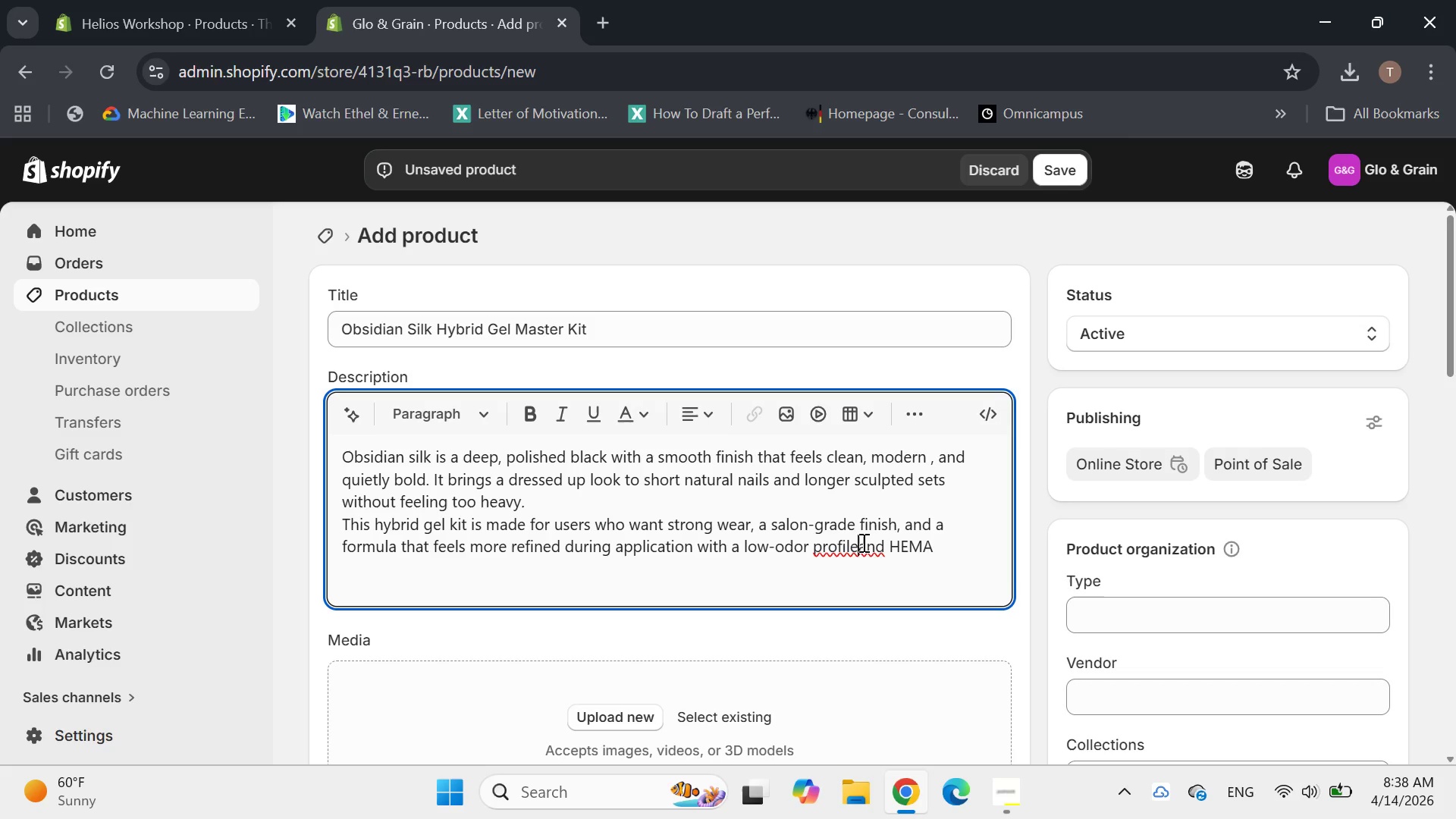 
key(Space)
 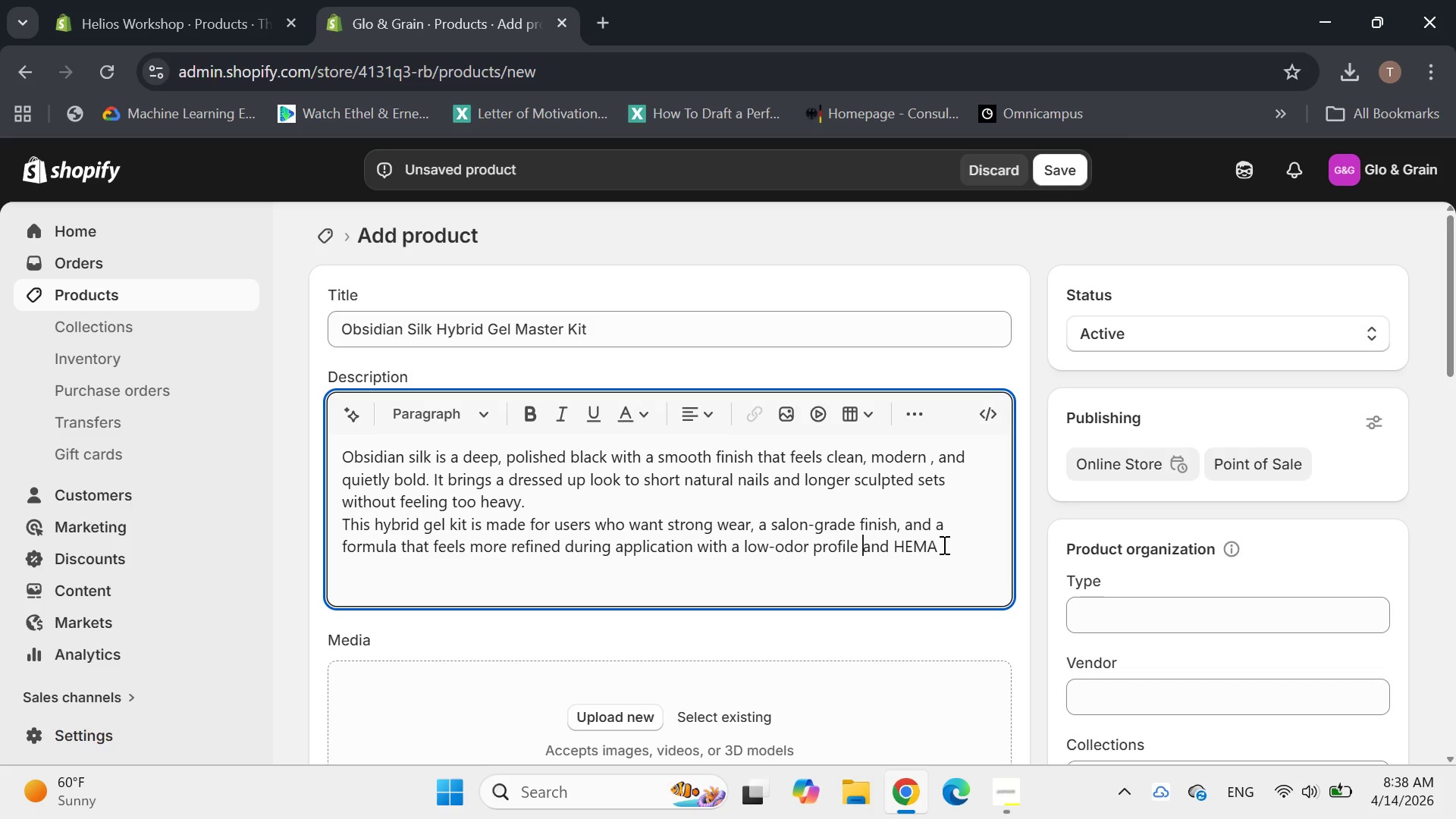 
left_click([939, 544])
 